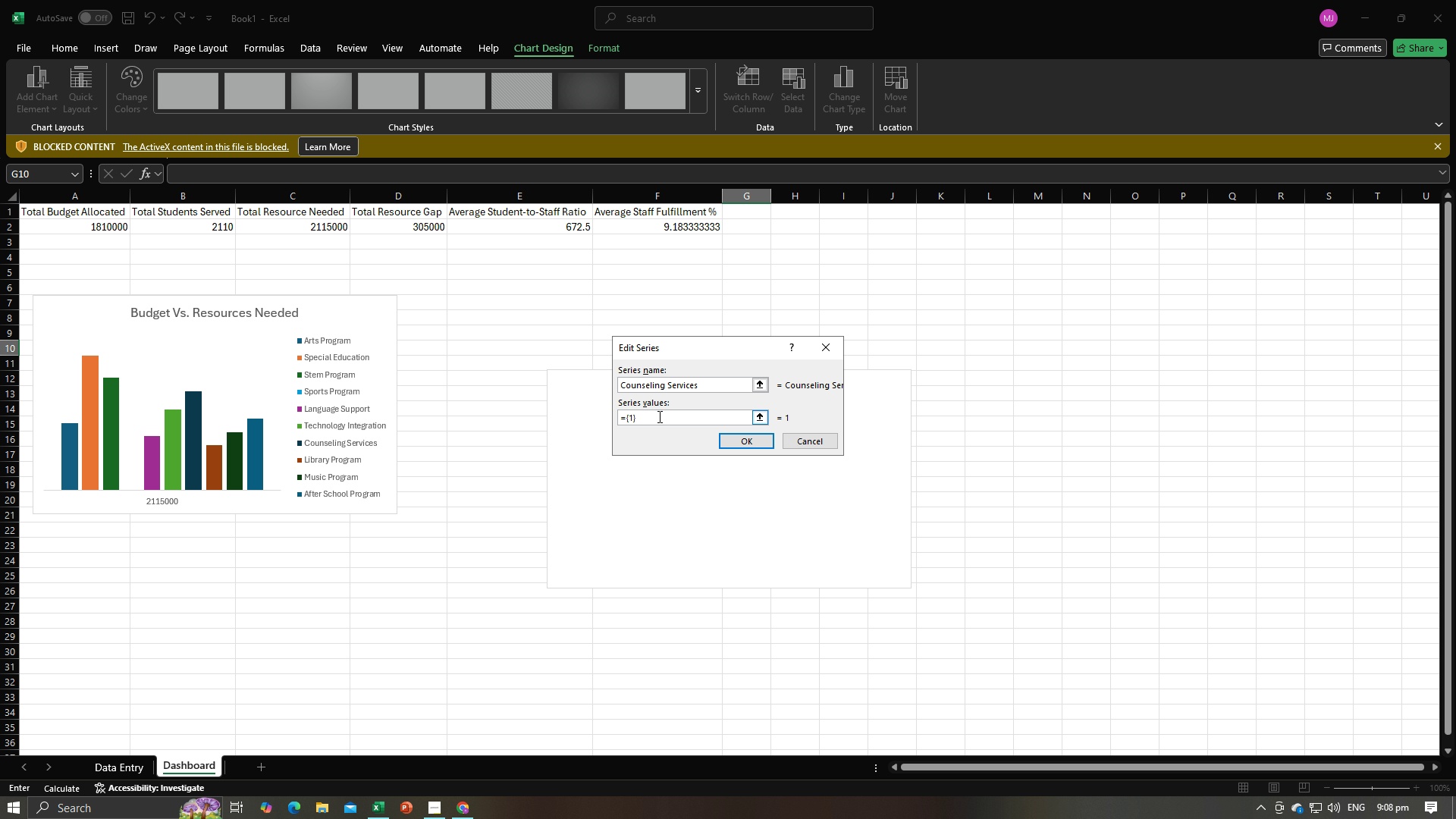 
left_click_drag(start_coordinate=[658, 416], to_coordinate=[595, 416])
 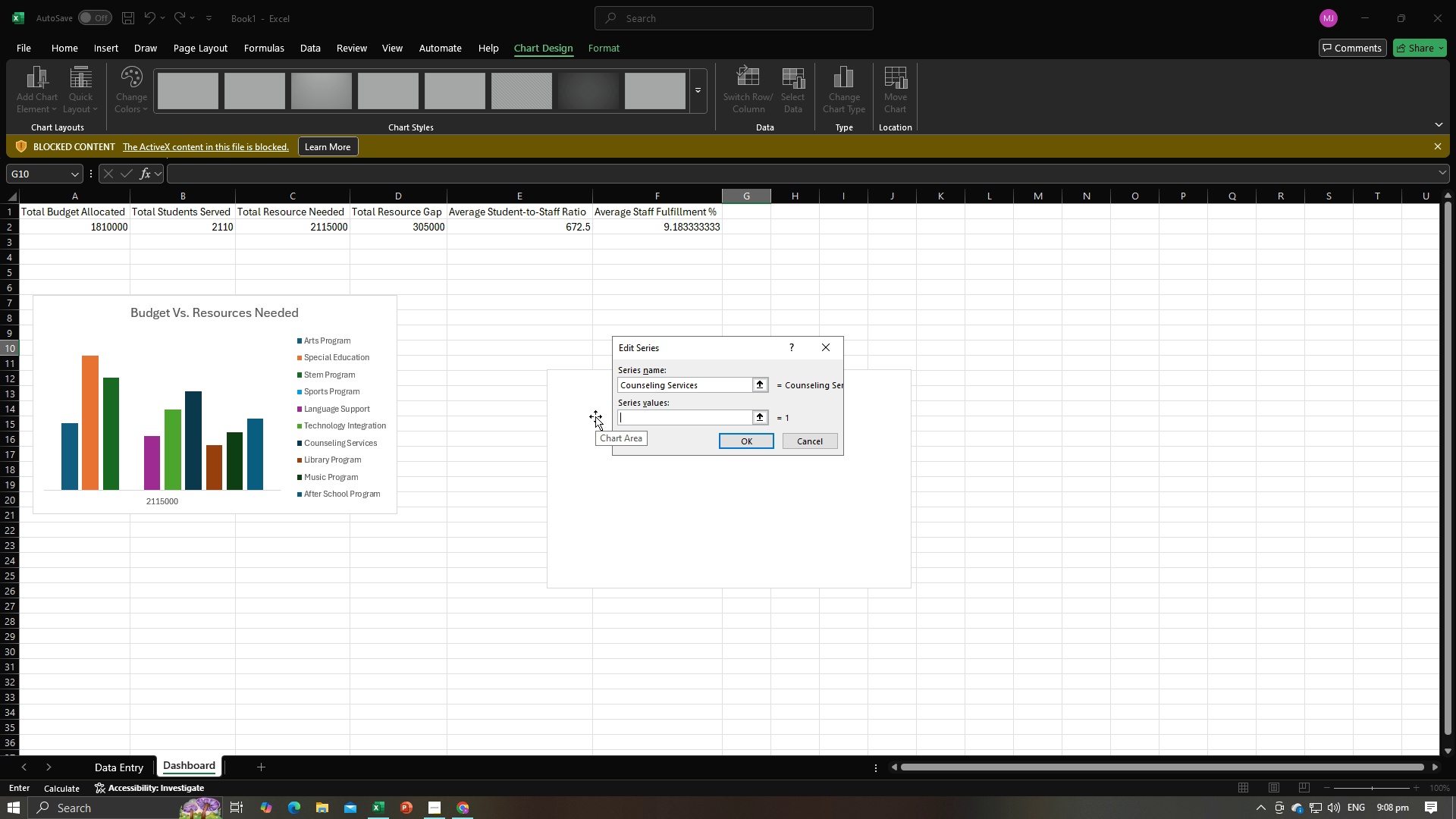 
key(Backspace)
 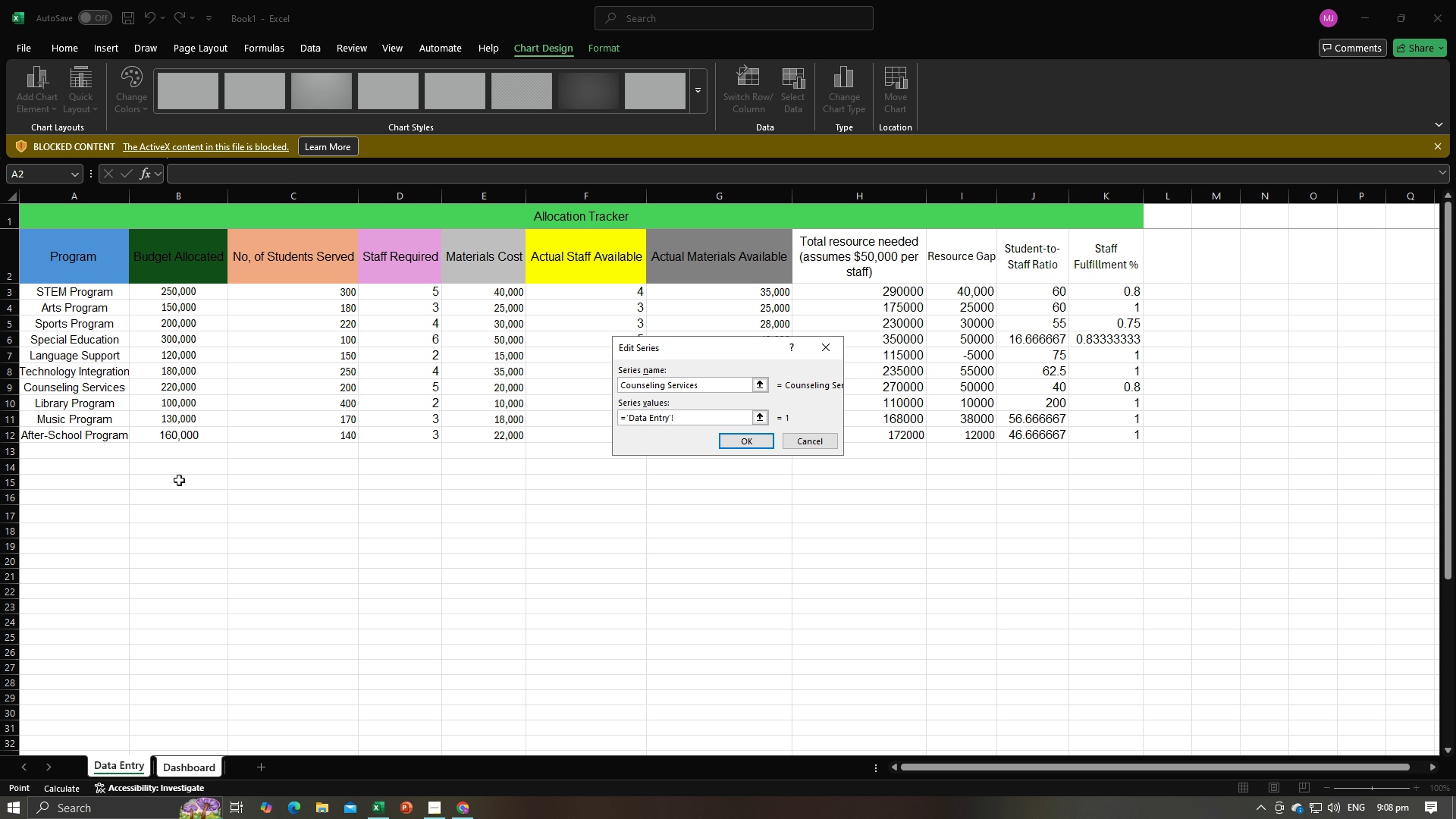 
left_click([190, 387])
 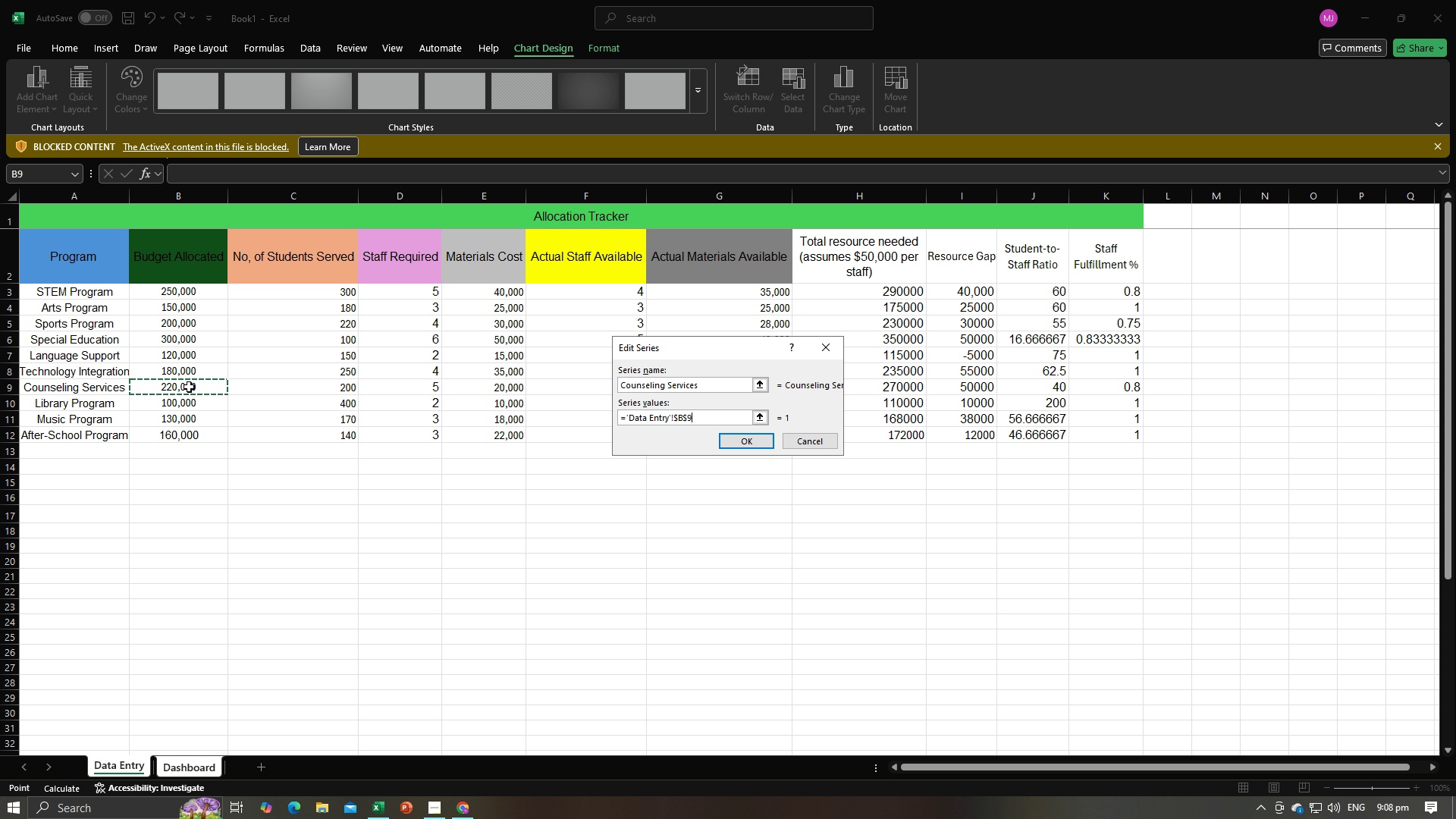 
key(Enter)
 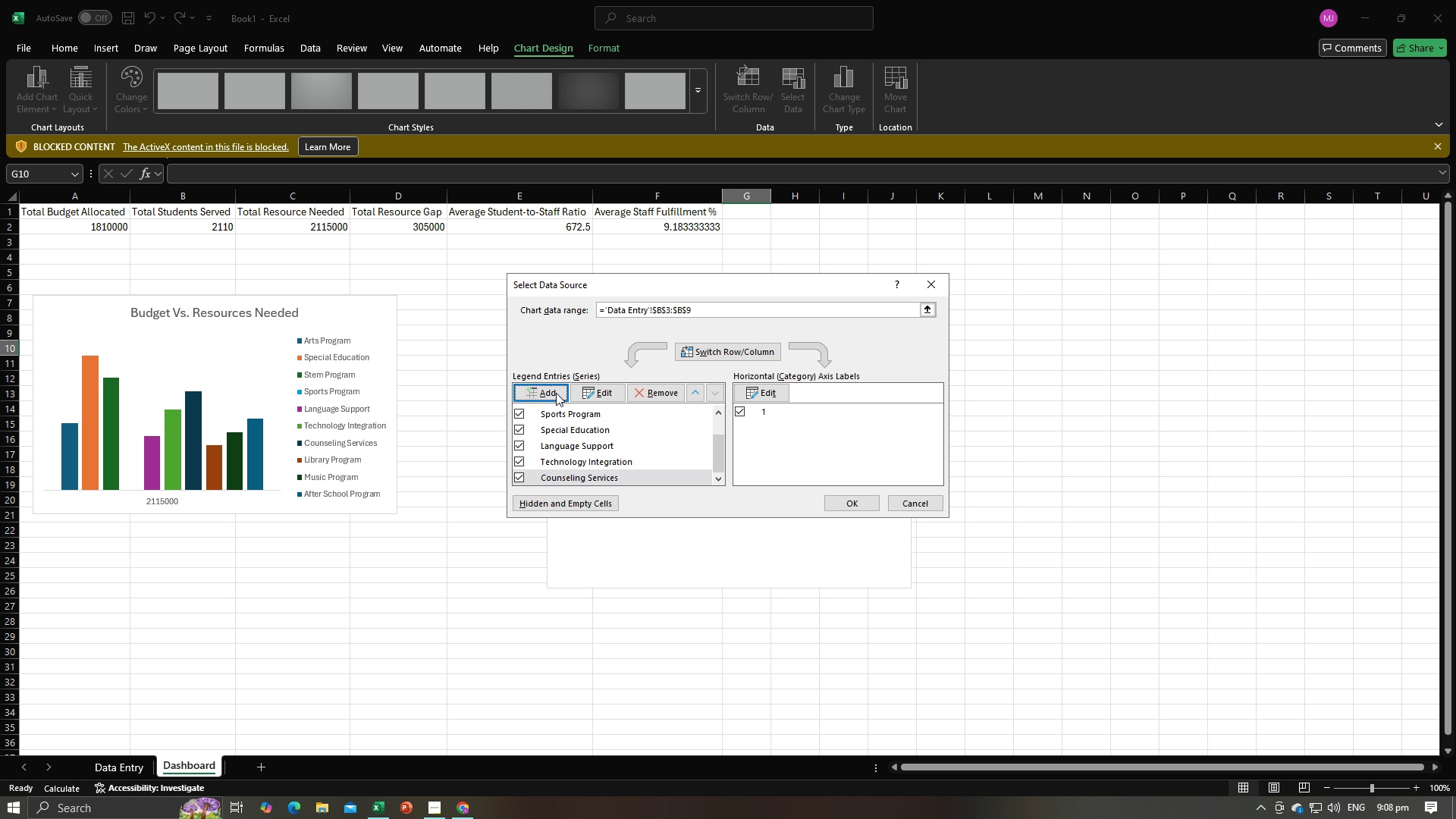 
left_click([552, 384])
 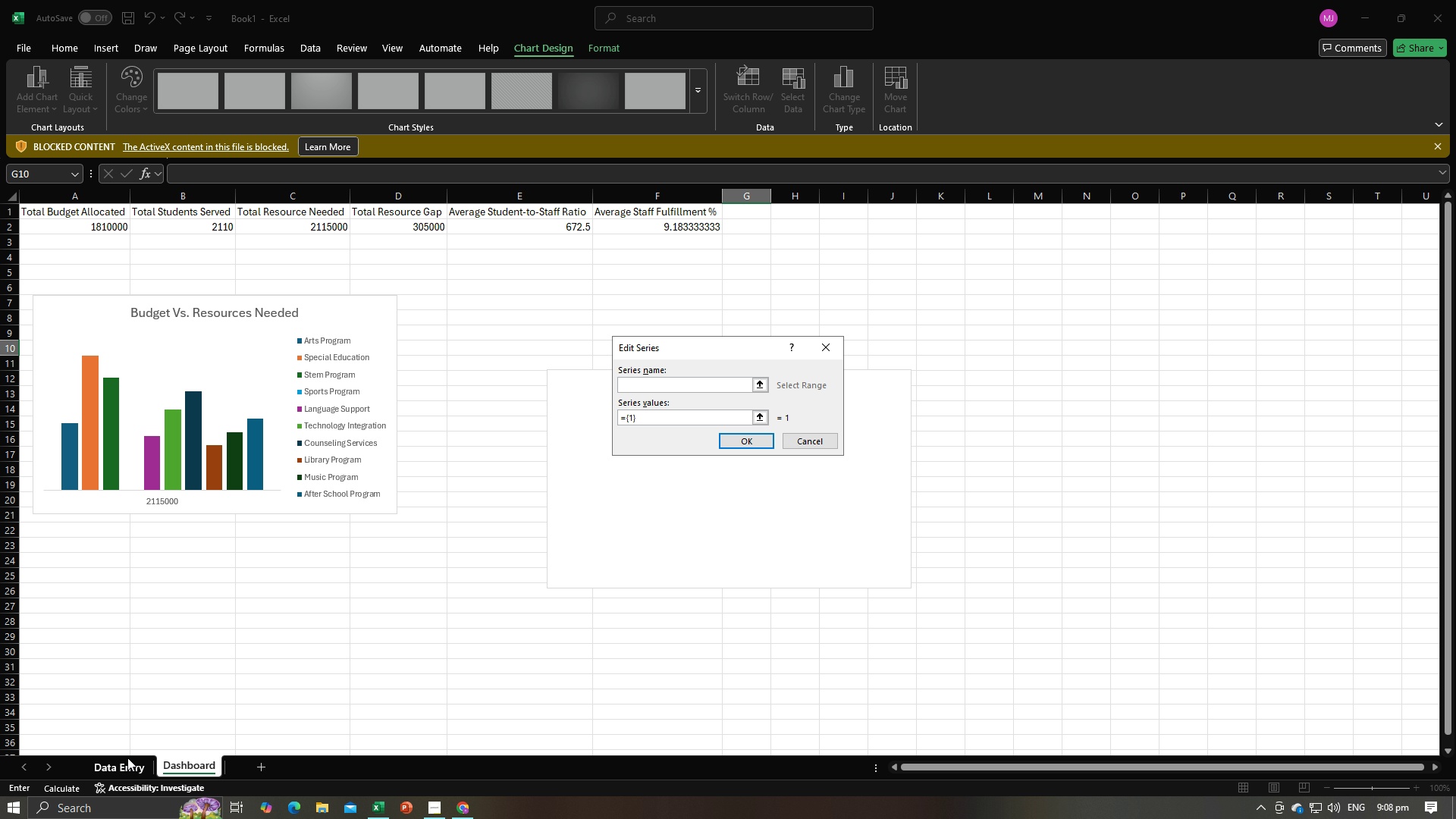 
left_click([127, 758])
 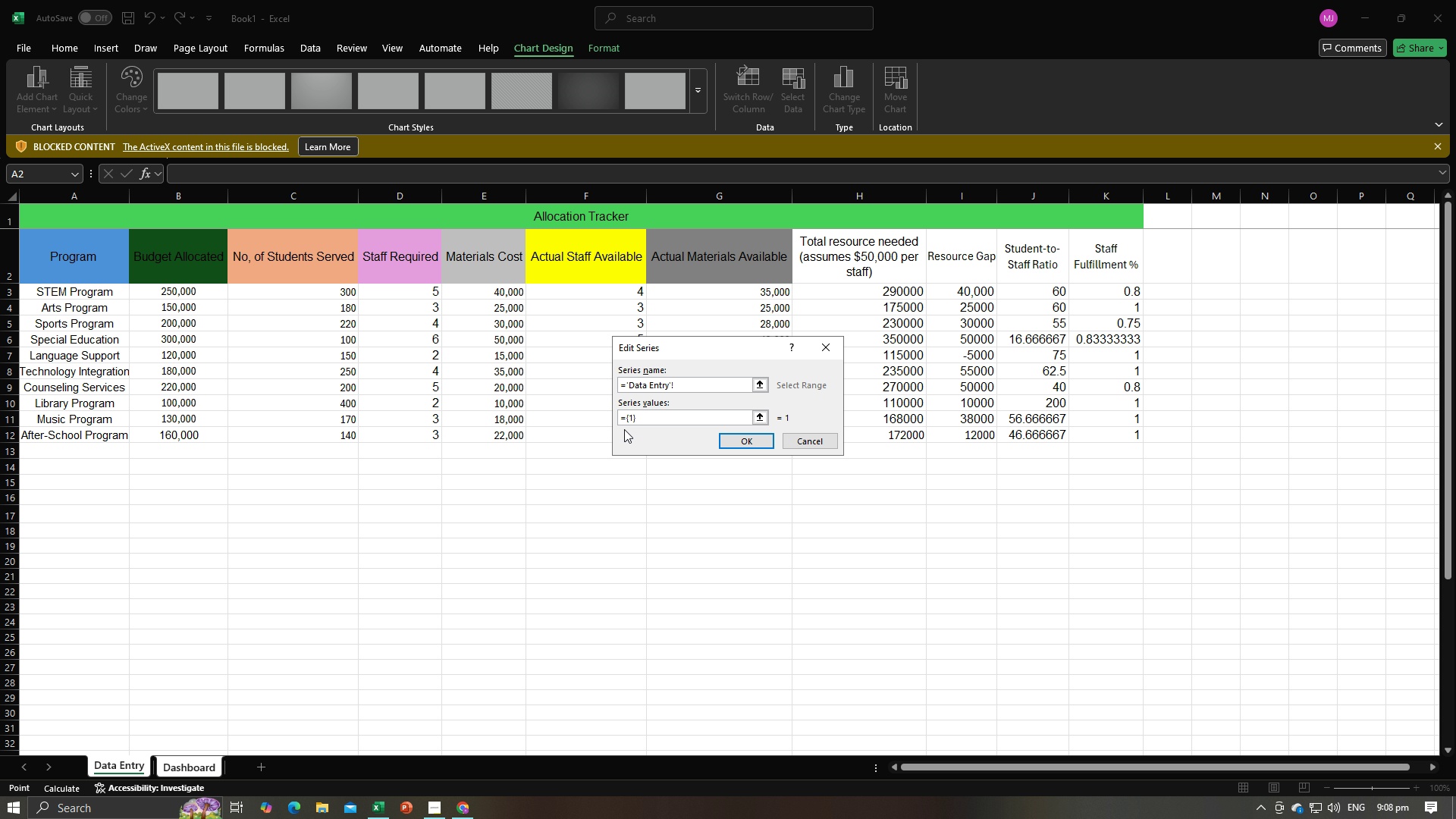 
key(Control+A)
 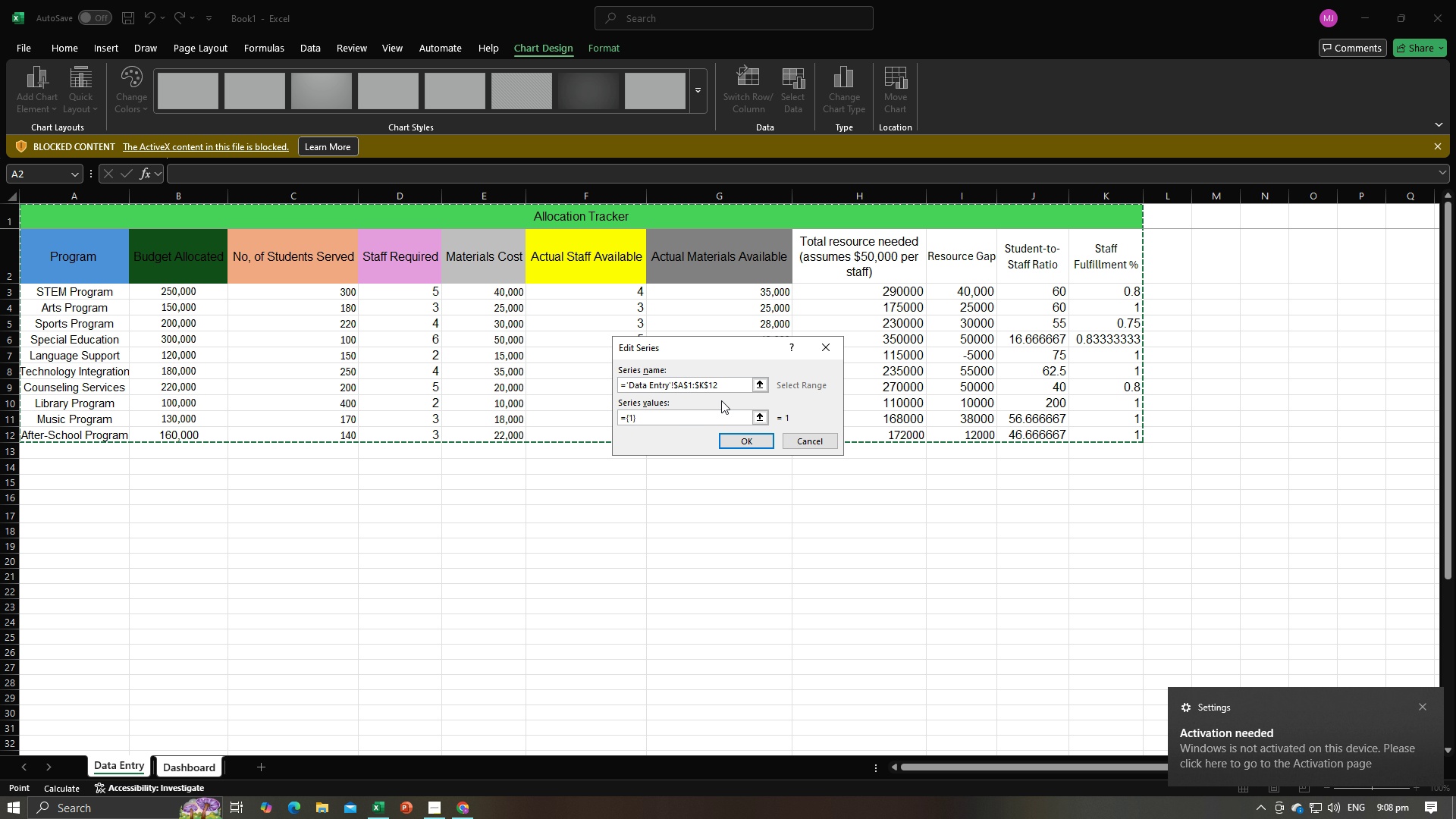 
left_click_drag(start_coordinate=[723, 385], to_coordinate=[592, 384])
 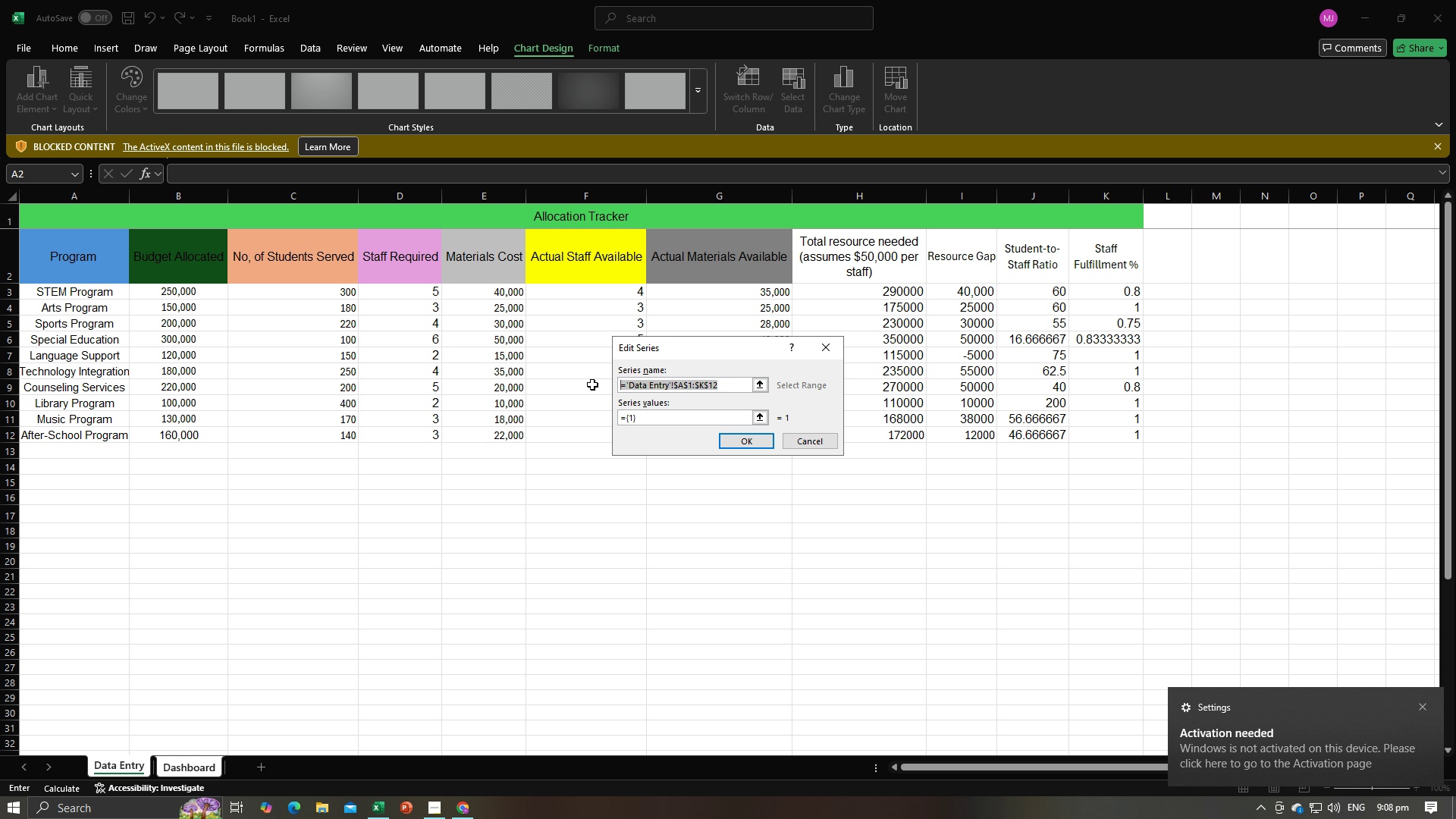 
type(Library {)
key(Backspace)
type(Program)
 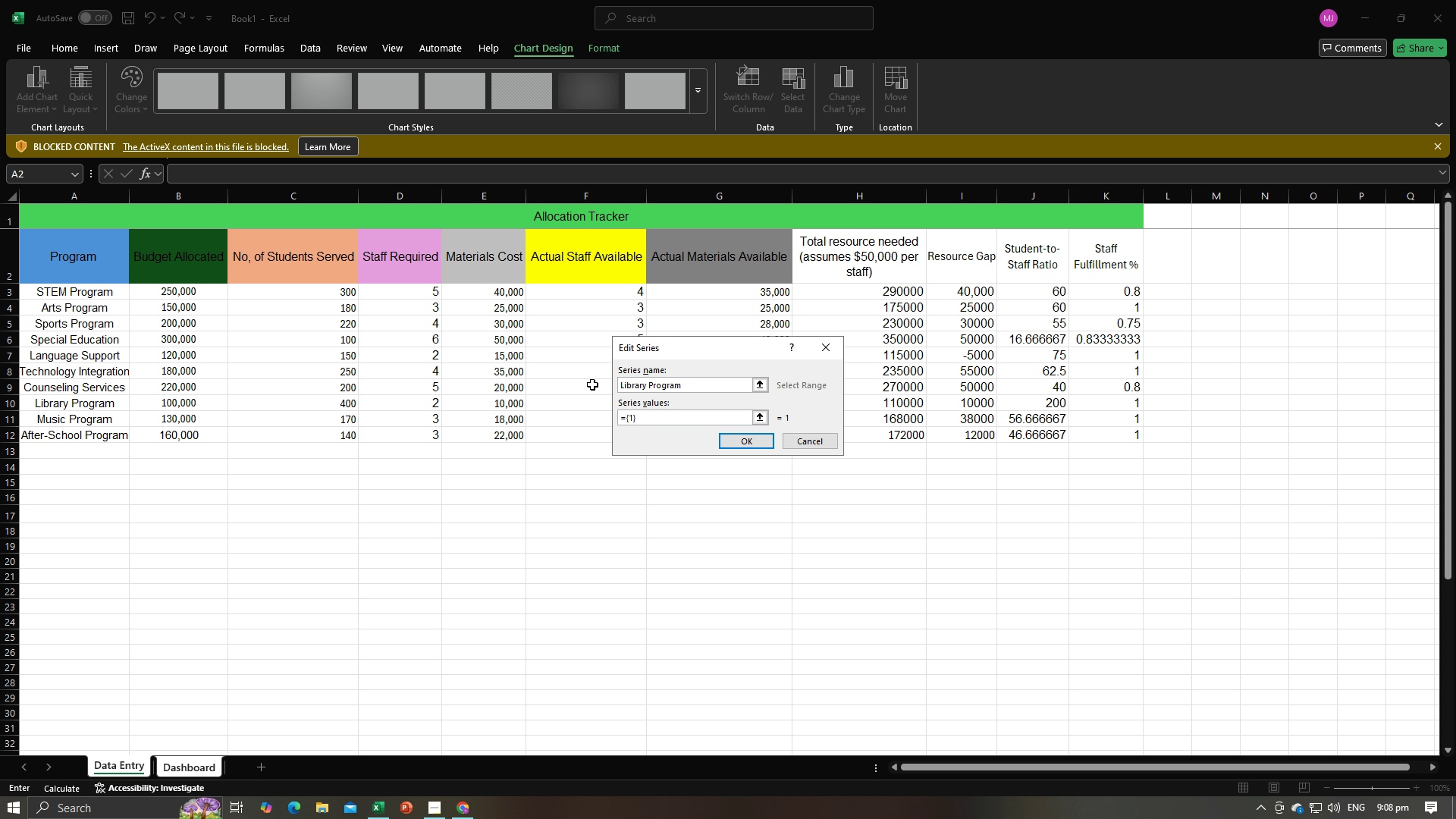 
left_click([655, 417])
 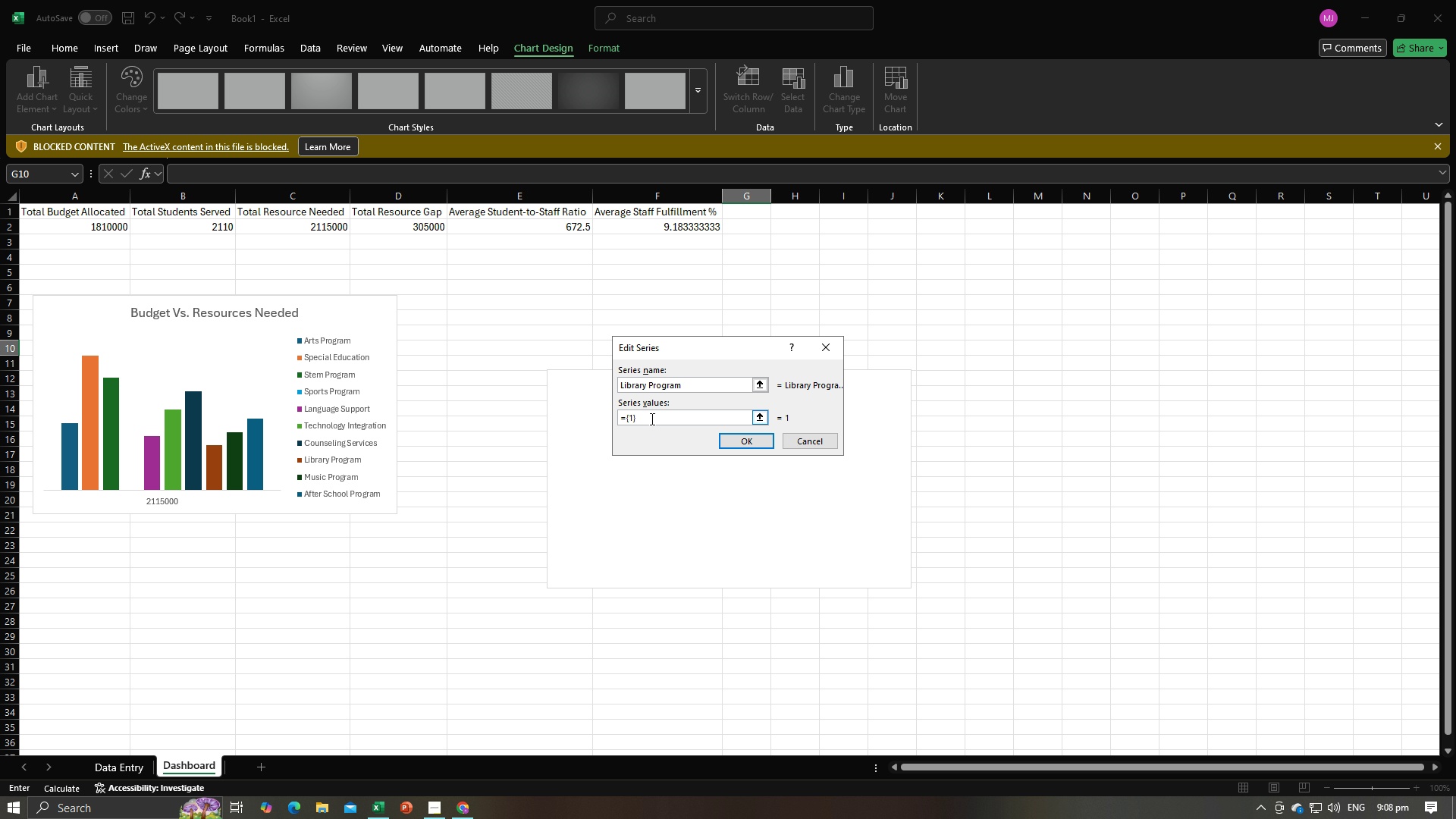 
left_click_drag(start_coordinate=[651, 419], to_coordinate=[605, 419])
 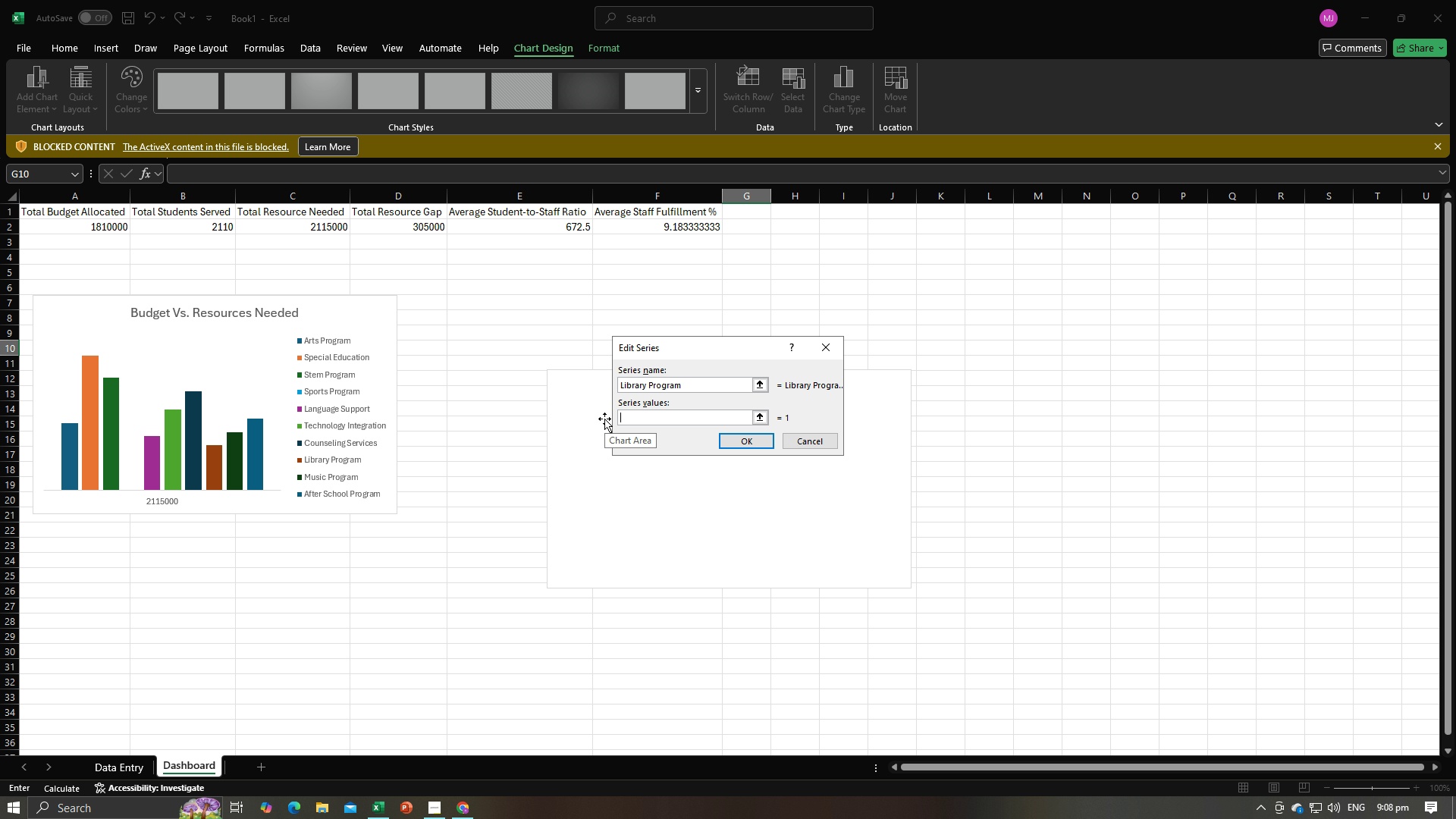 
key(Backspace)
 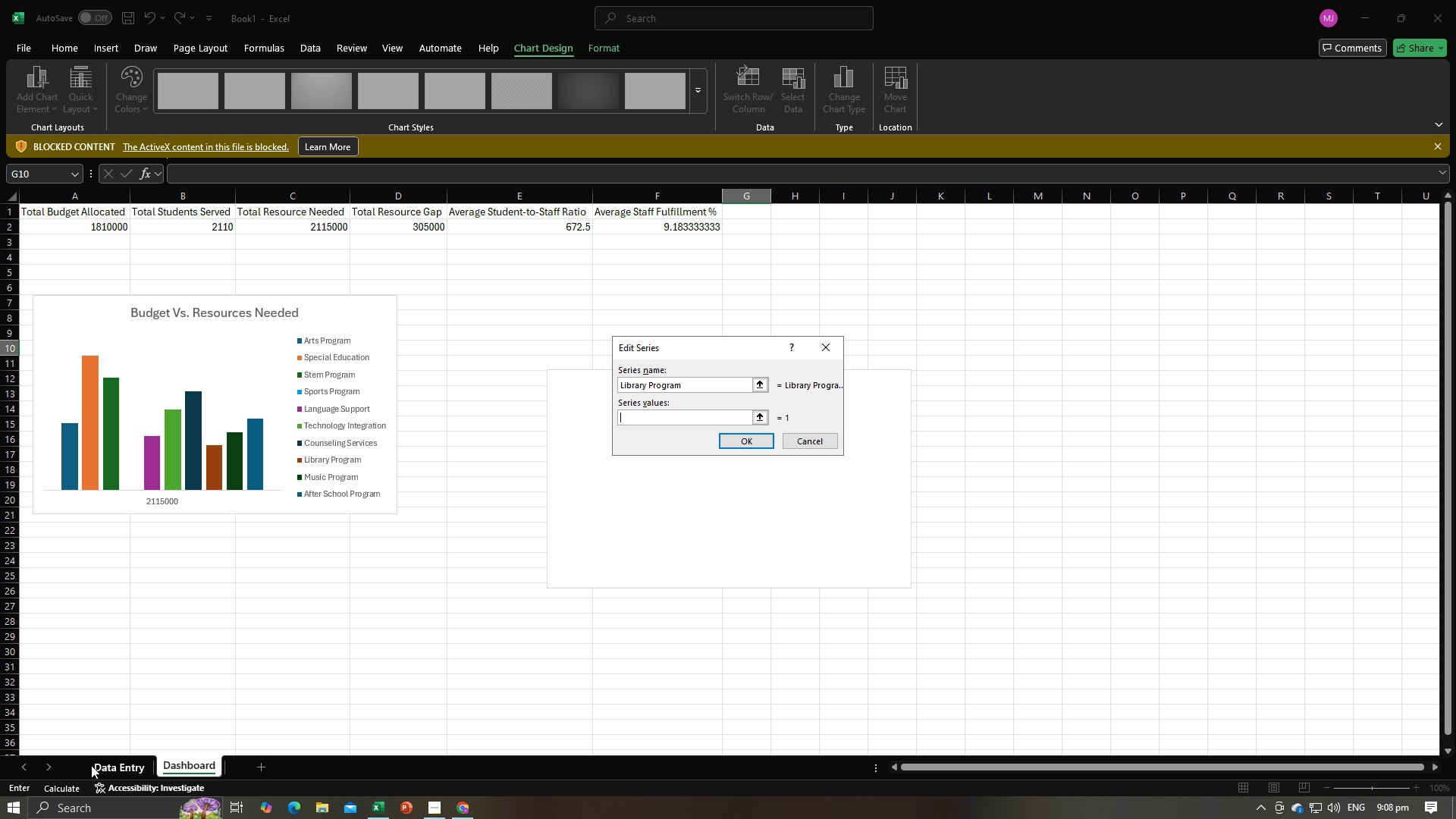 
left_click([97, 768])
 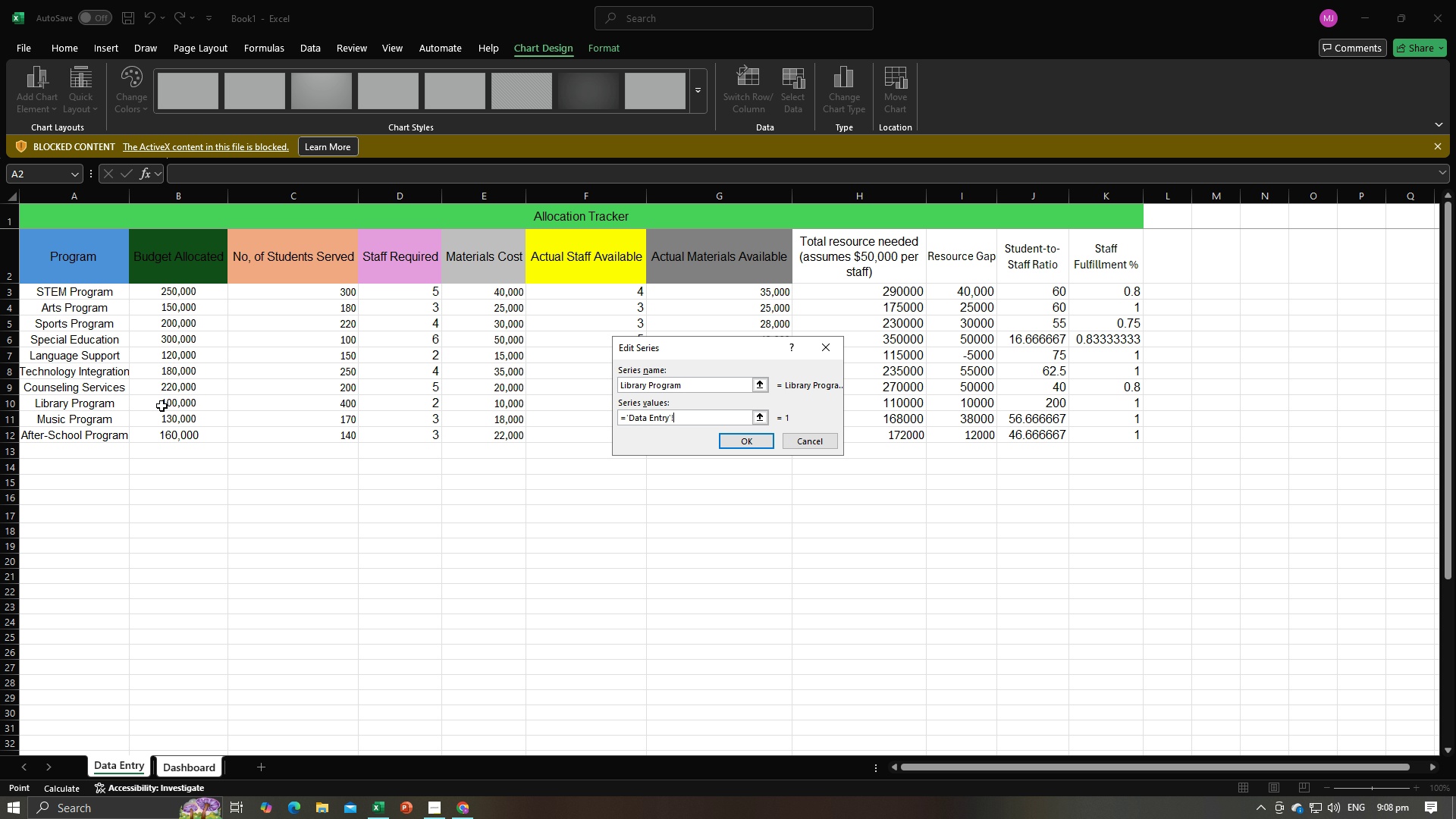 
left_click([162, 406])
 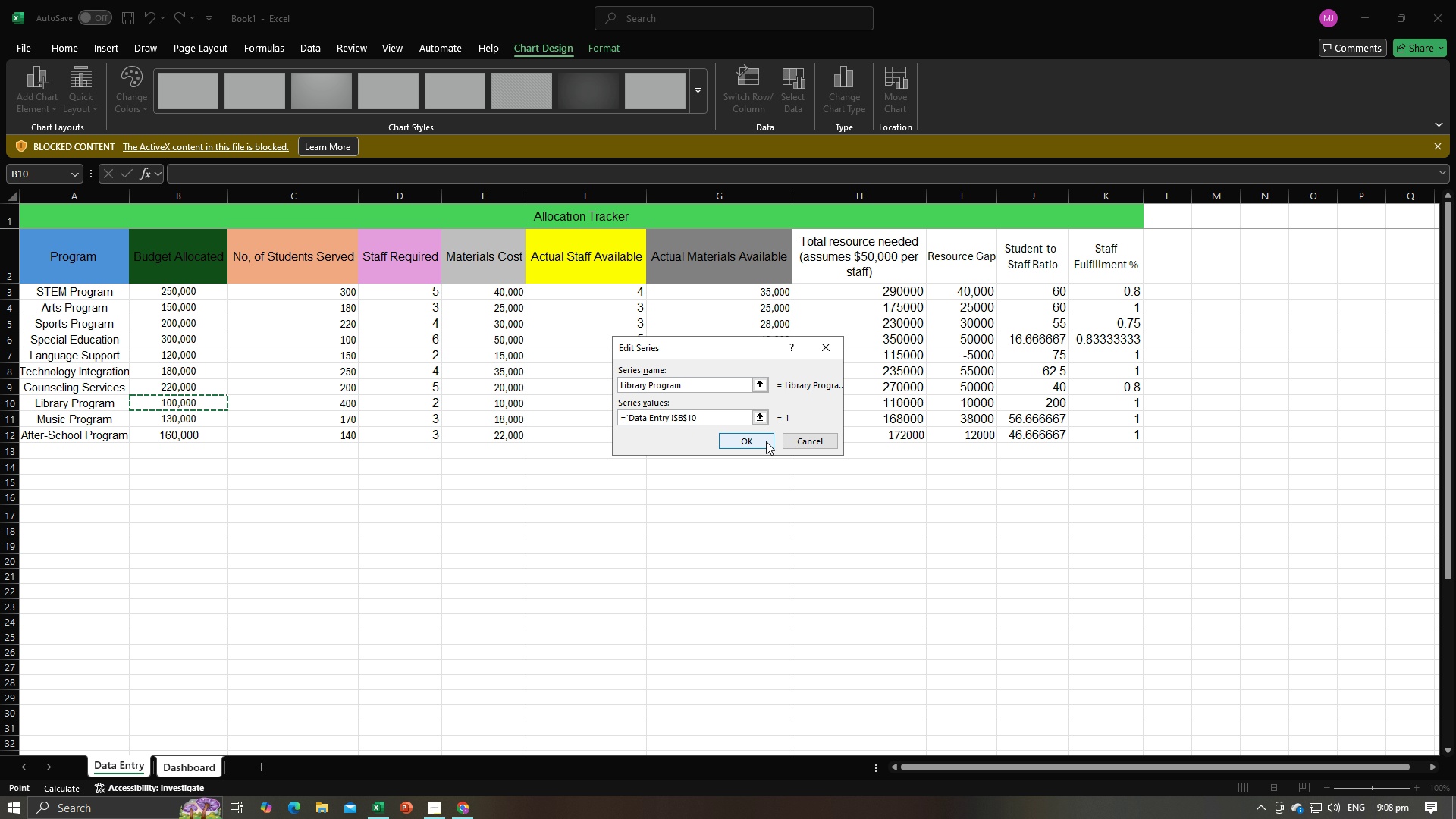 
left_click([766, 441])
 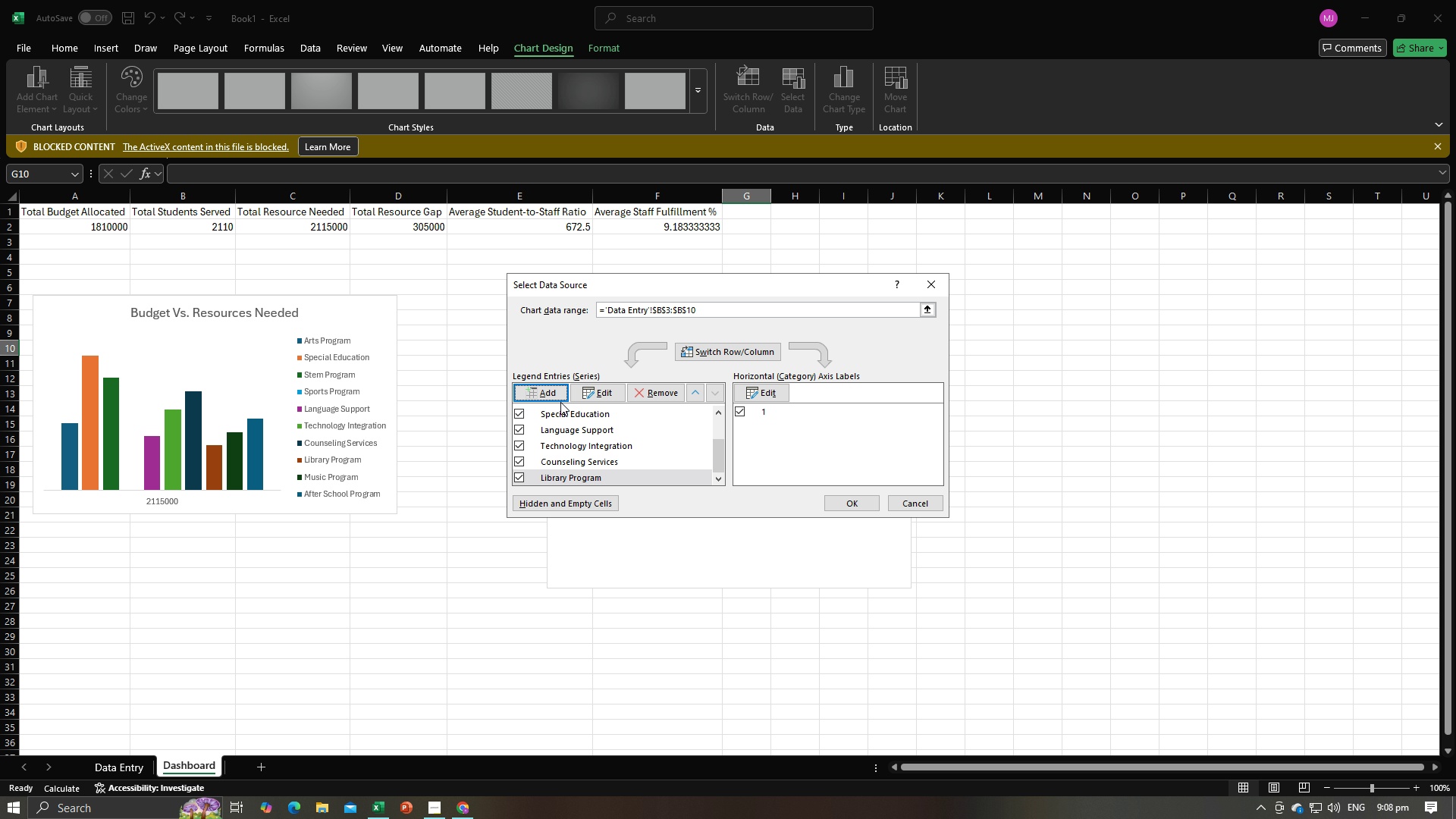 
left_click([554, 393])
 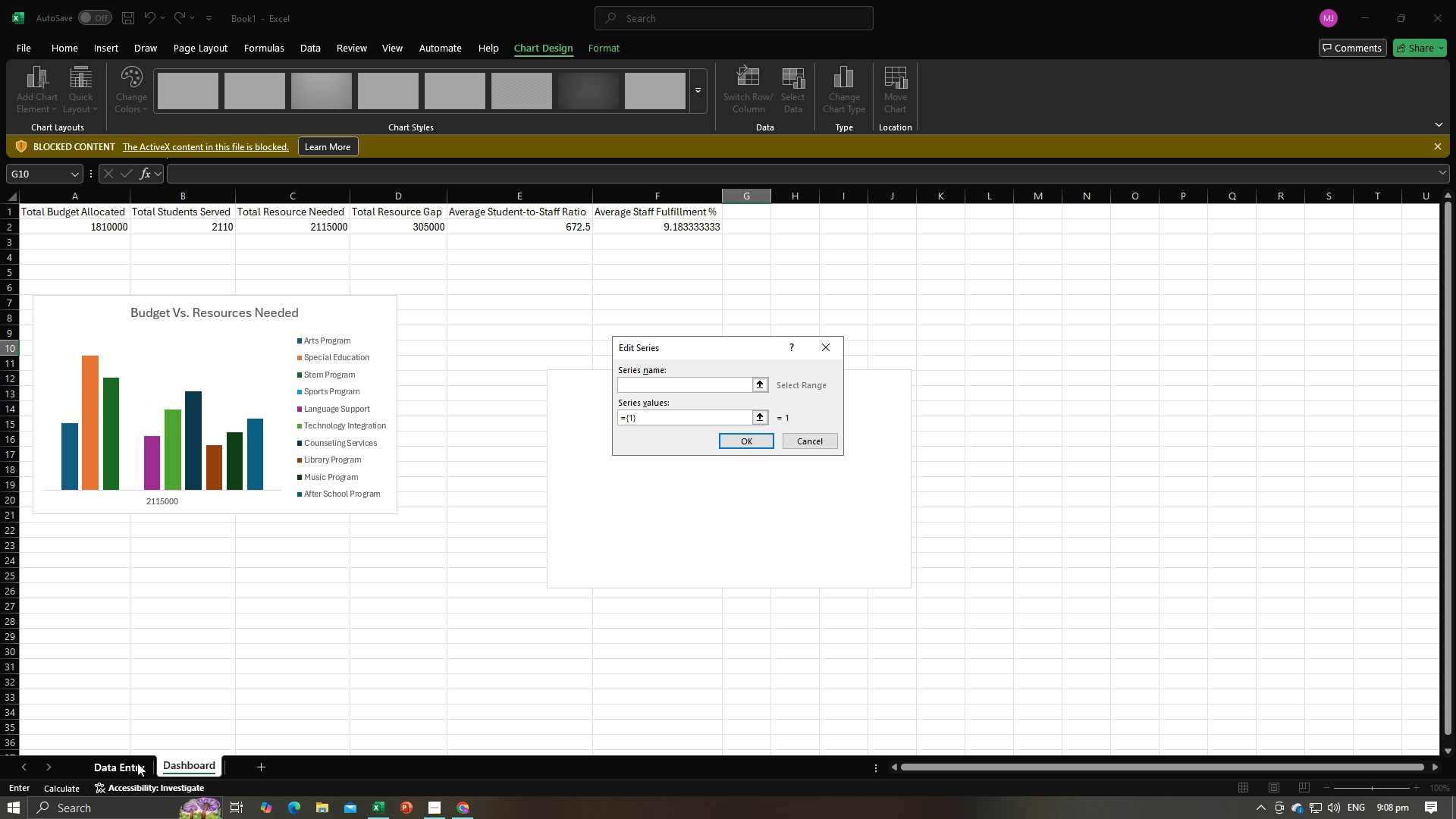 
left_click([137, 764])
 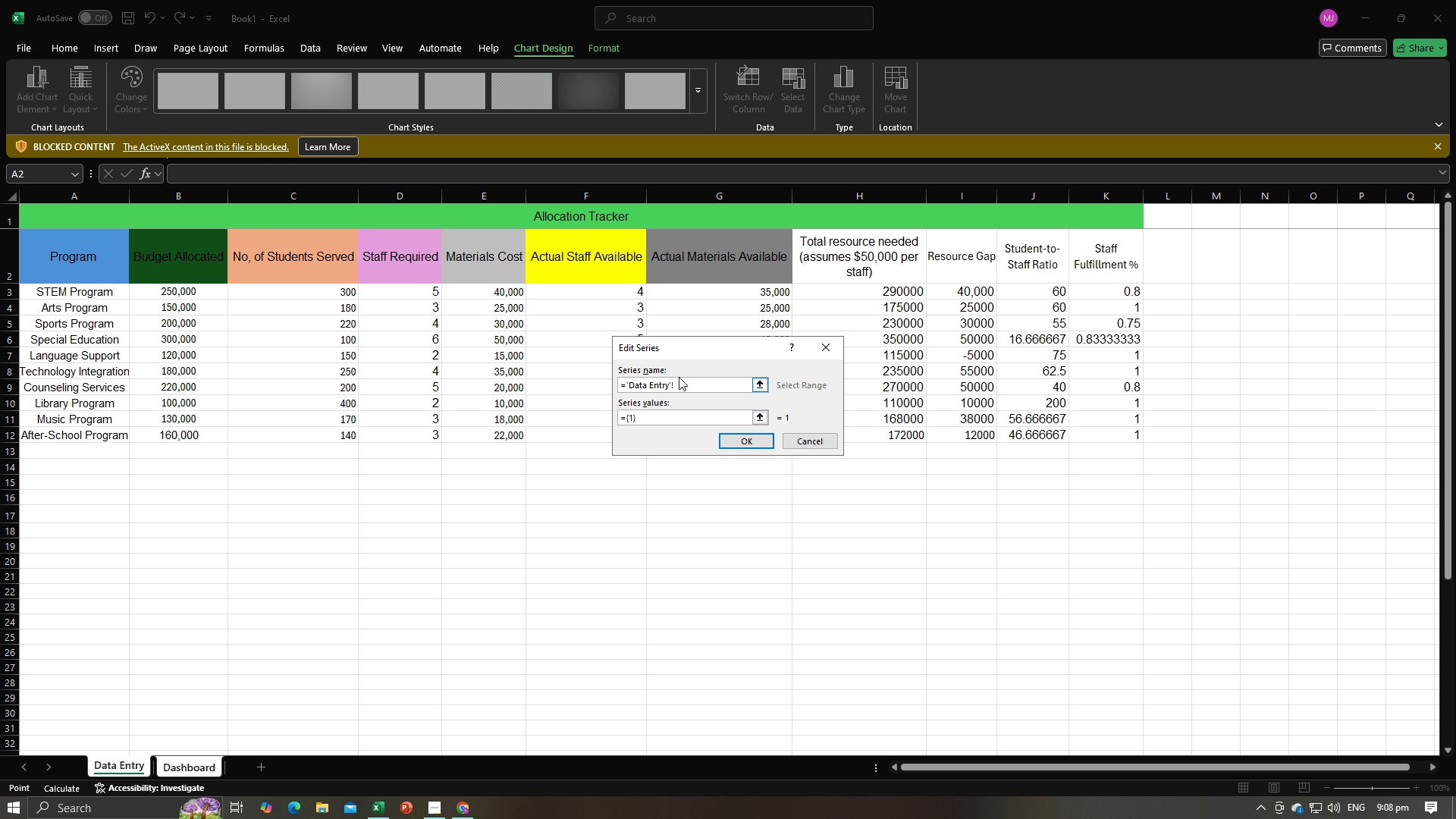 
left_click_drag(start_coordinate=[684, 389], to_coordinate=[603, 389])
 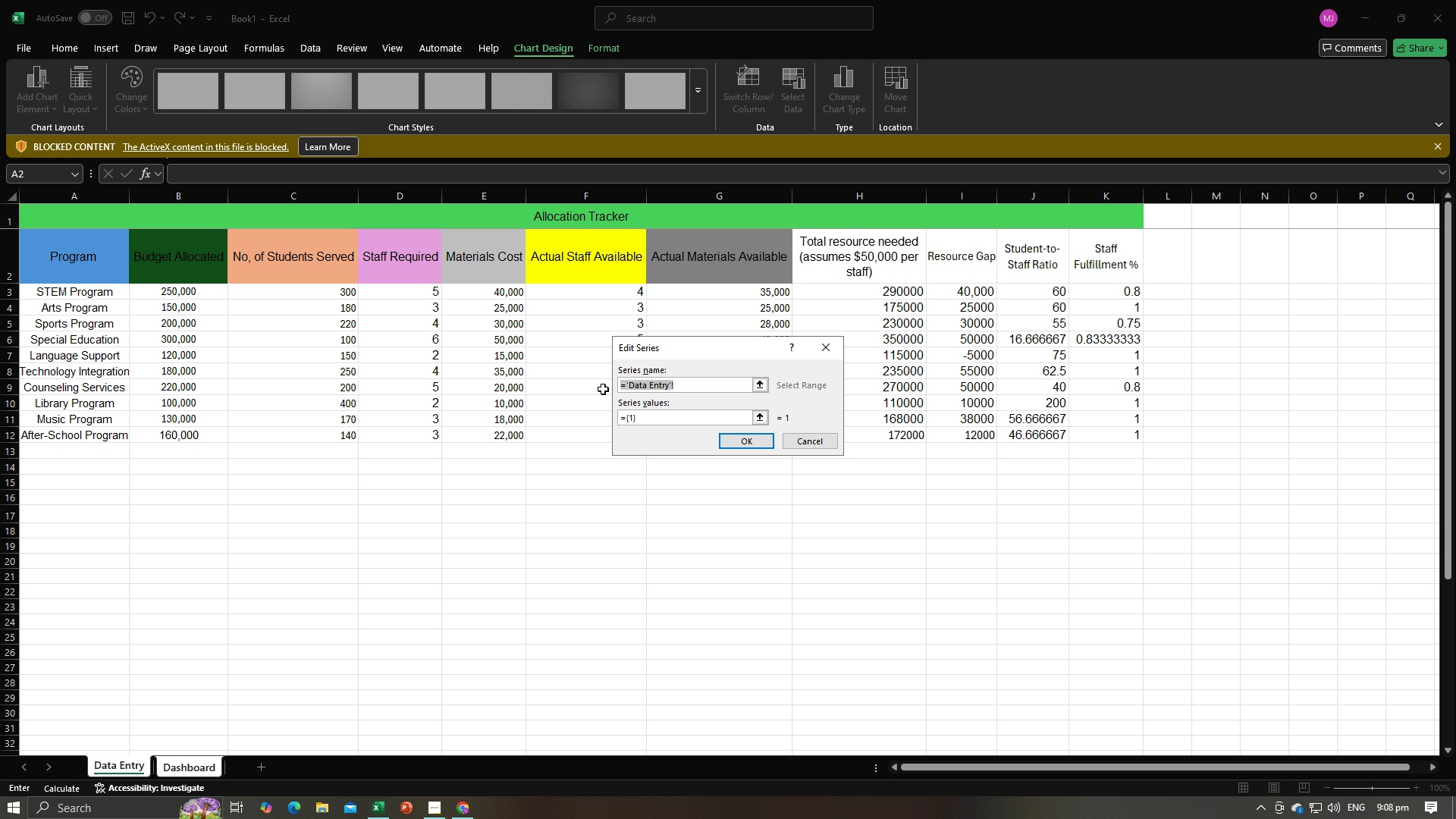 
type(Music Program)
 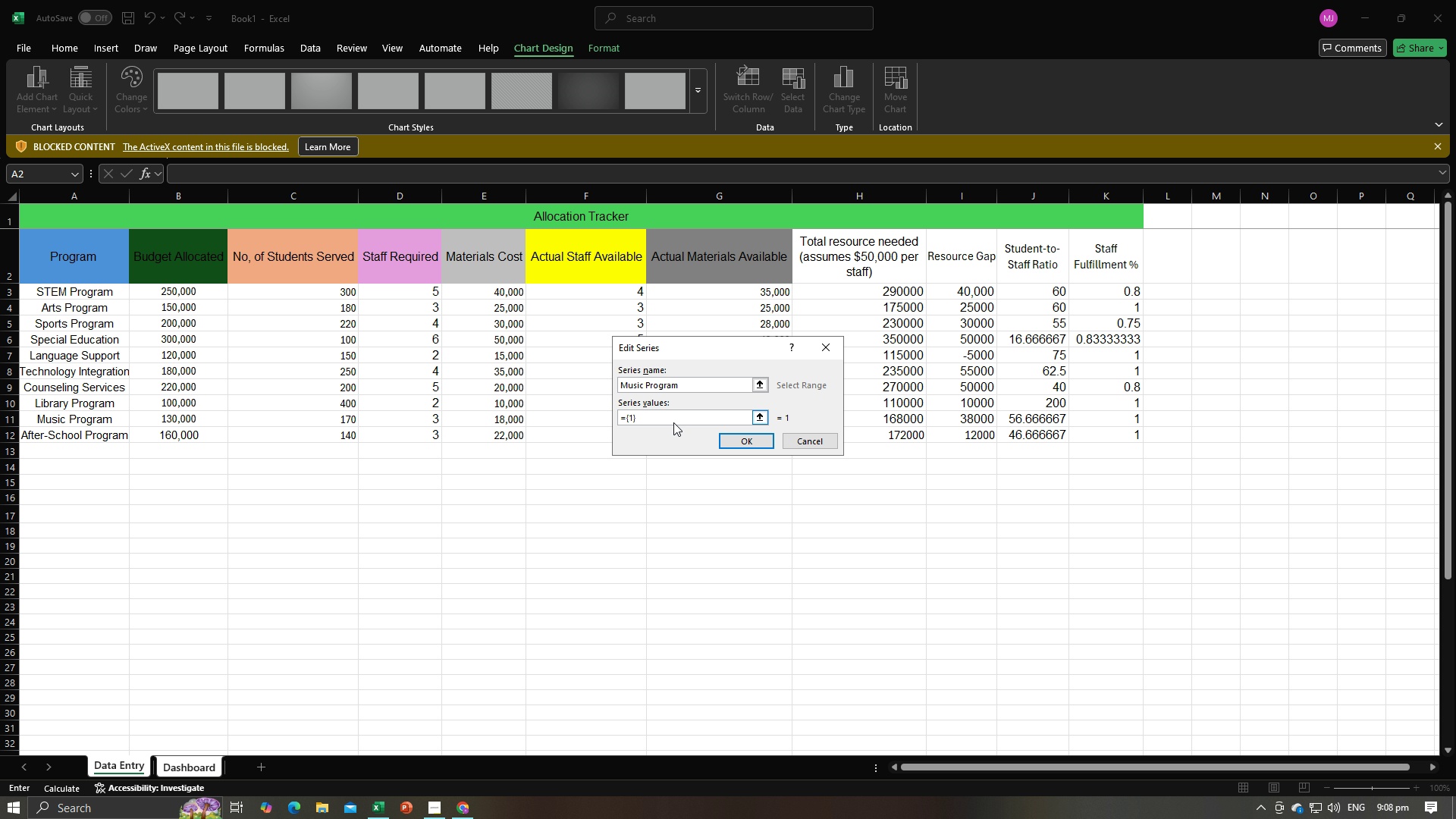 
left_click([674, 416])
 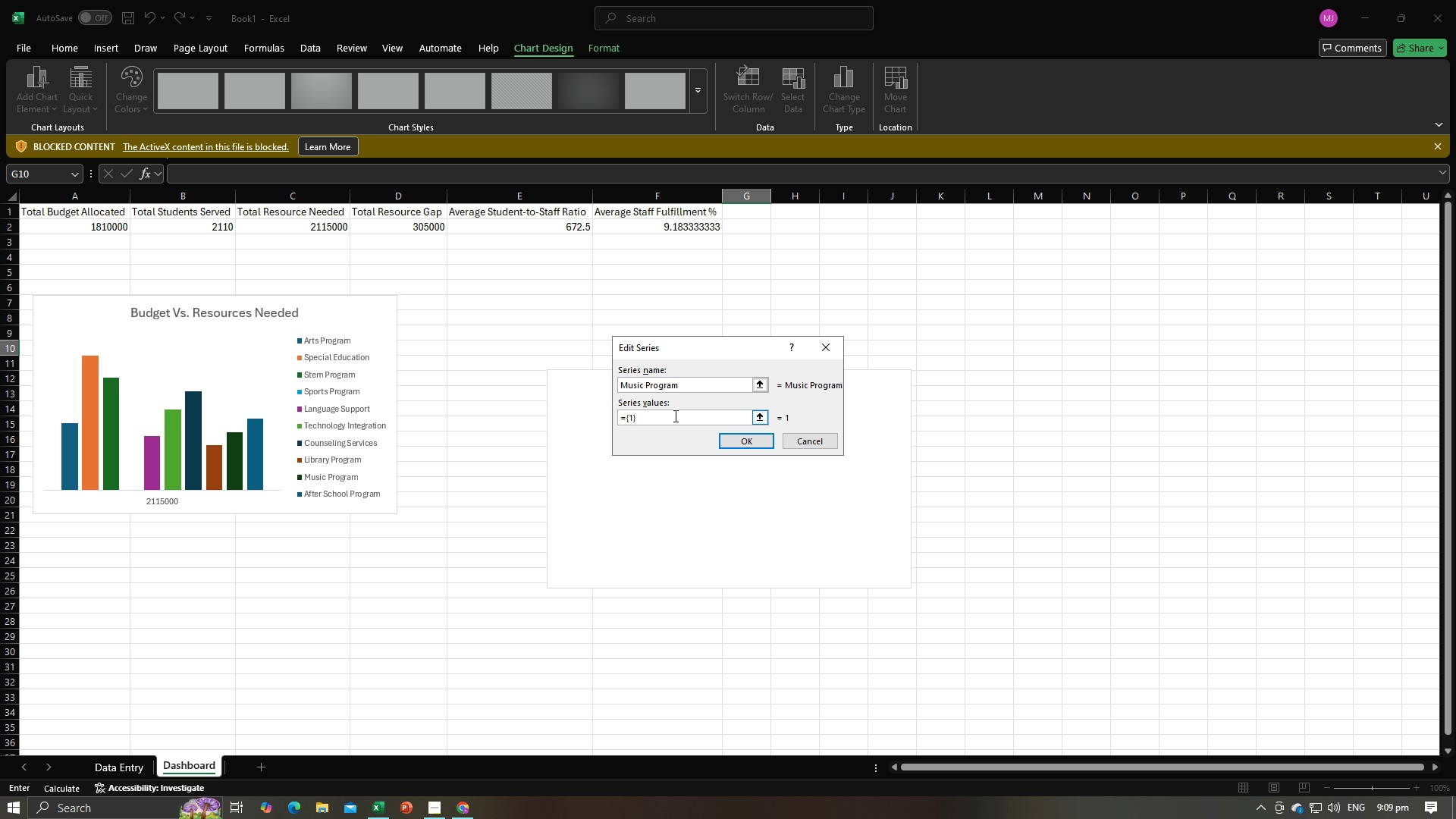 
left_click_drag(start_coordinate=[674, 416], to_coordinate=[620, 416])
 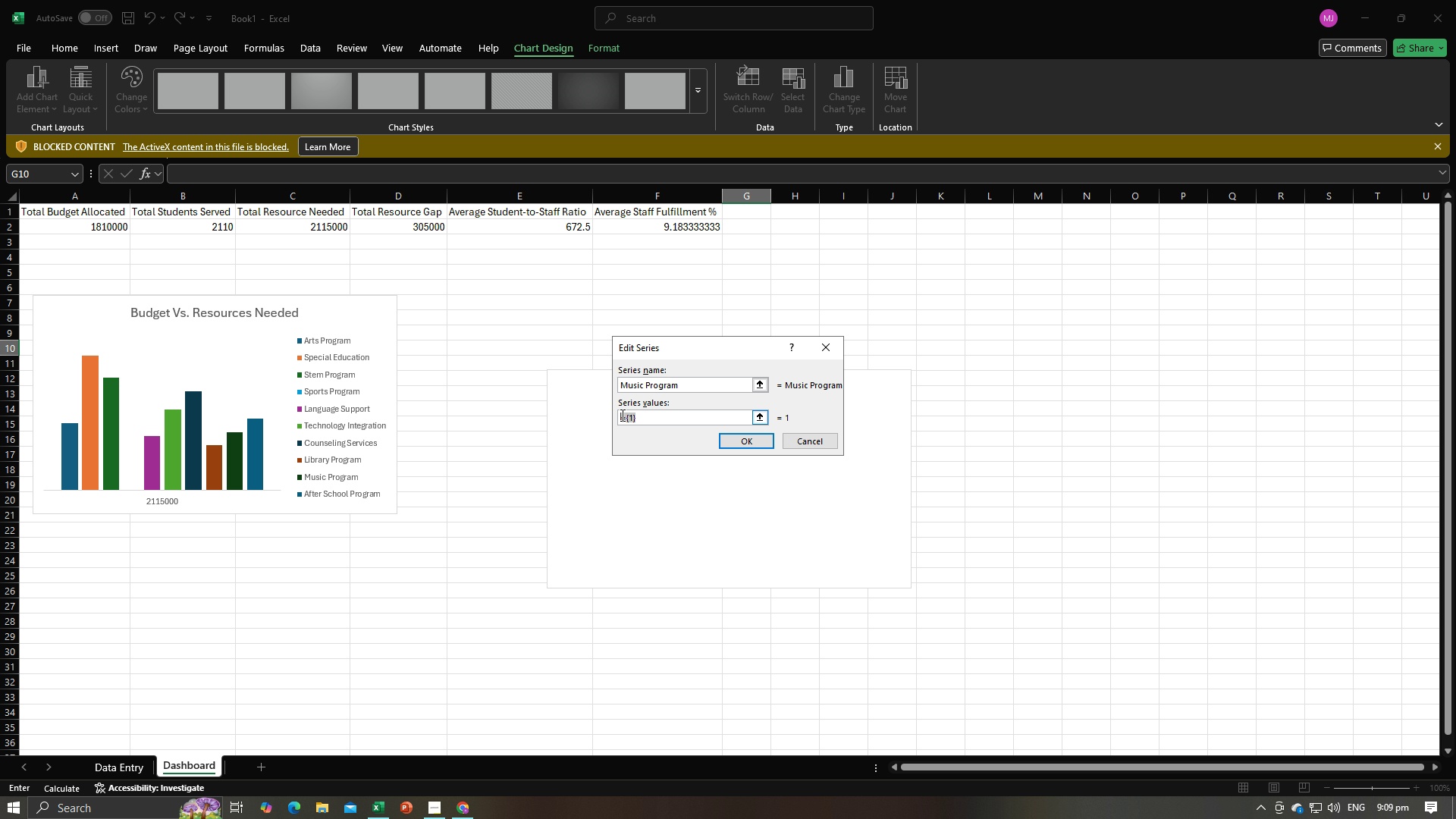 
key(Backspace)
 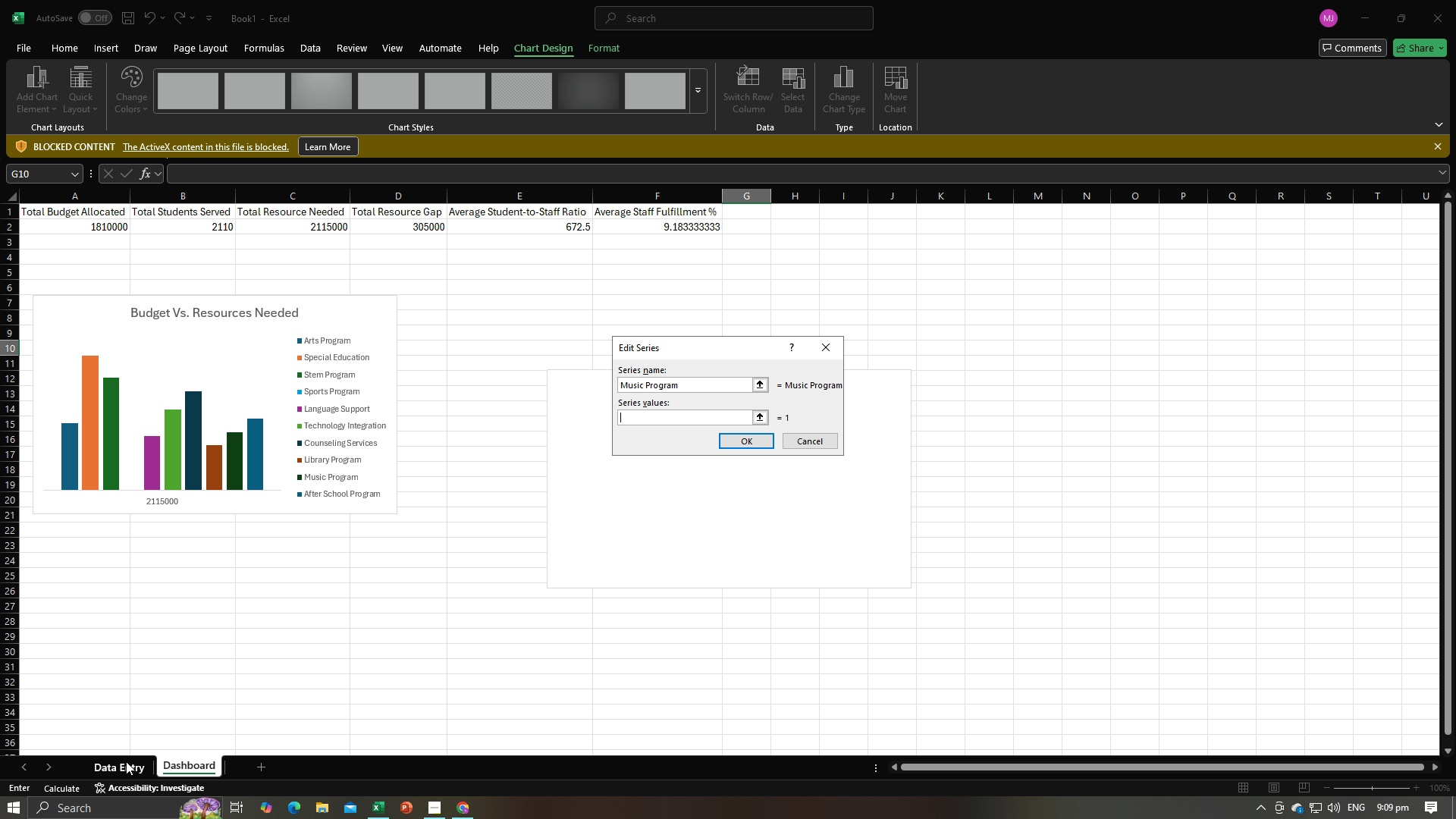 
left_click([126, 761])
 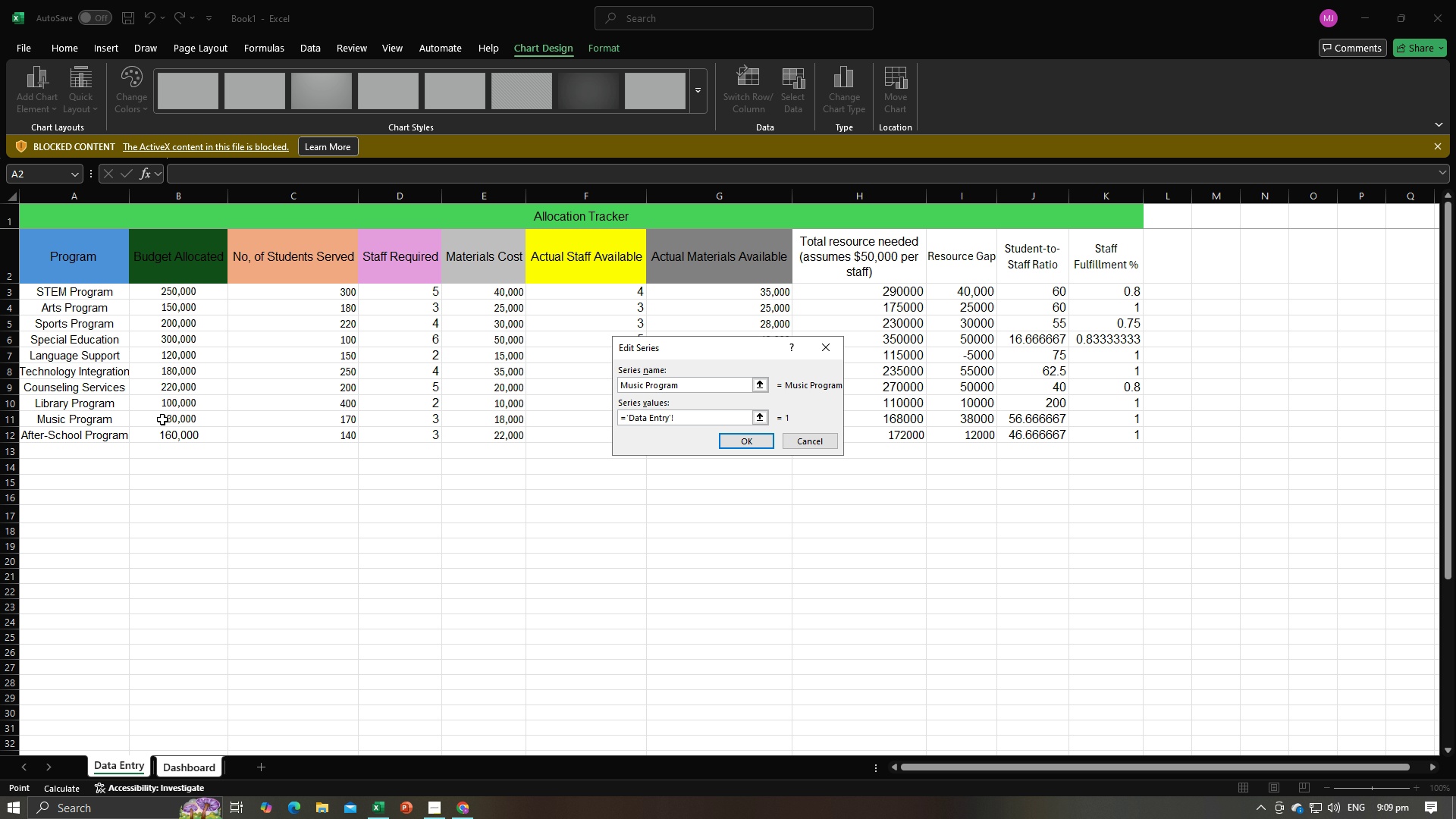 
left_click([162, 419])
 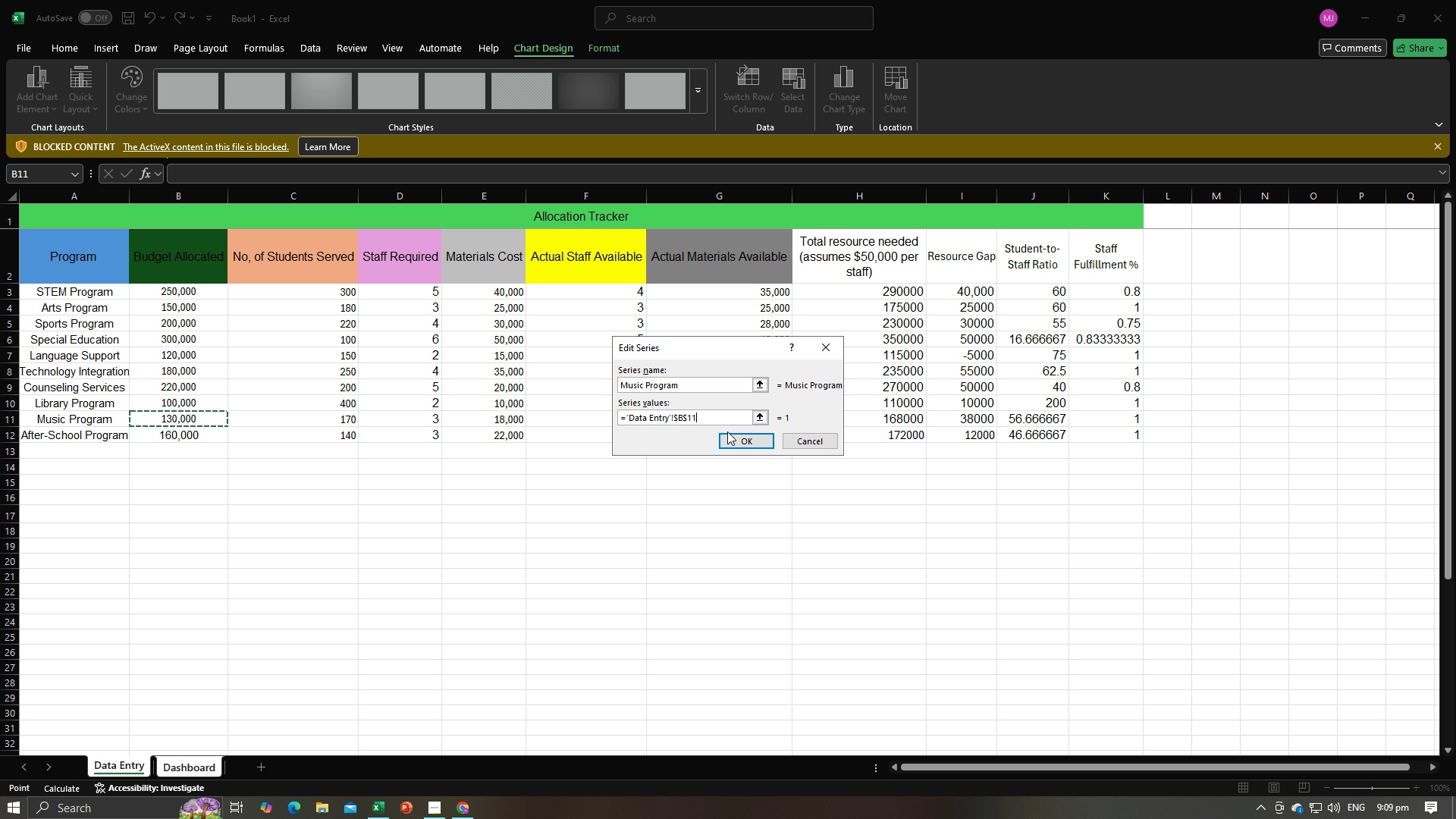 
left_click([727, 431])
 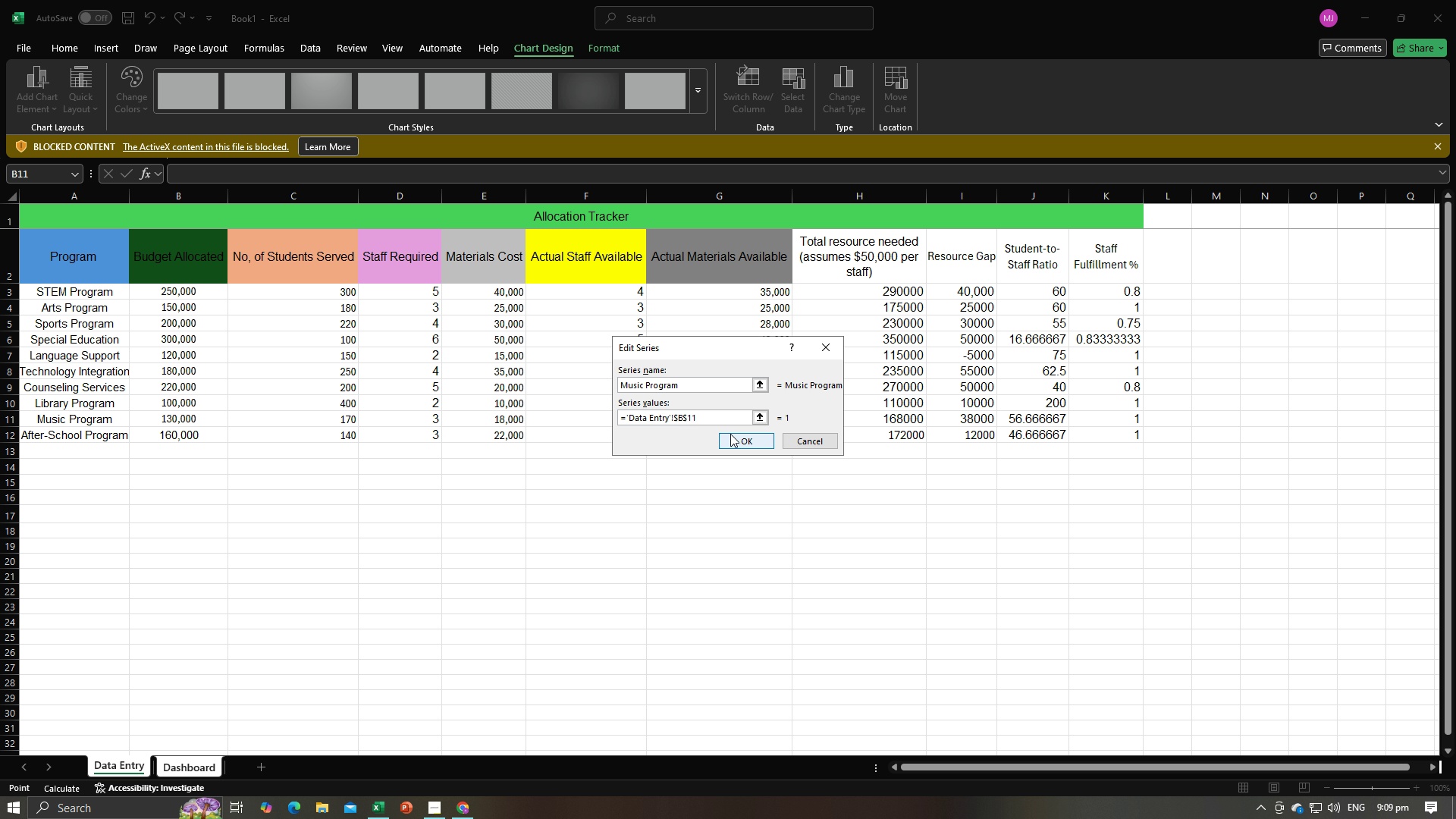 
left_click([730, 434])
 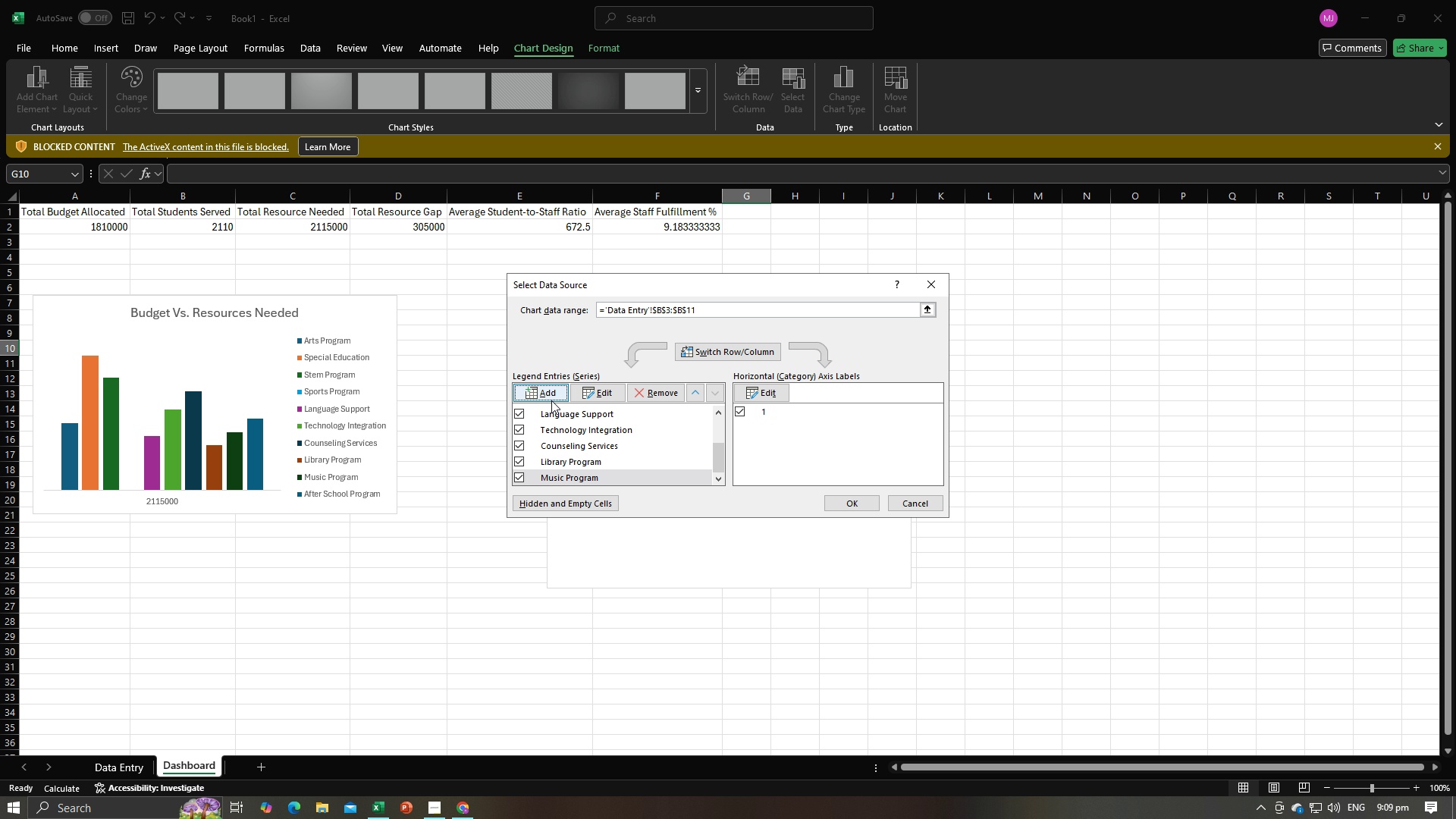 
left_click([551, 397])
 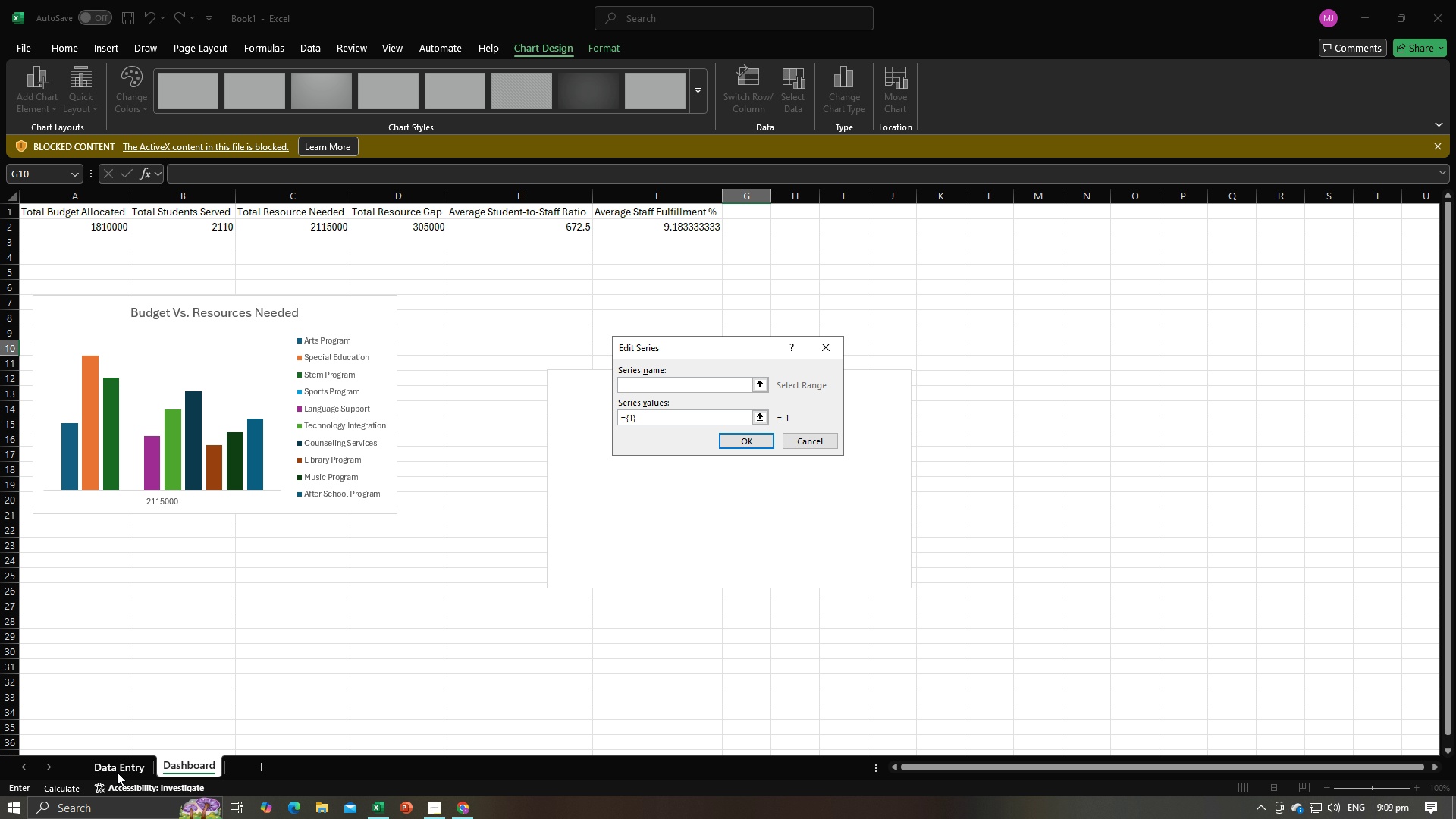 
left_click([117, 772])
 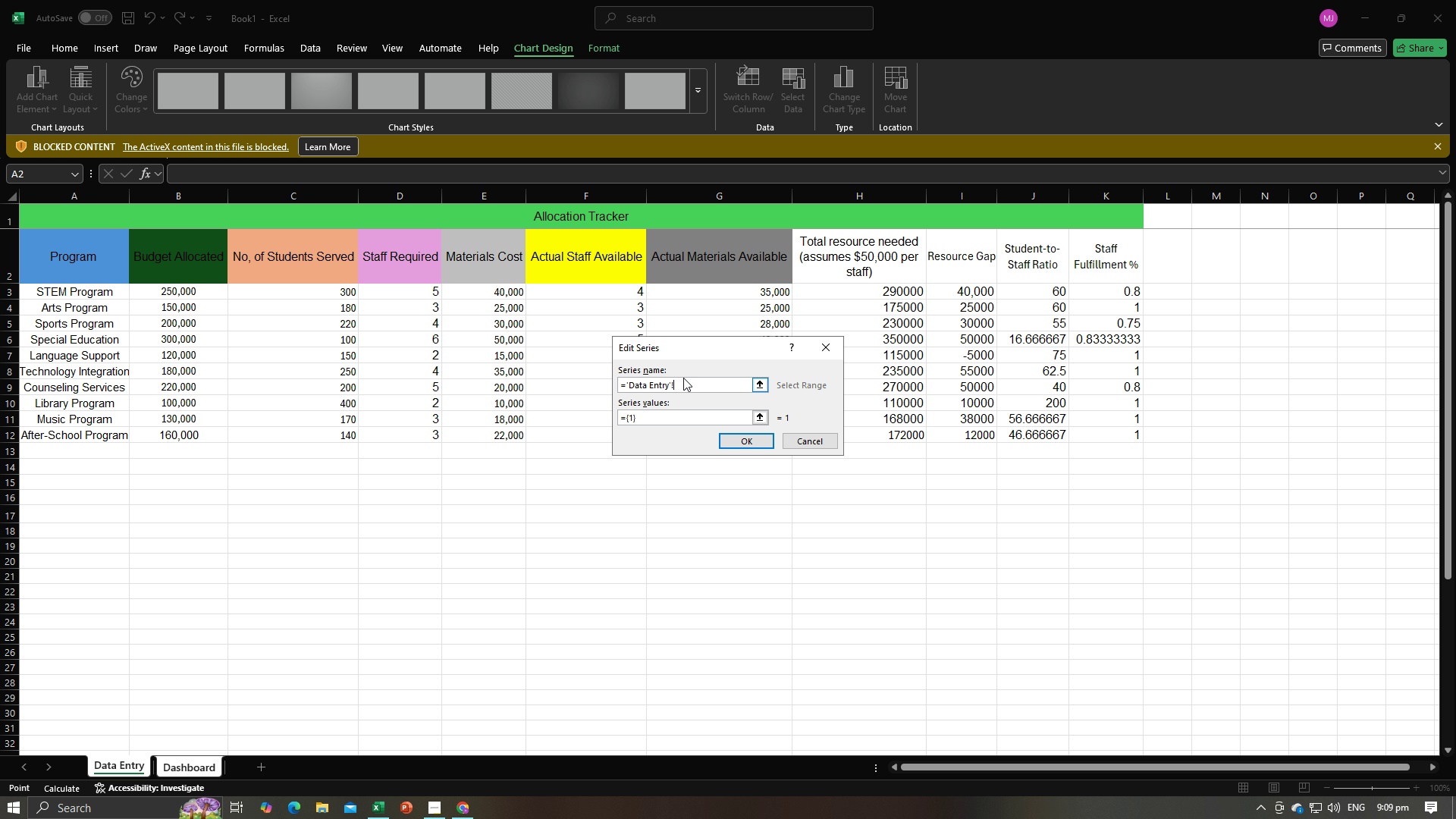 
left_click_drag(start_coordinate=[684, 385], to_coordinate=[593, 386])
 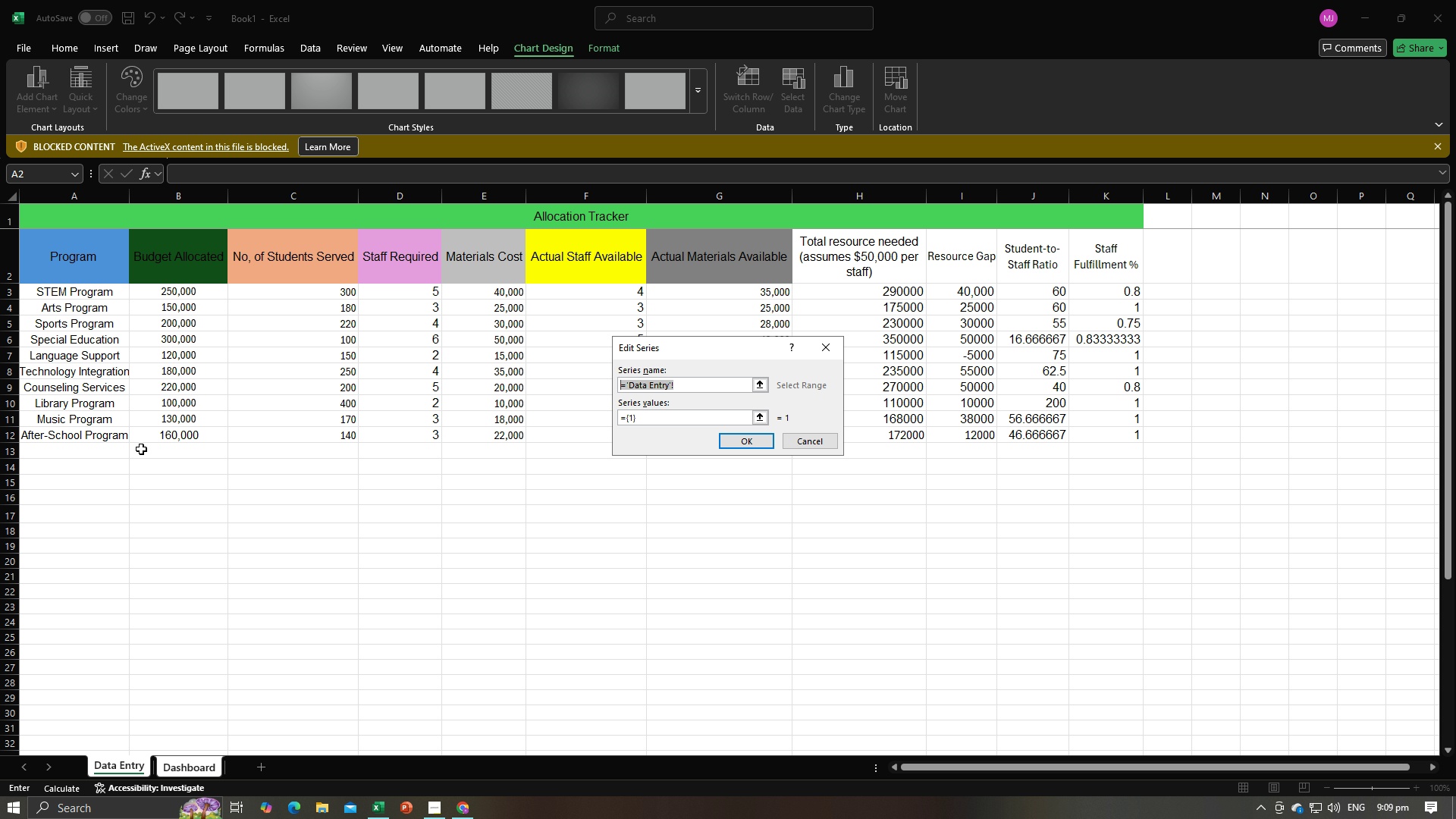 
type(Aftr)
key(Backspace)
type(er-School Program)
key(Backspace)
 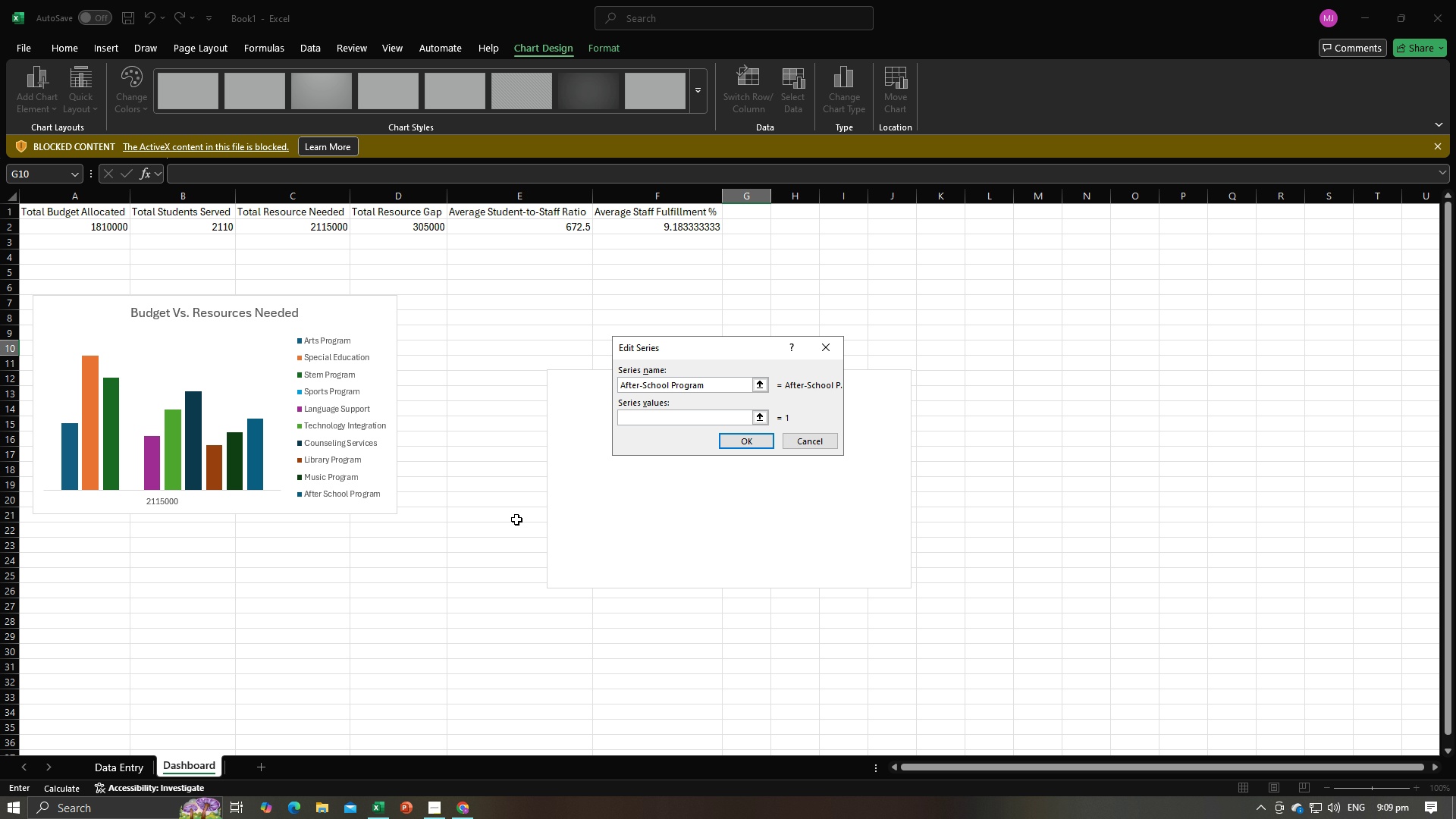 
 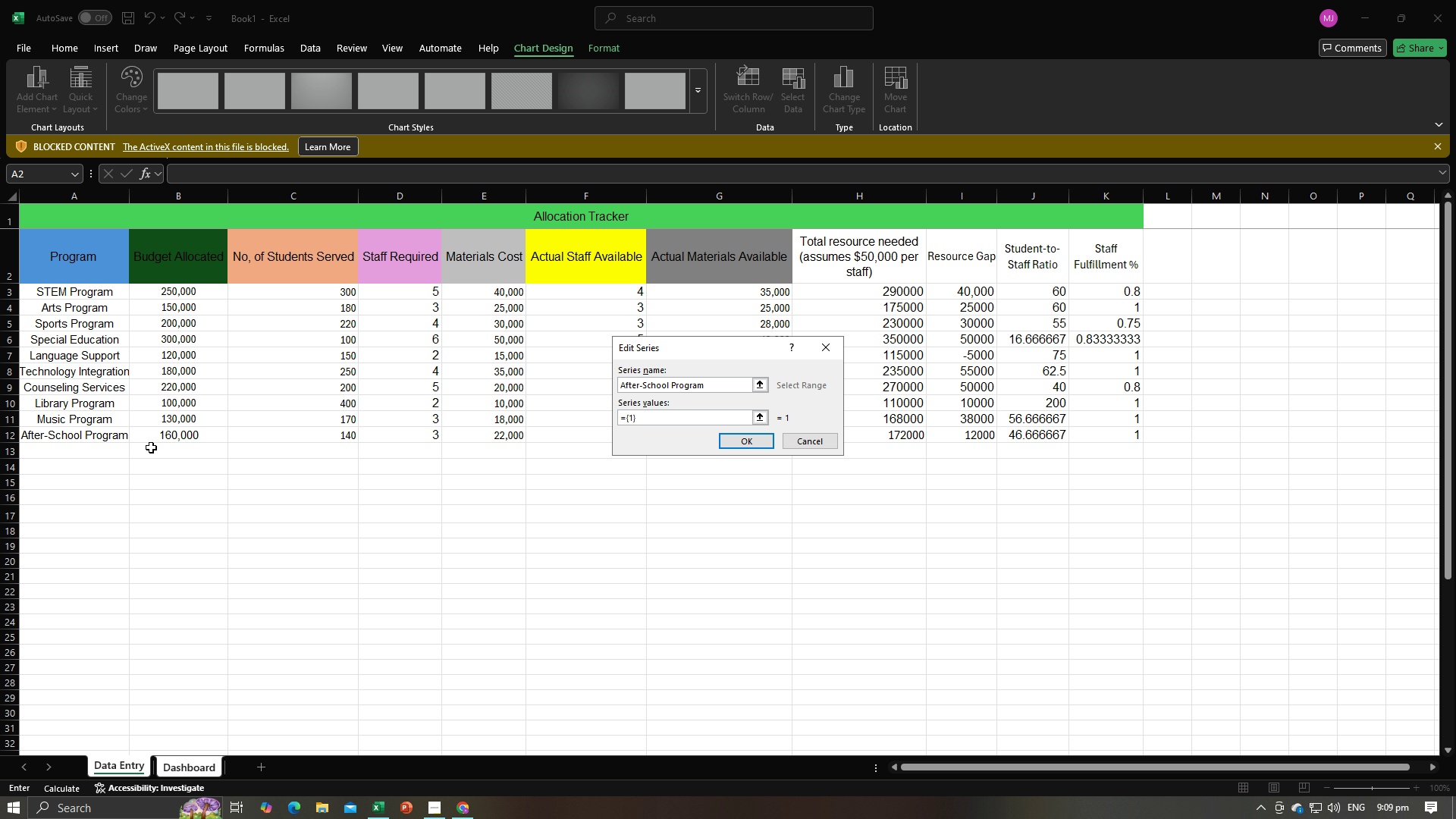 
left_click_drag(start_coordinate=[691, 418], to_coordinate=[601, 418])
 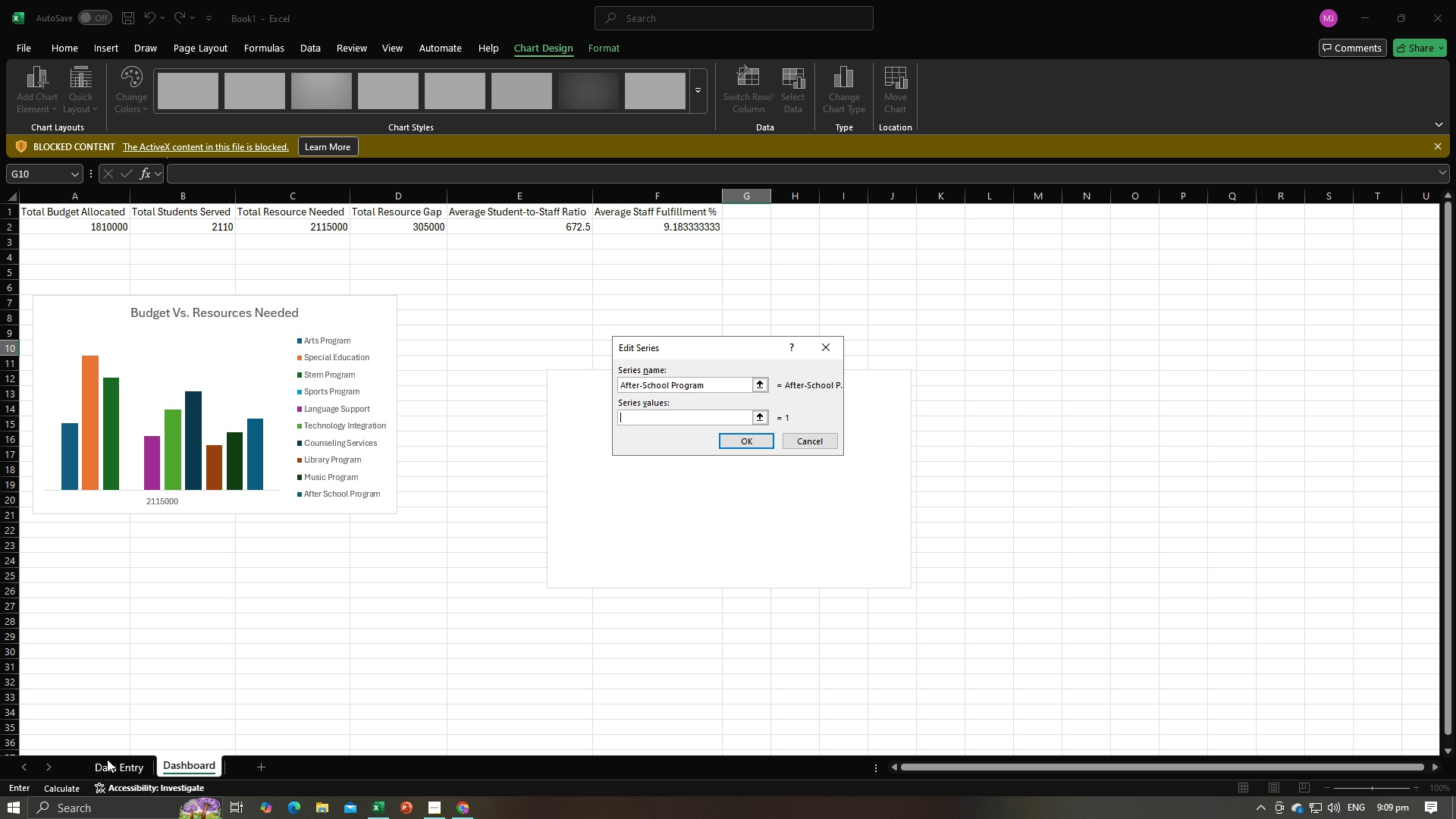 
left_click([113, 770])
 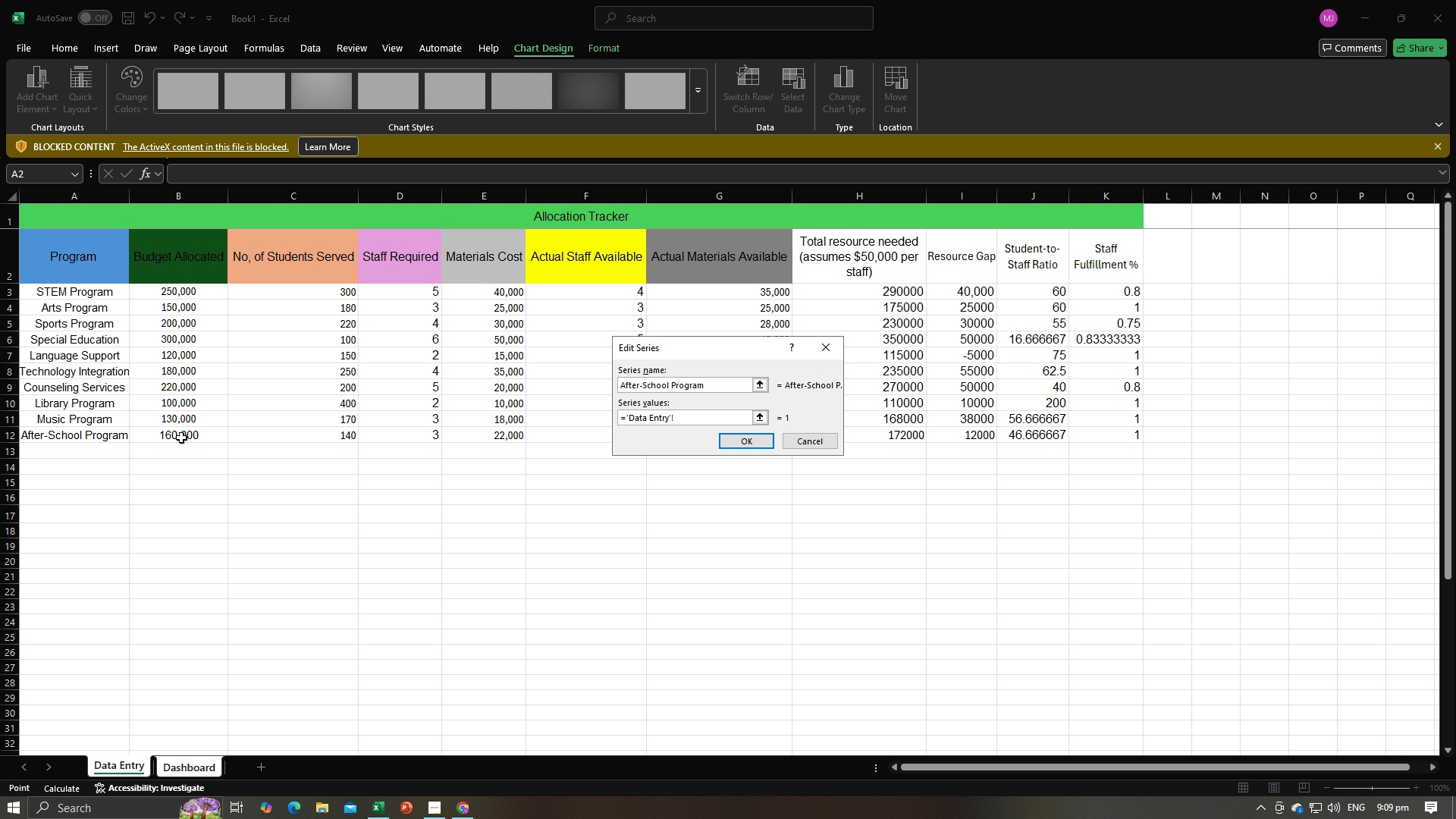 
left_click([181, 438])
 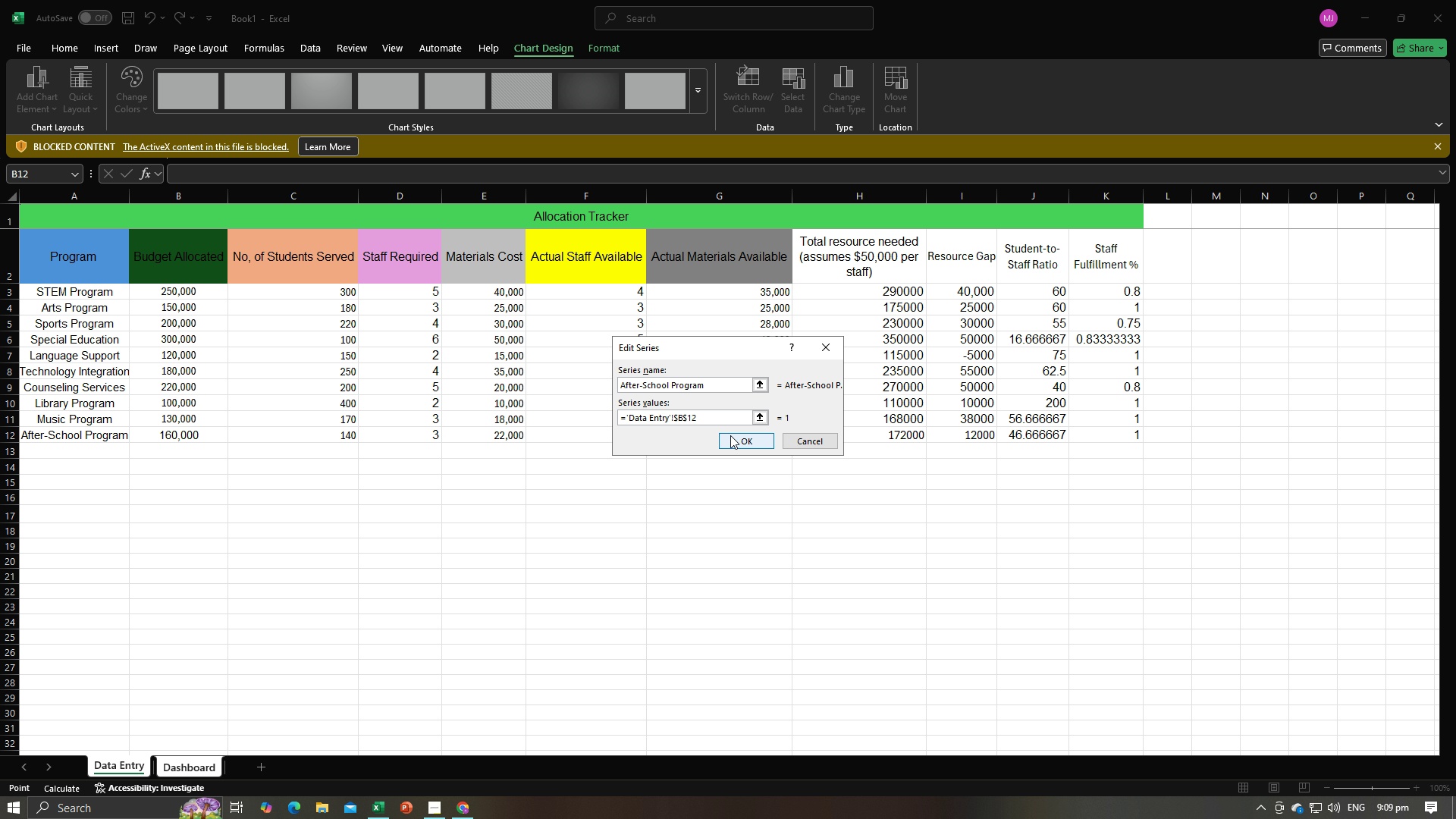 
left_click([730, 435])
 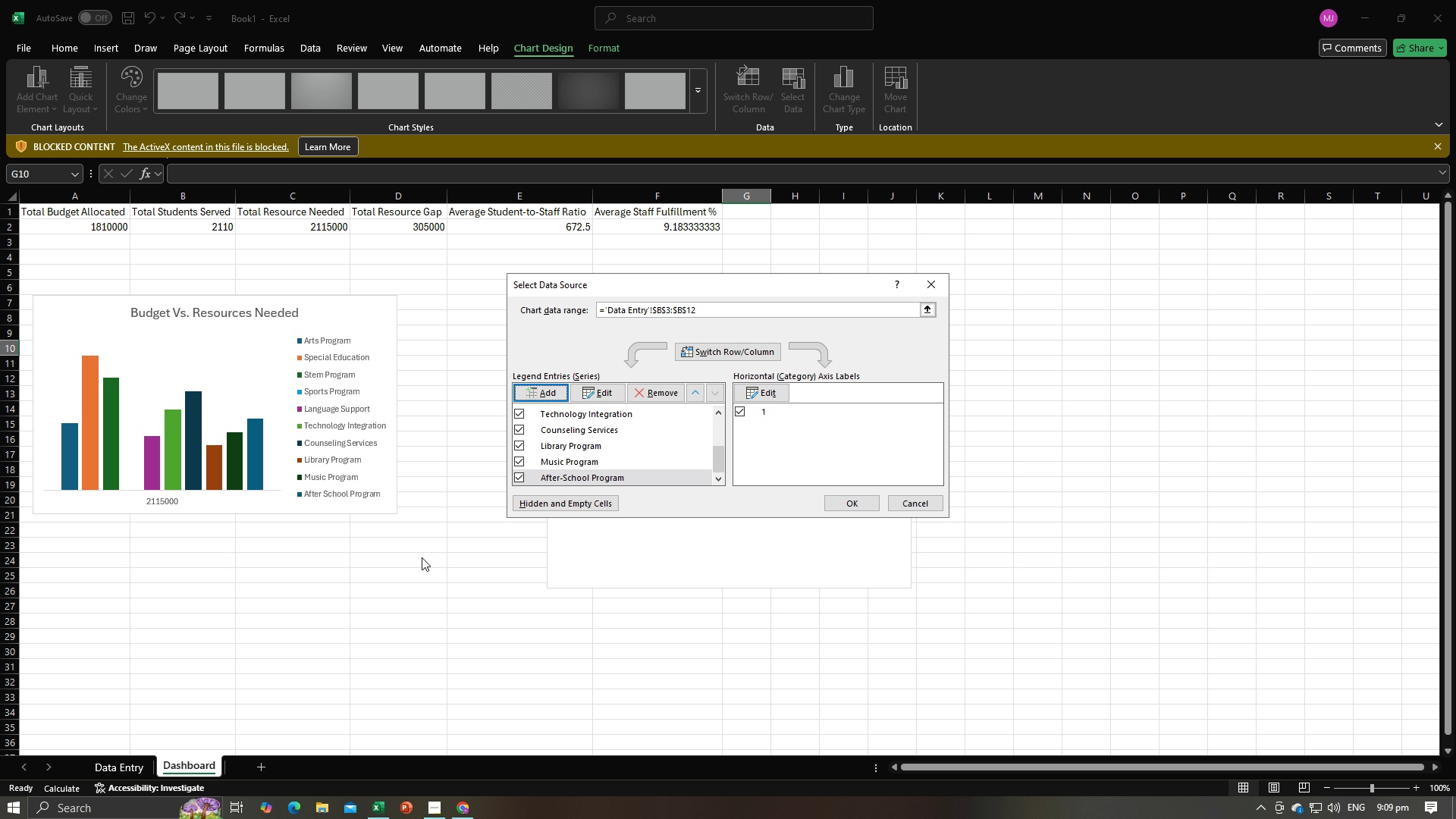 
key(Alt+Tab)
 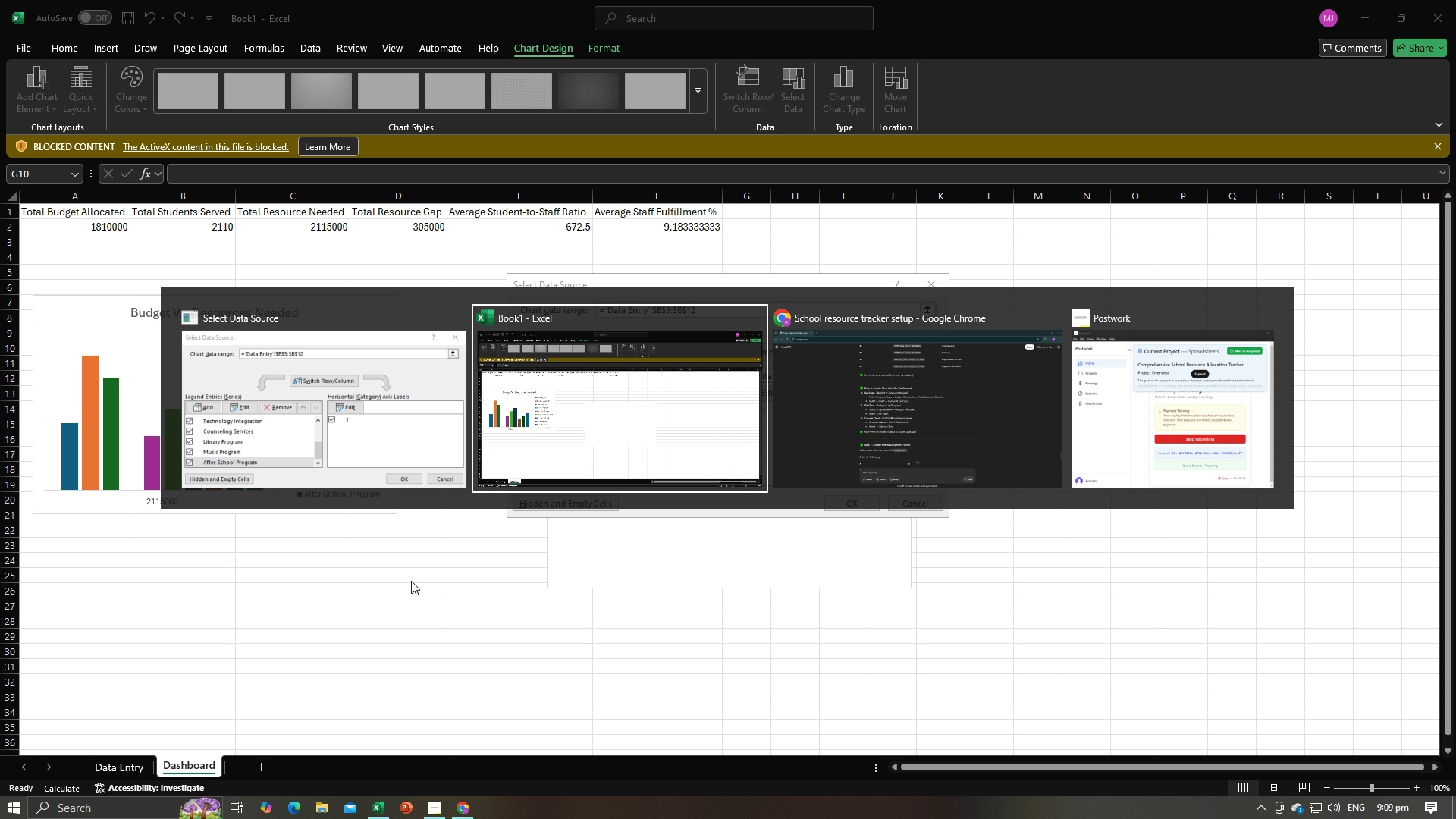 
key(Alt+Tab)
 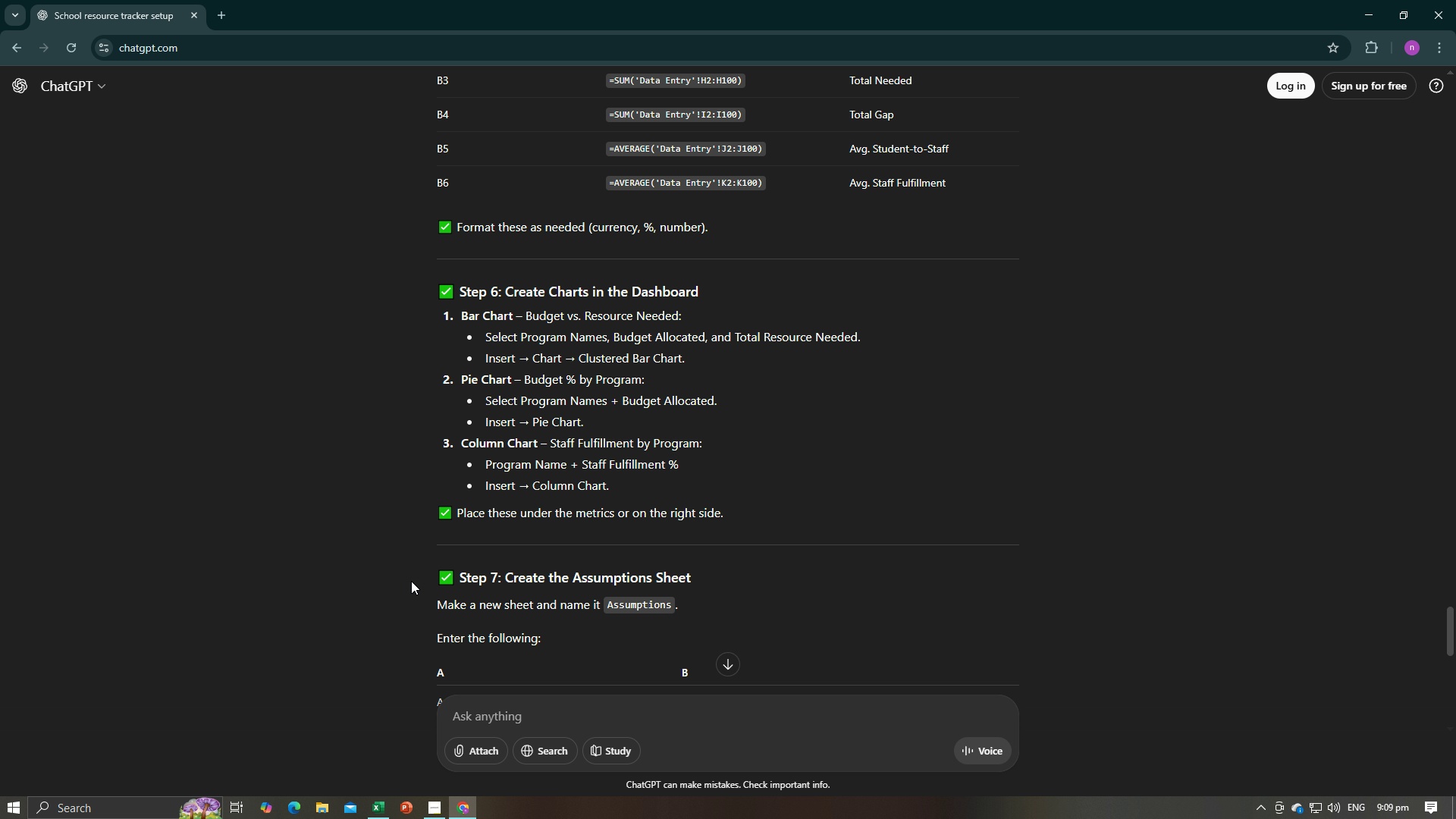 
wait(5.2)
 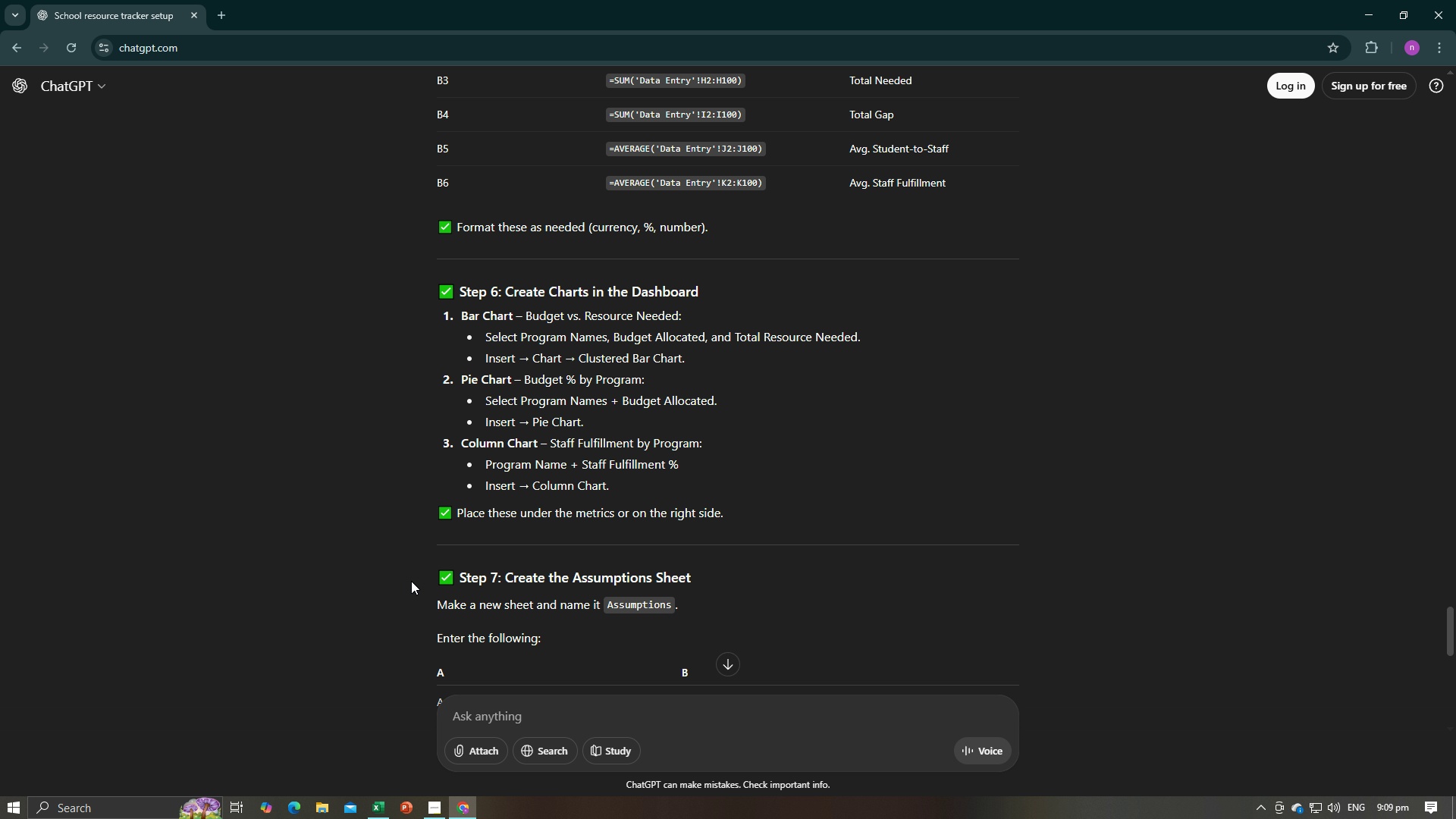 
key(Alt+AltLeft)
 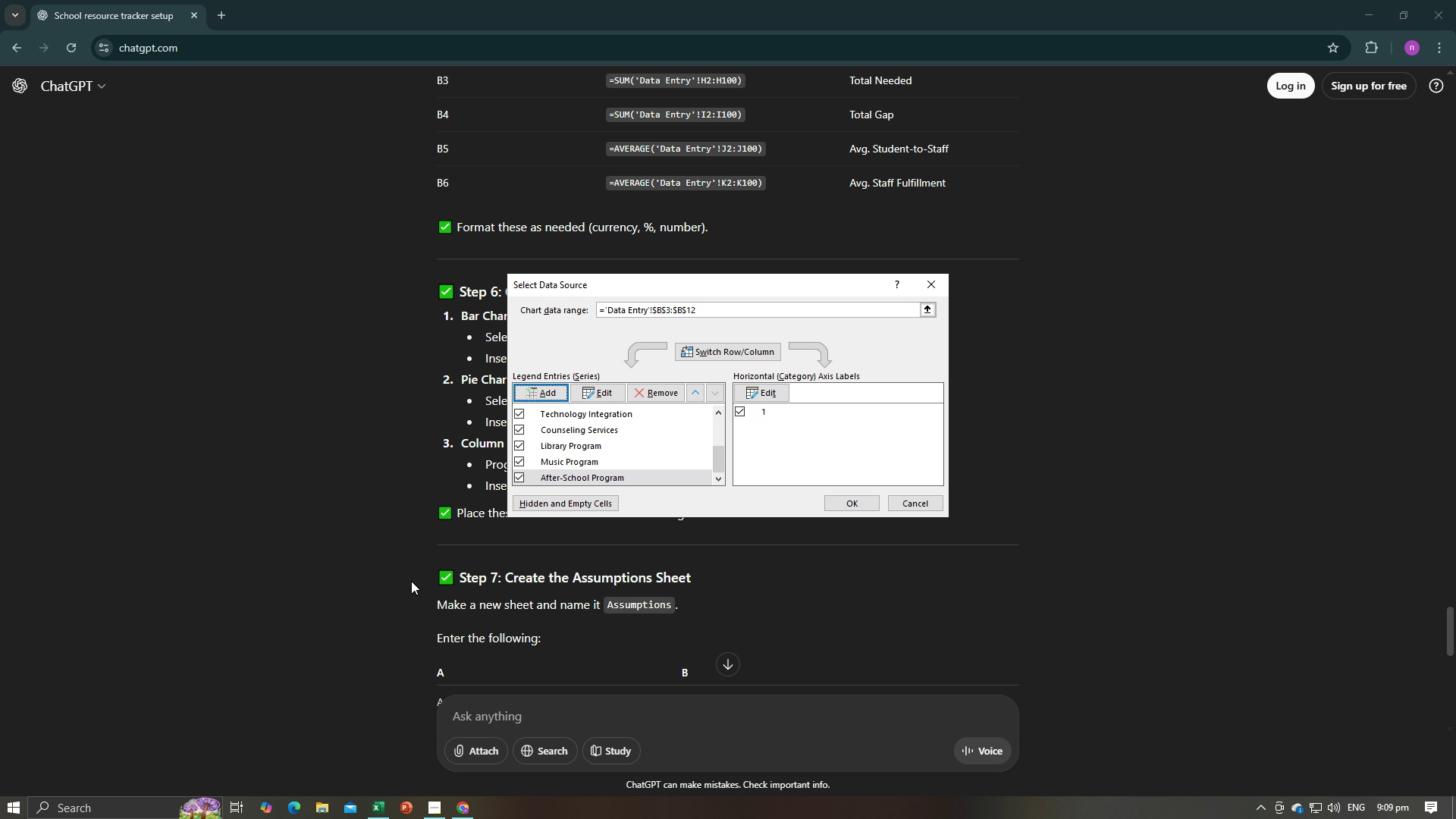 
key(Alt+Tab)
 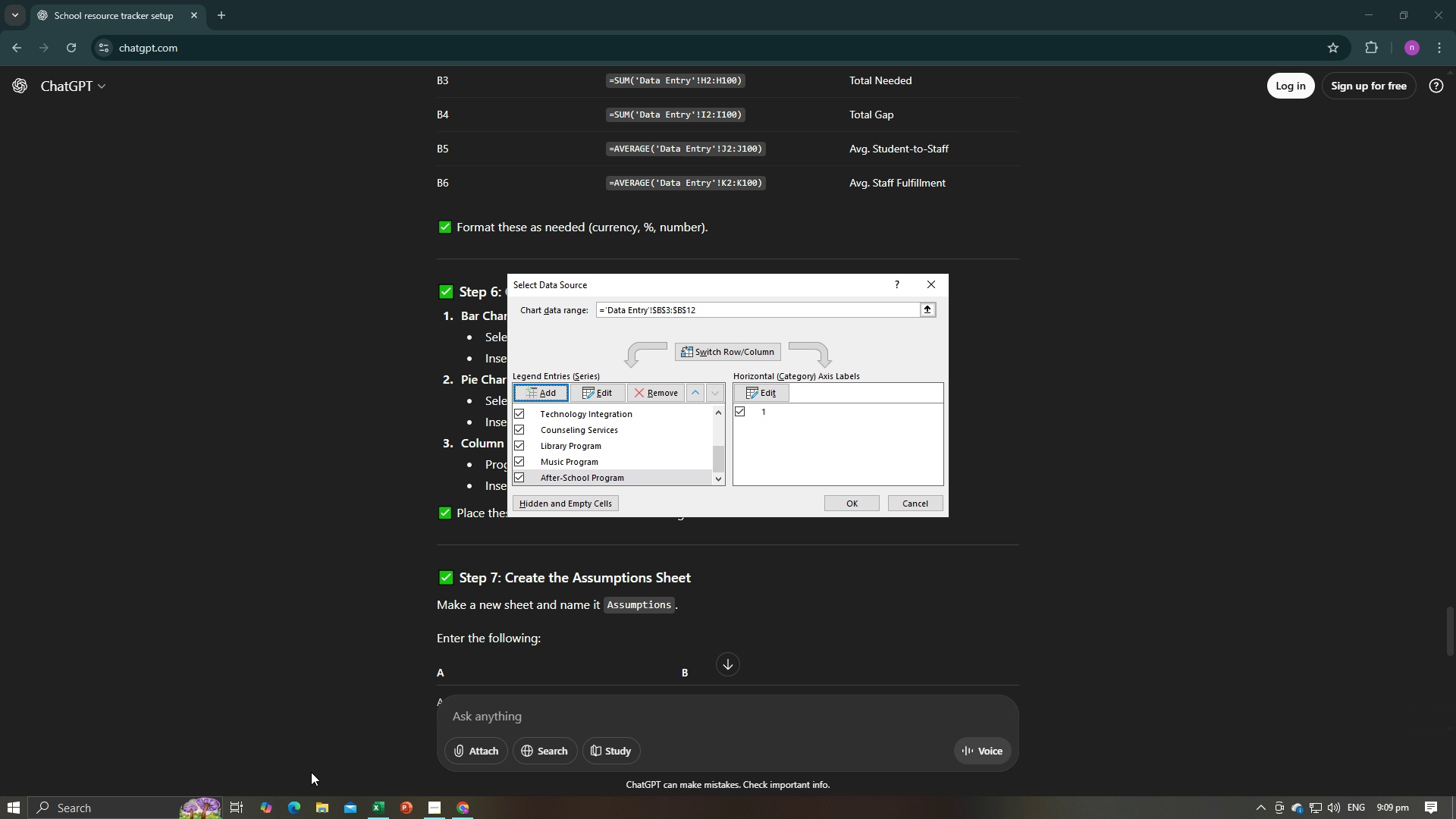 
key(Alt+Tab)
 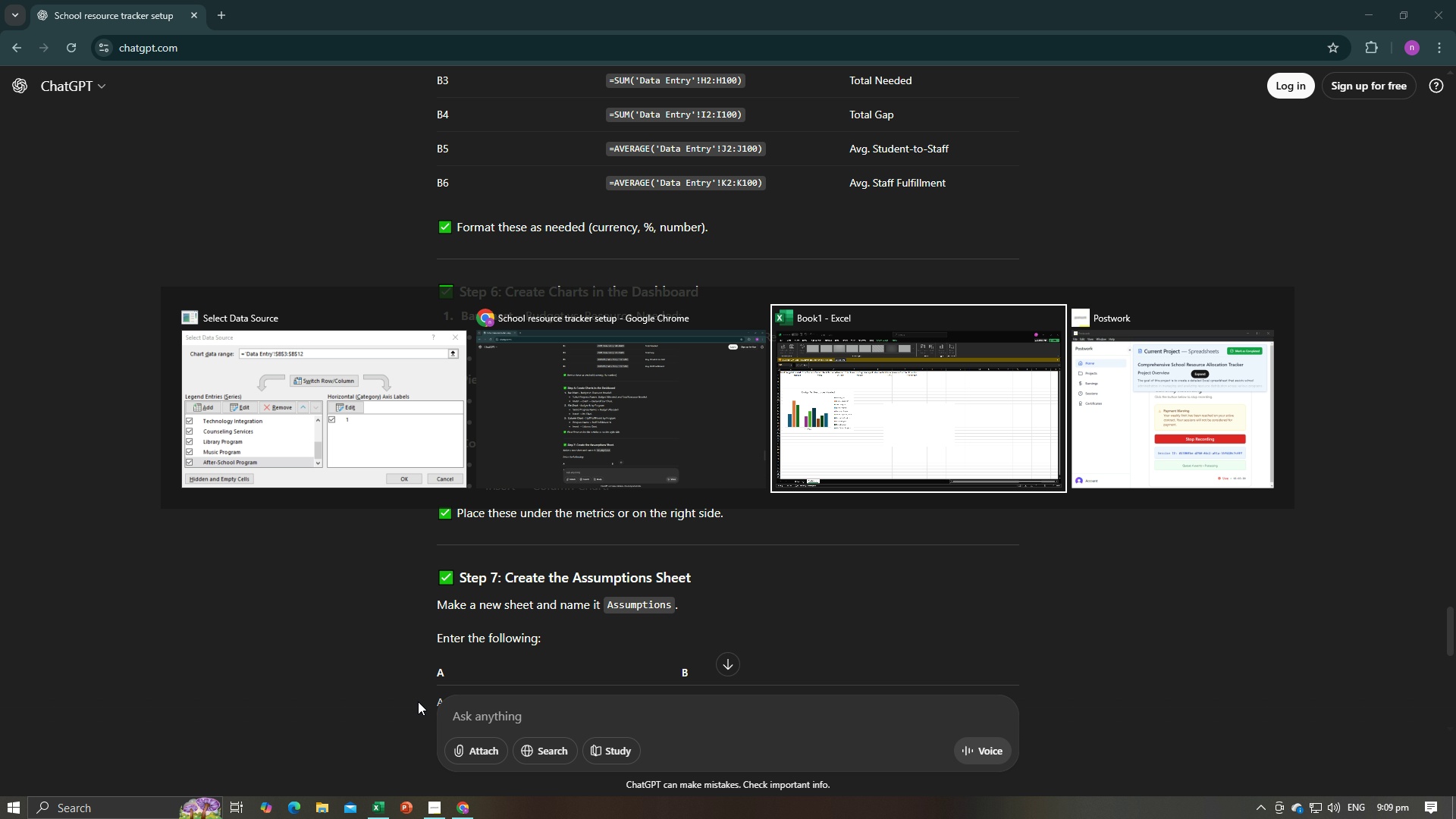 
key(Alt+Tab)
 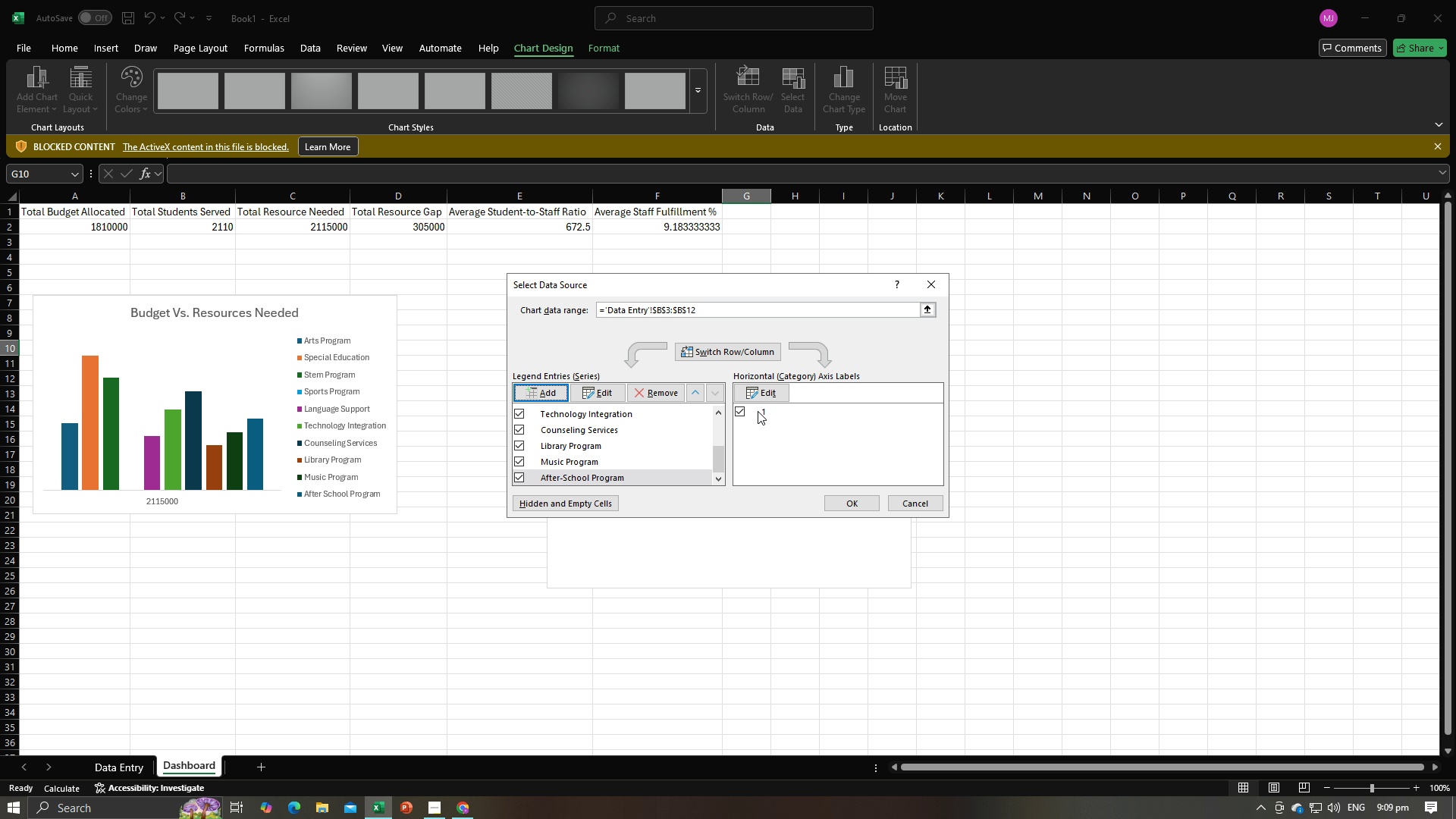 
left_click([765, 391])
 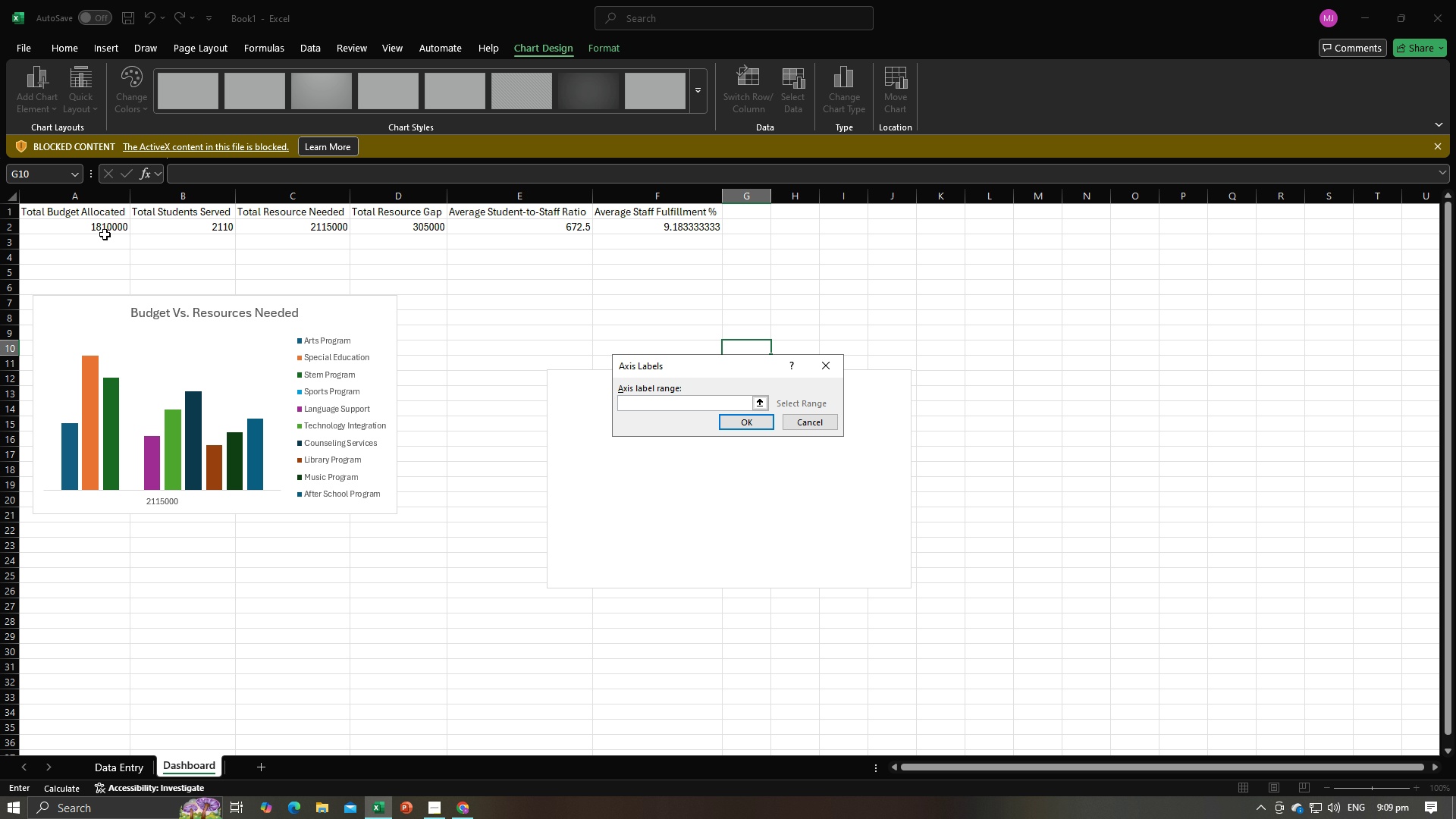 
left_click([101, 230])
 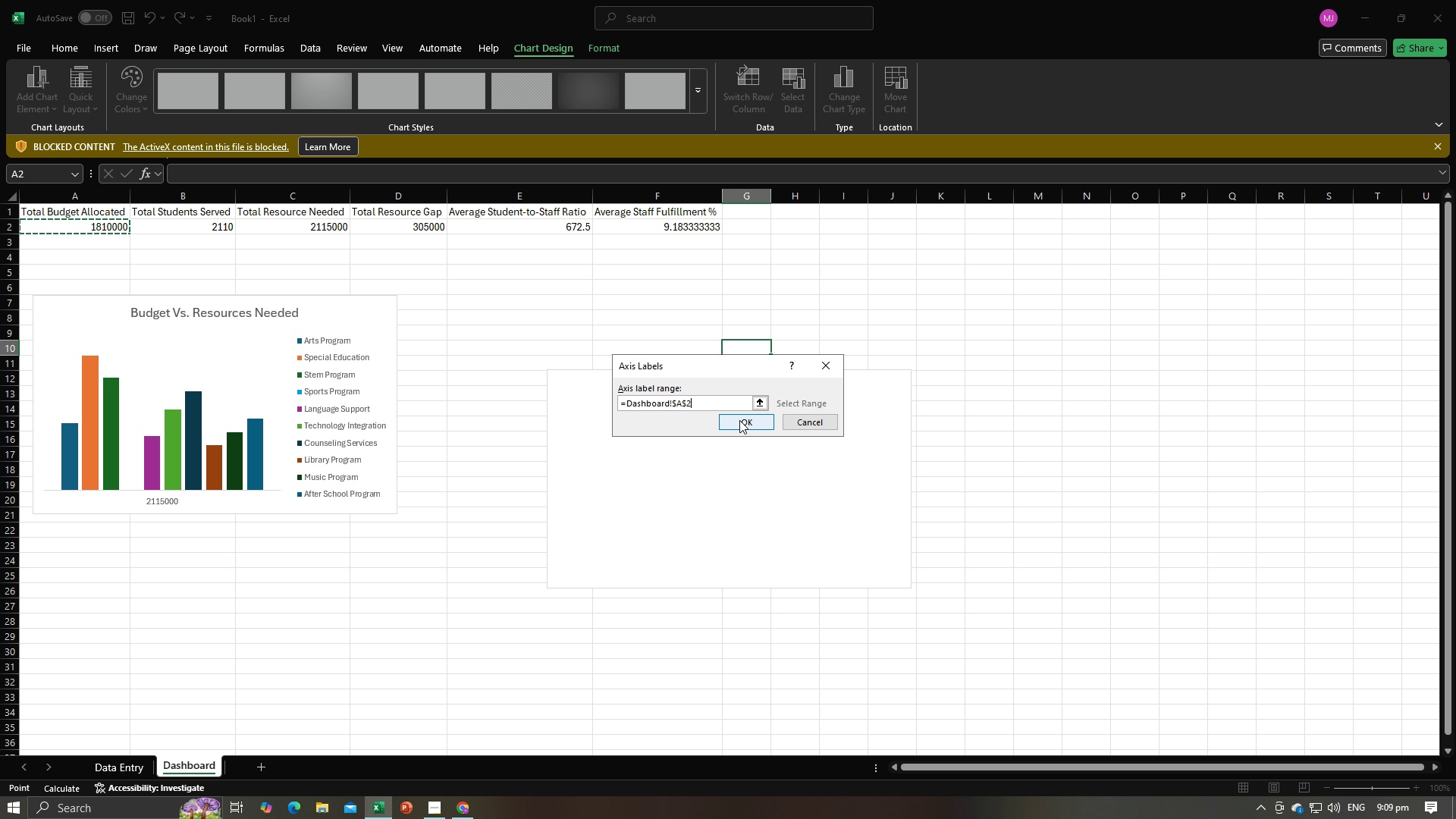 
left_click([739, 420])
 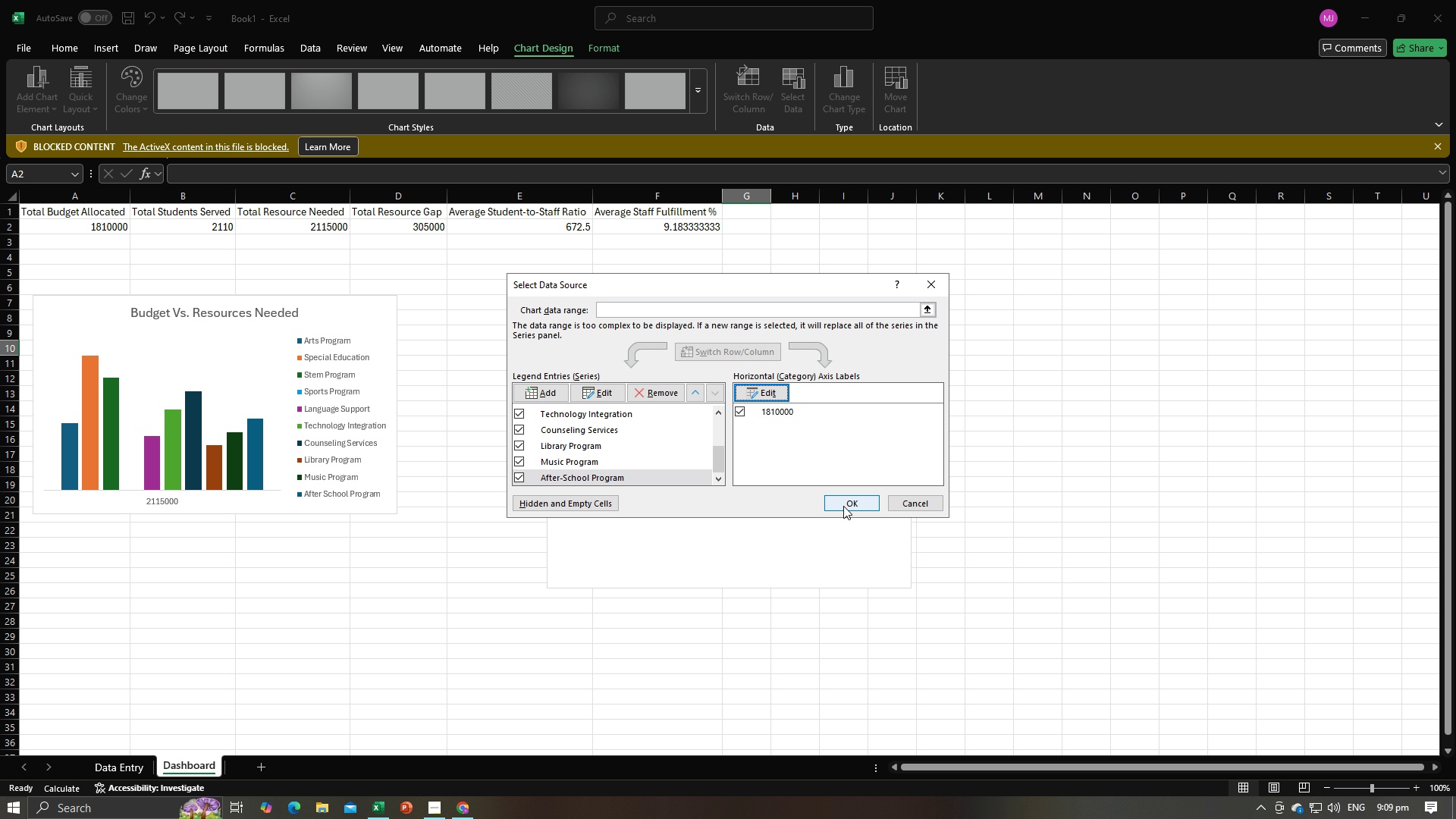 
wait(8.91)
 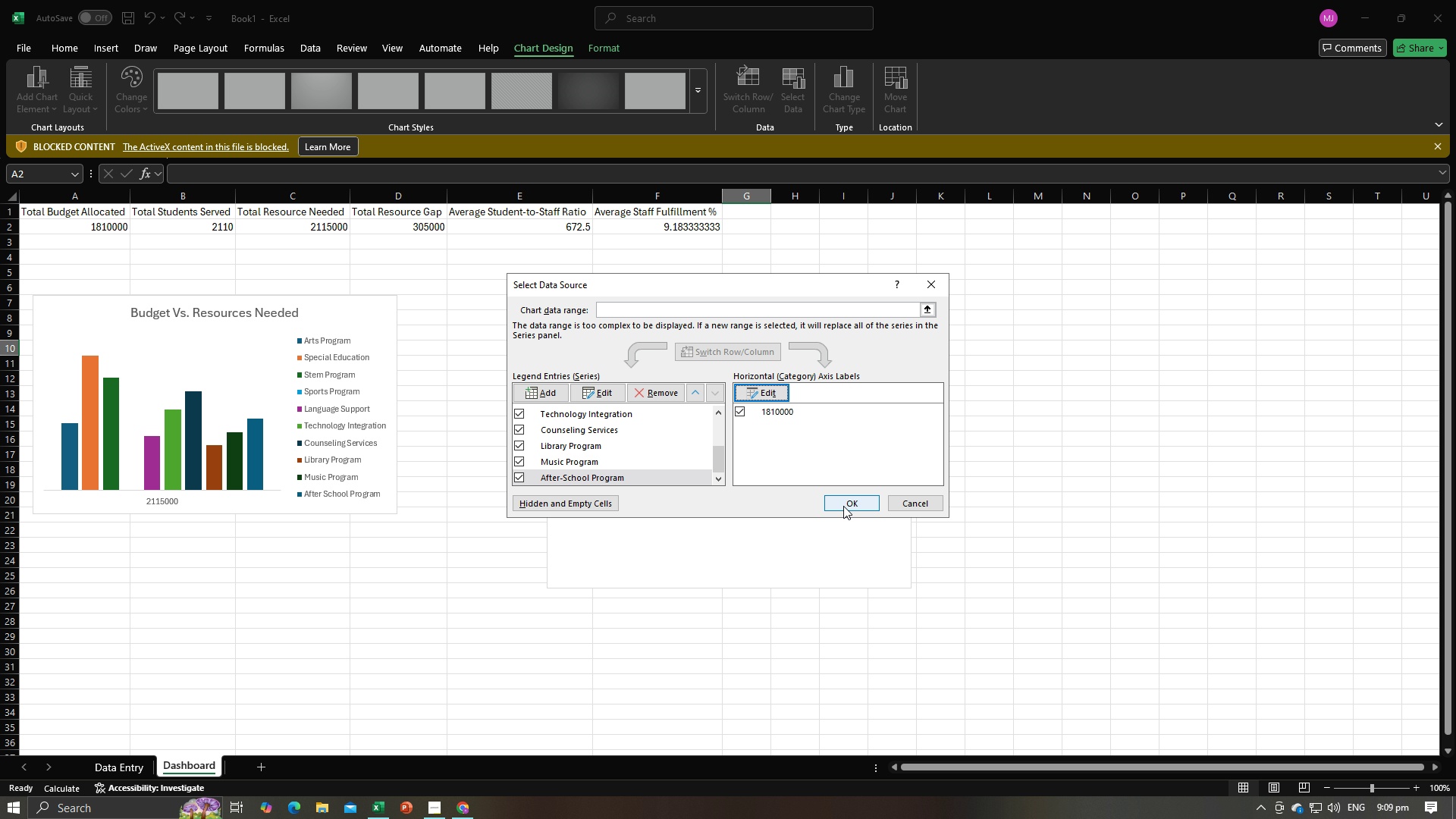 
left_click([843, 506])
 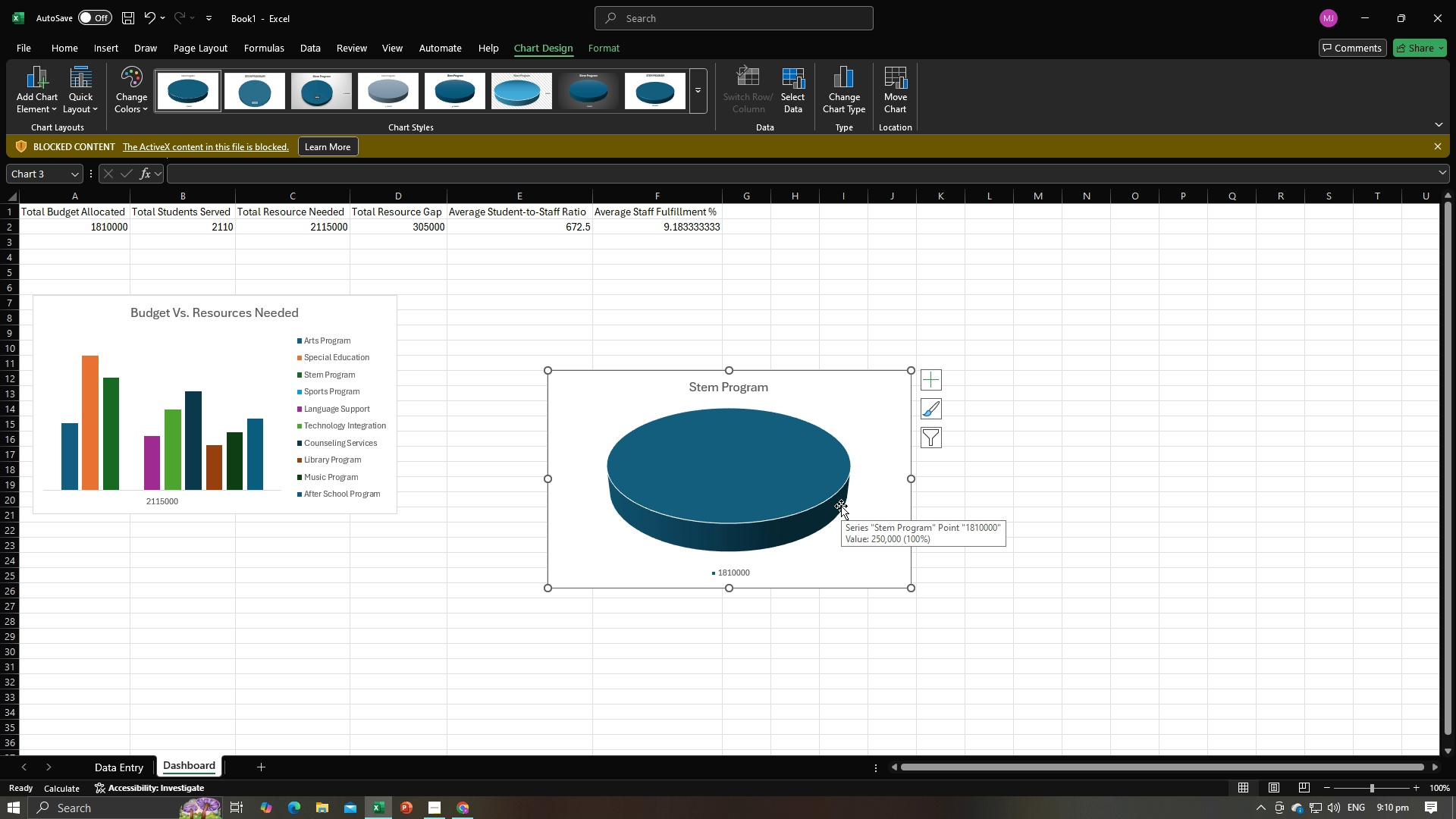 
wait(15.0)
 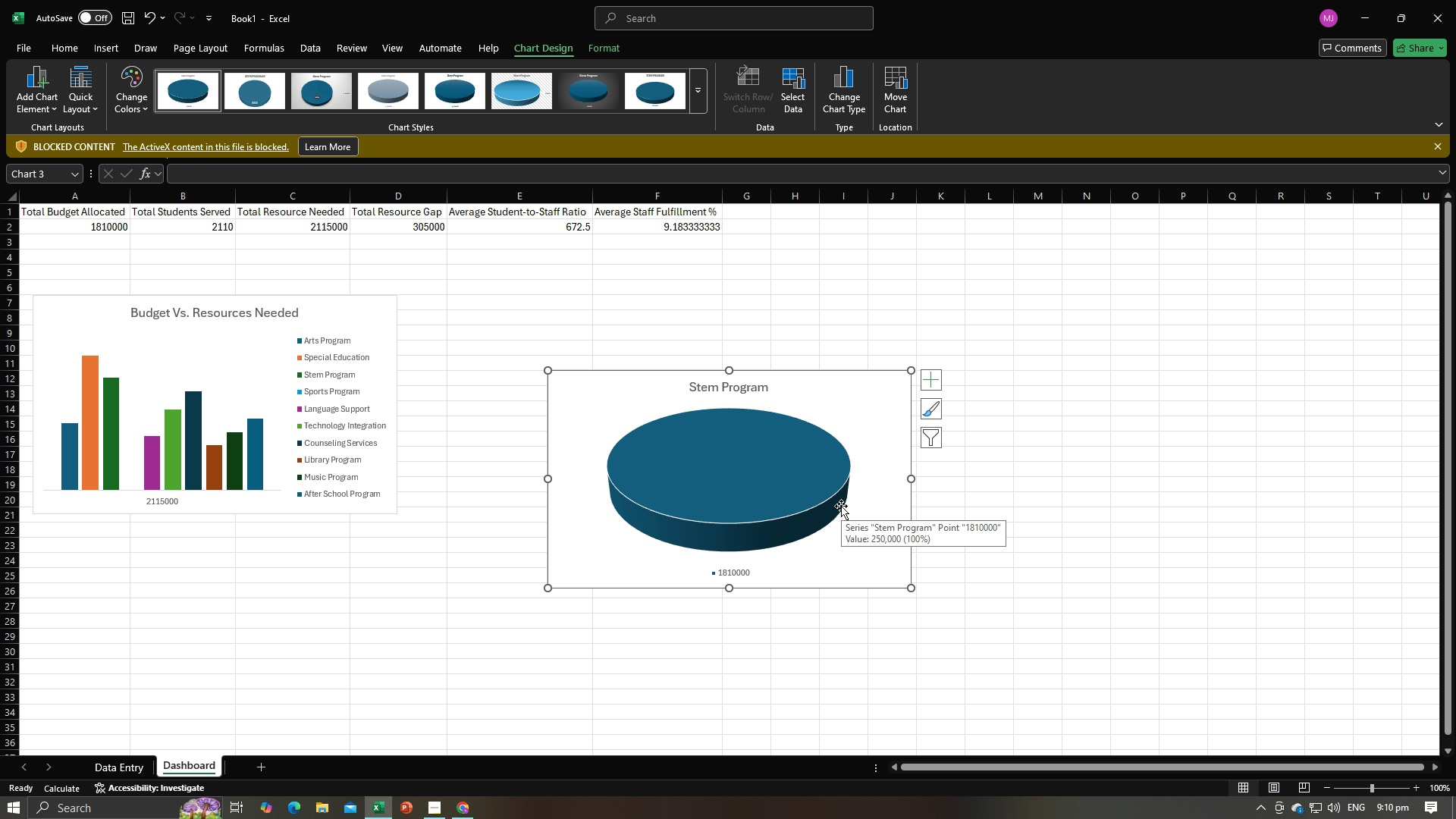 
left_click([793, 105])
 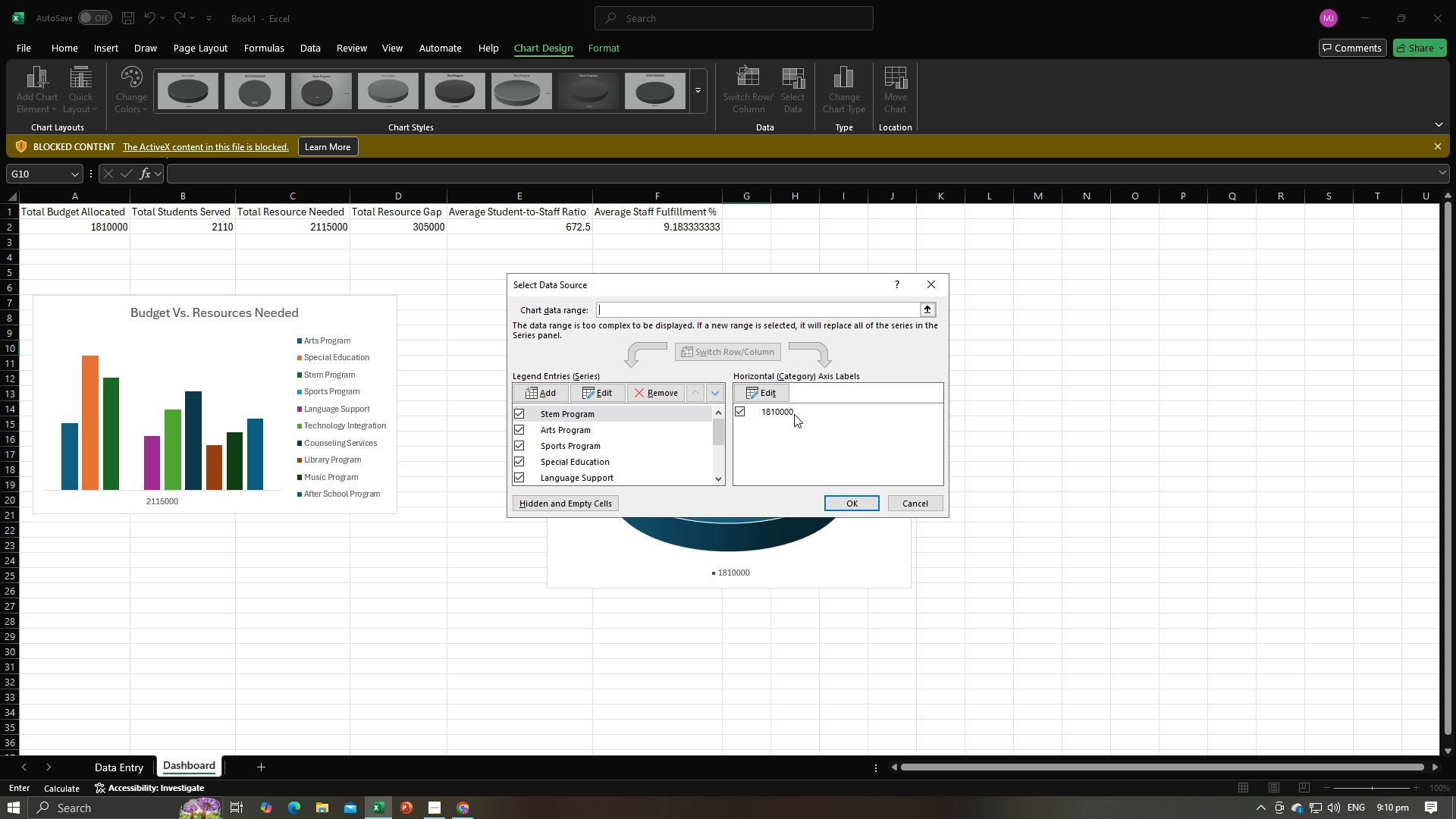 
left_click([792, 414])
 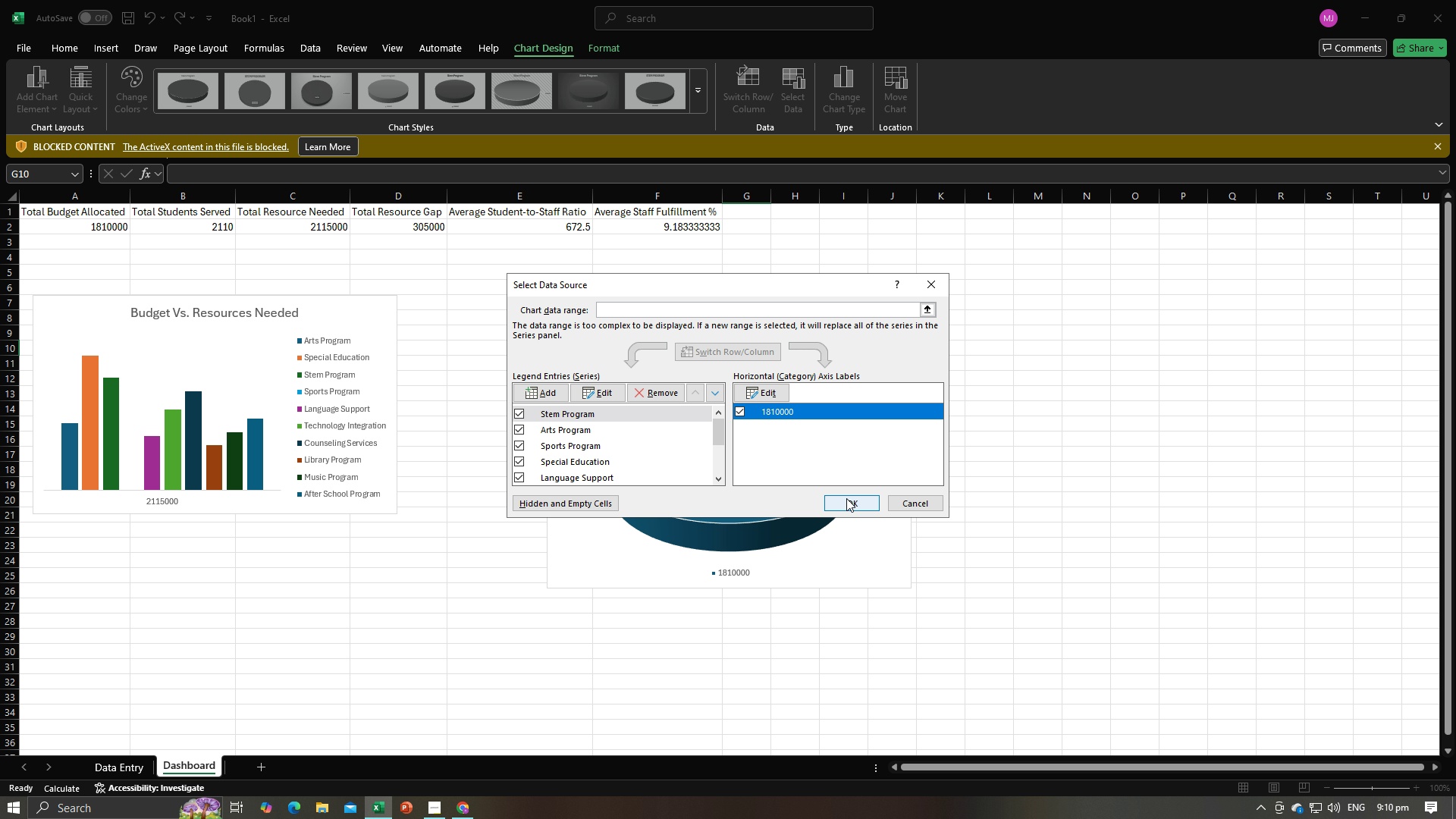 
wait(5.02)
 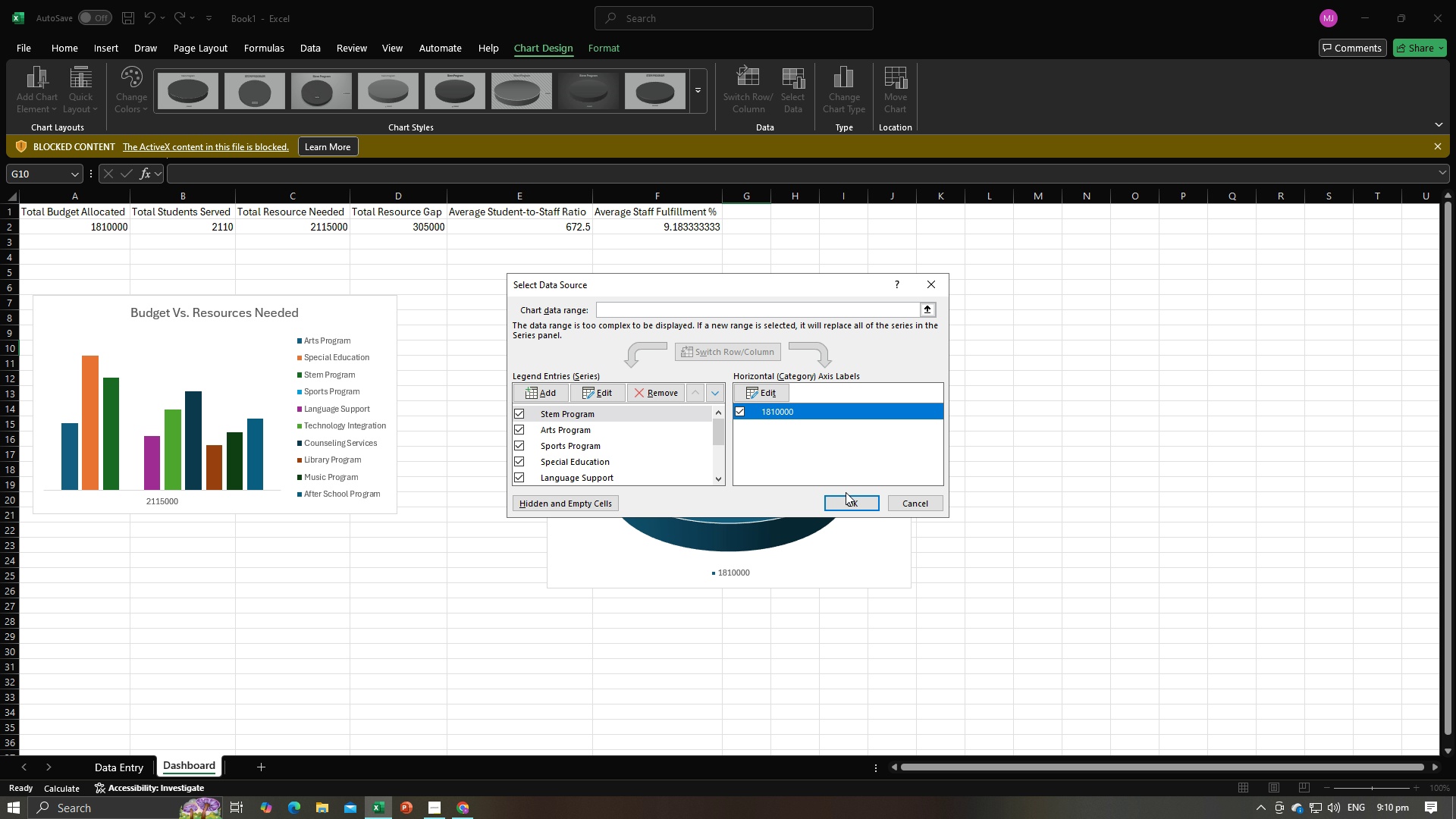 
left_click([718, 436])
 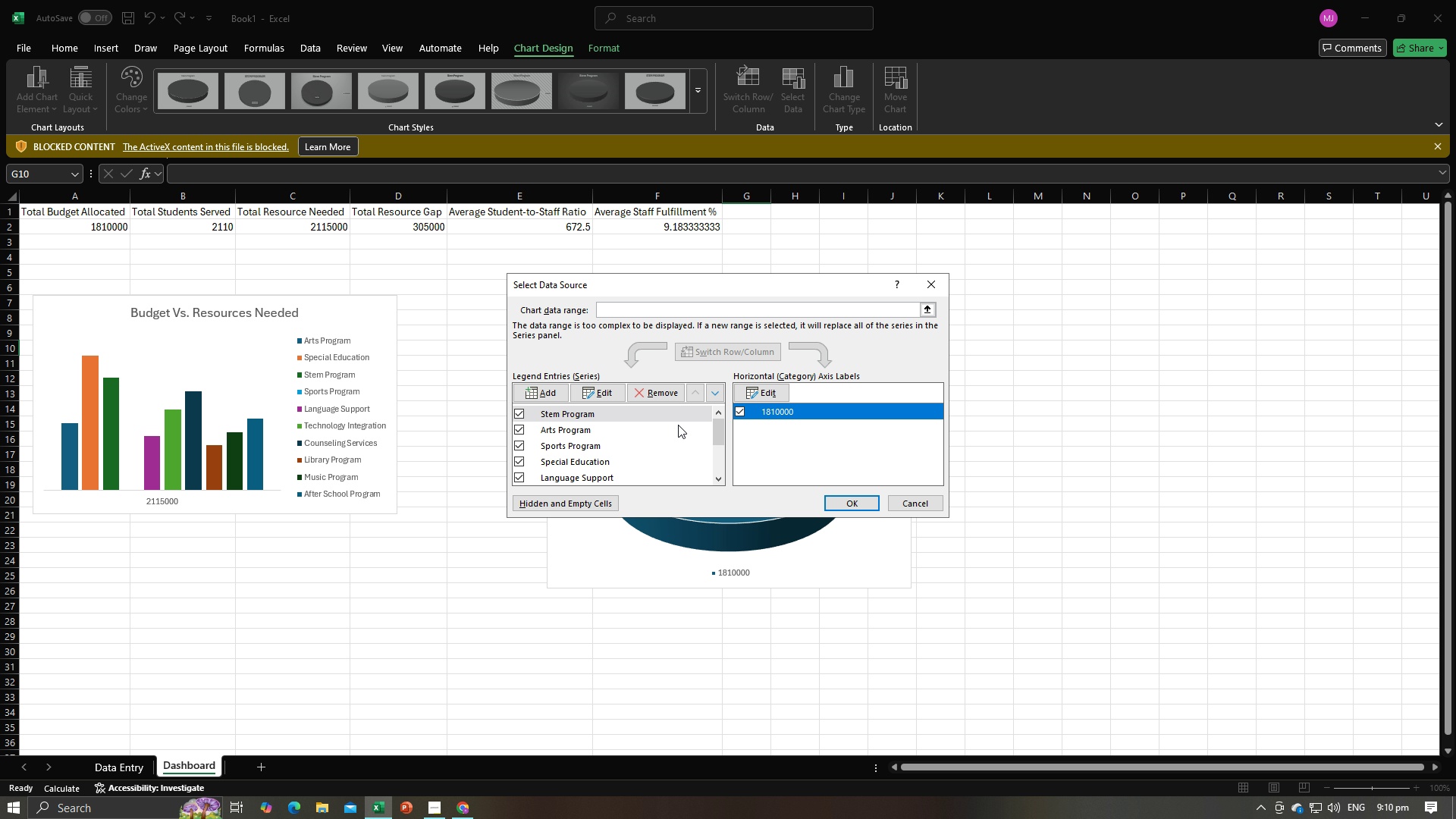 
left_click([678, 425])
 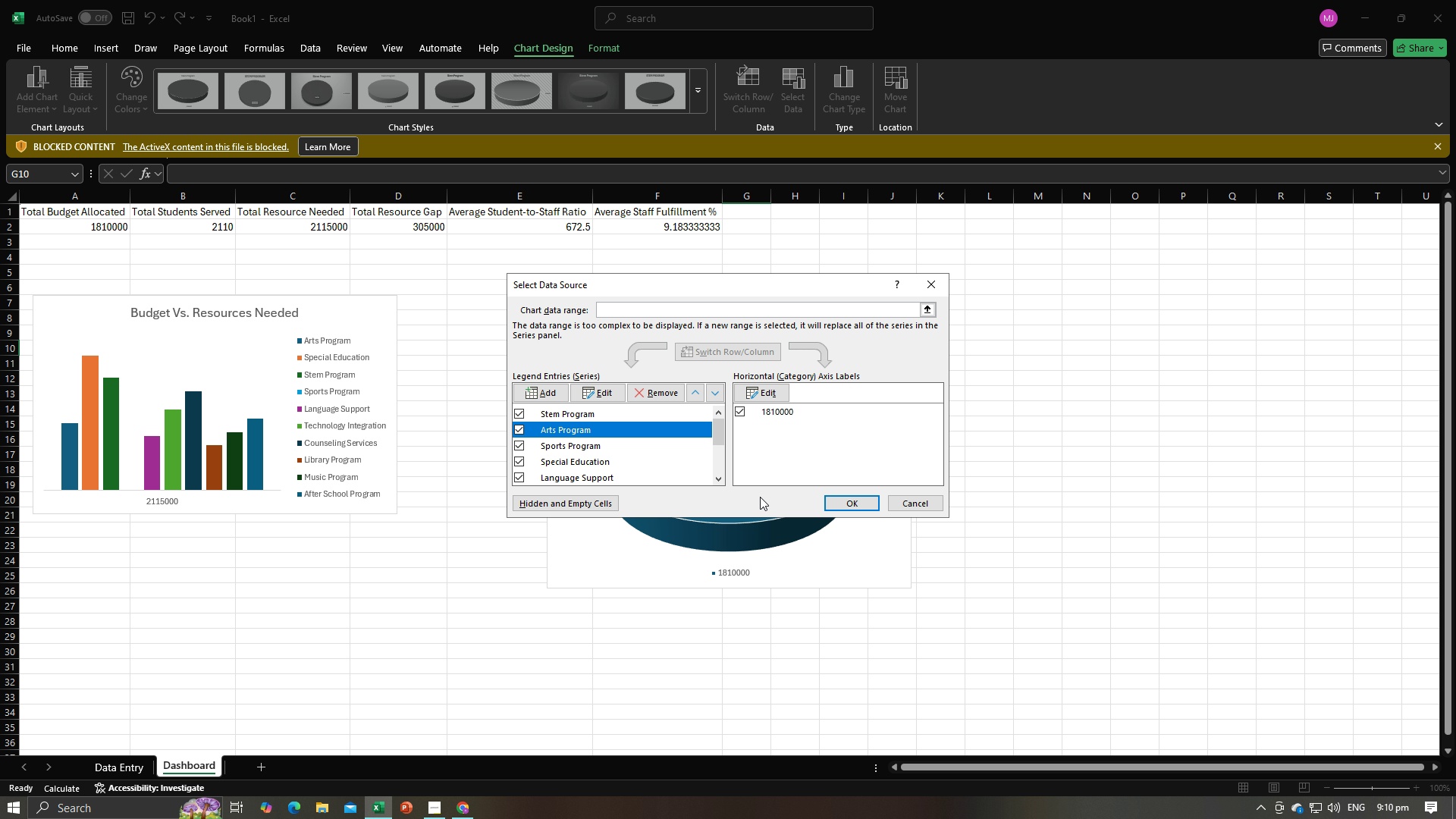 
left_click([661, 444])
 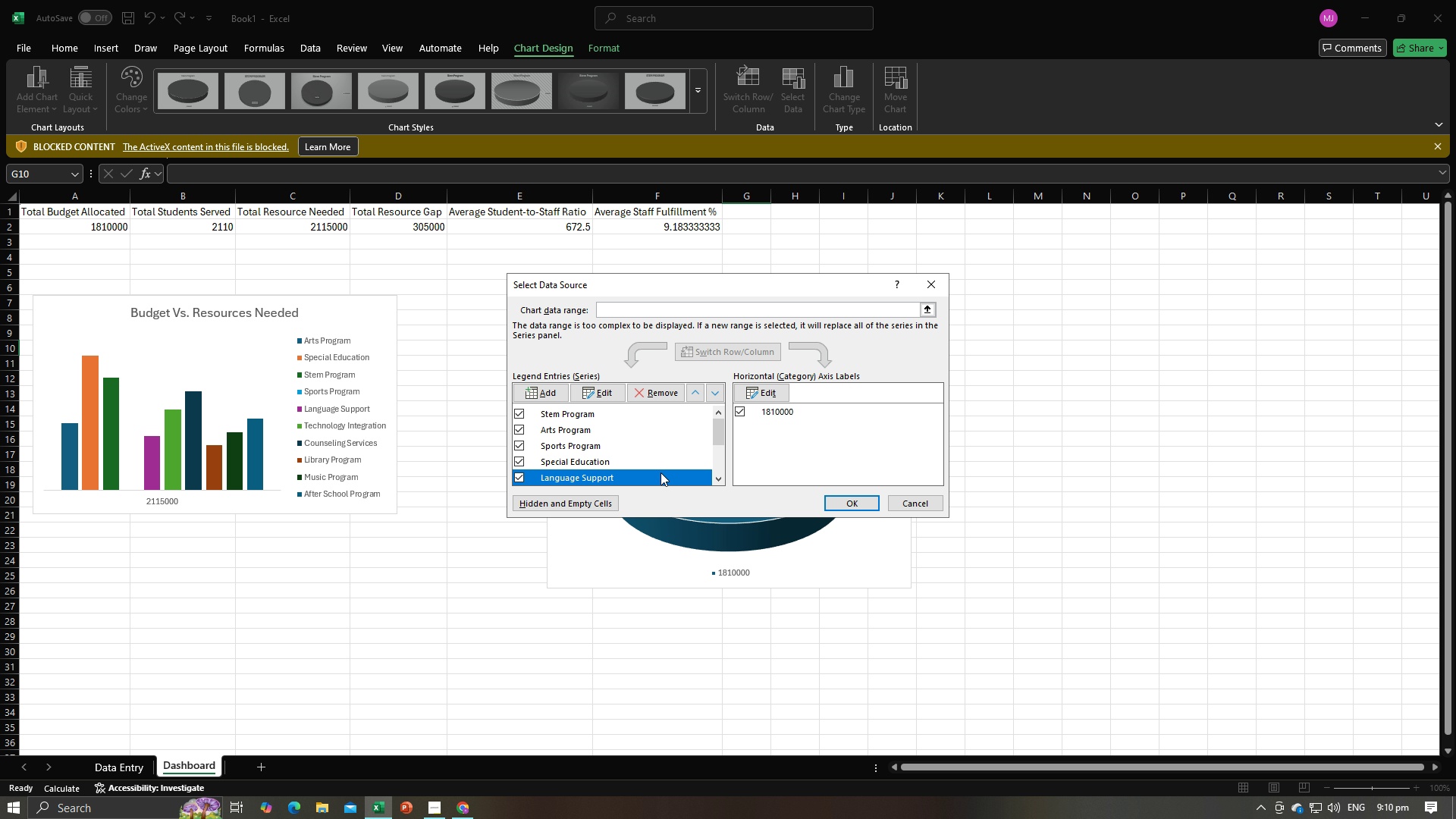 
scroll: coordinate [672, 465], scroll_direction: down, amount: 1.0
 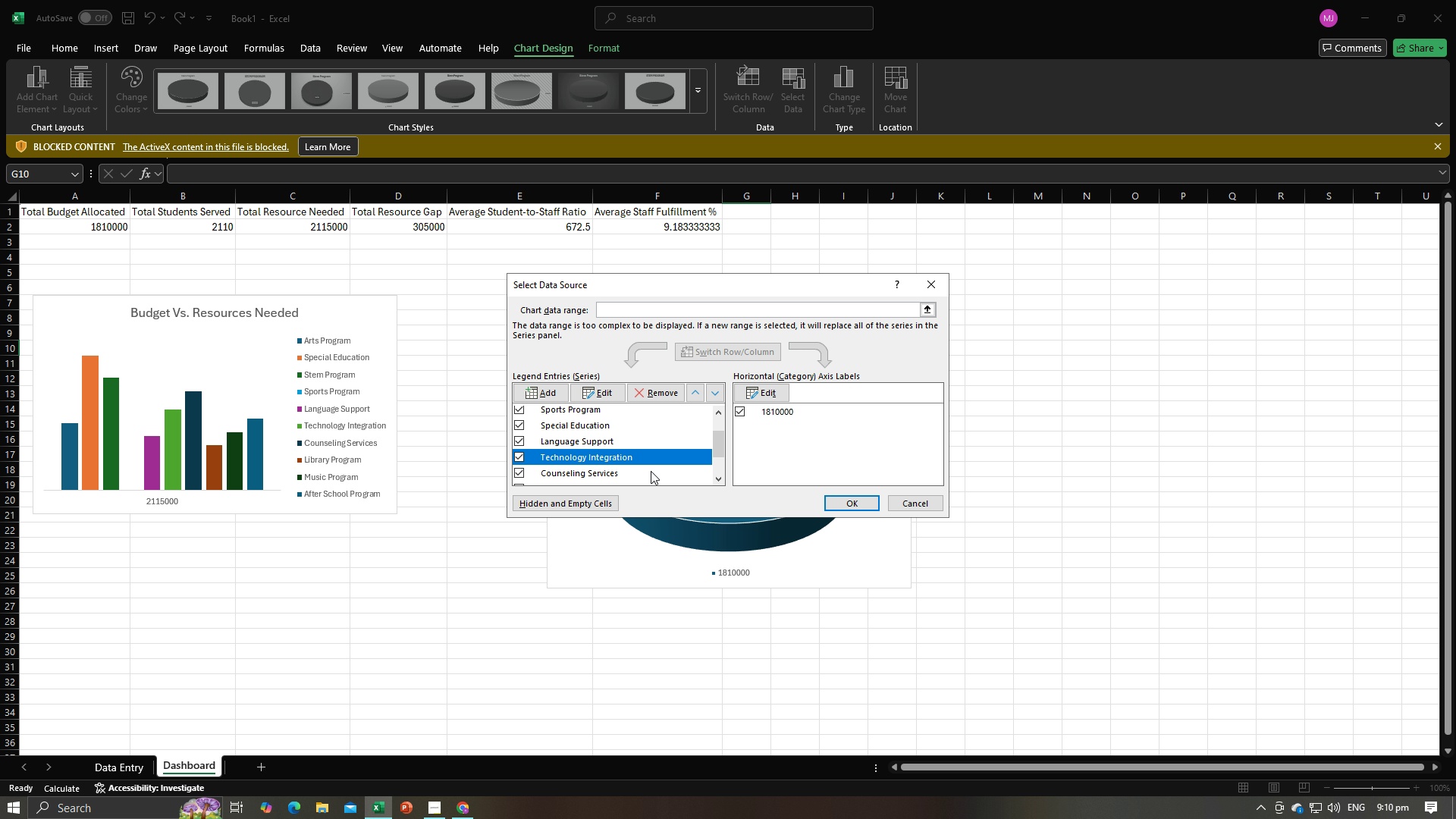 
double_click([651, 472])
 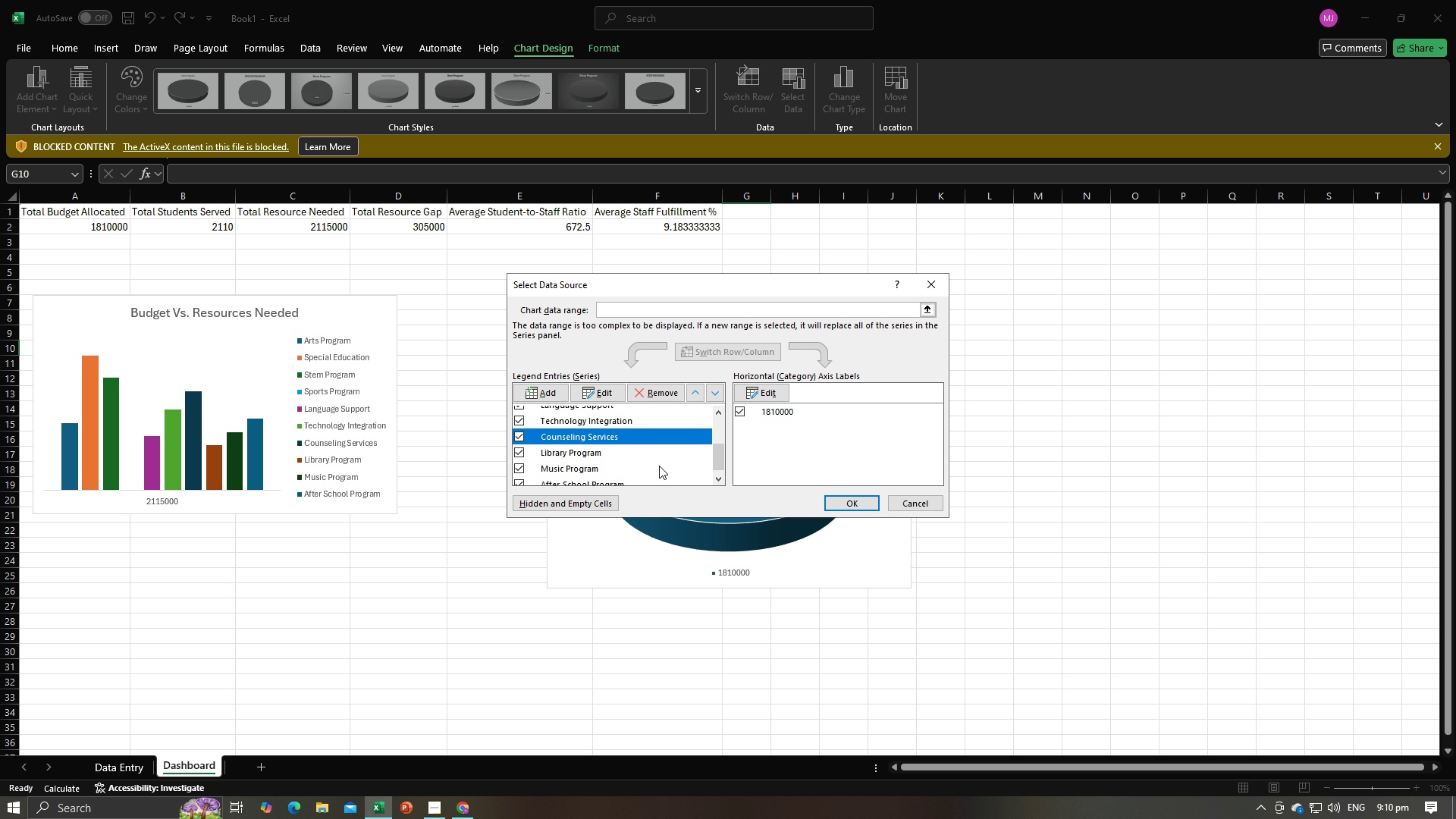 
scroll: coordinate [659, 466], scroll_direction: down, amount: 1.0
 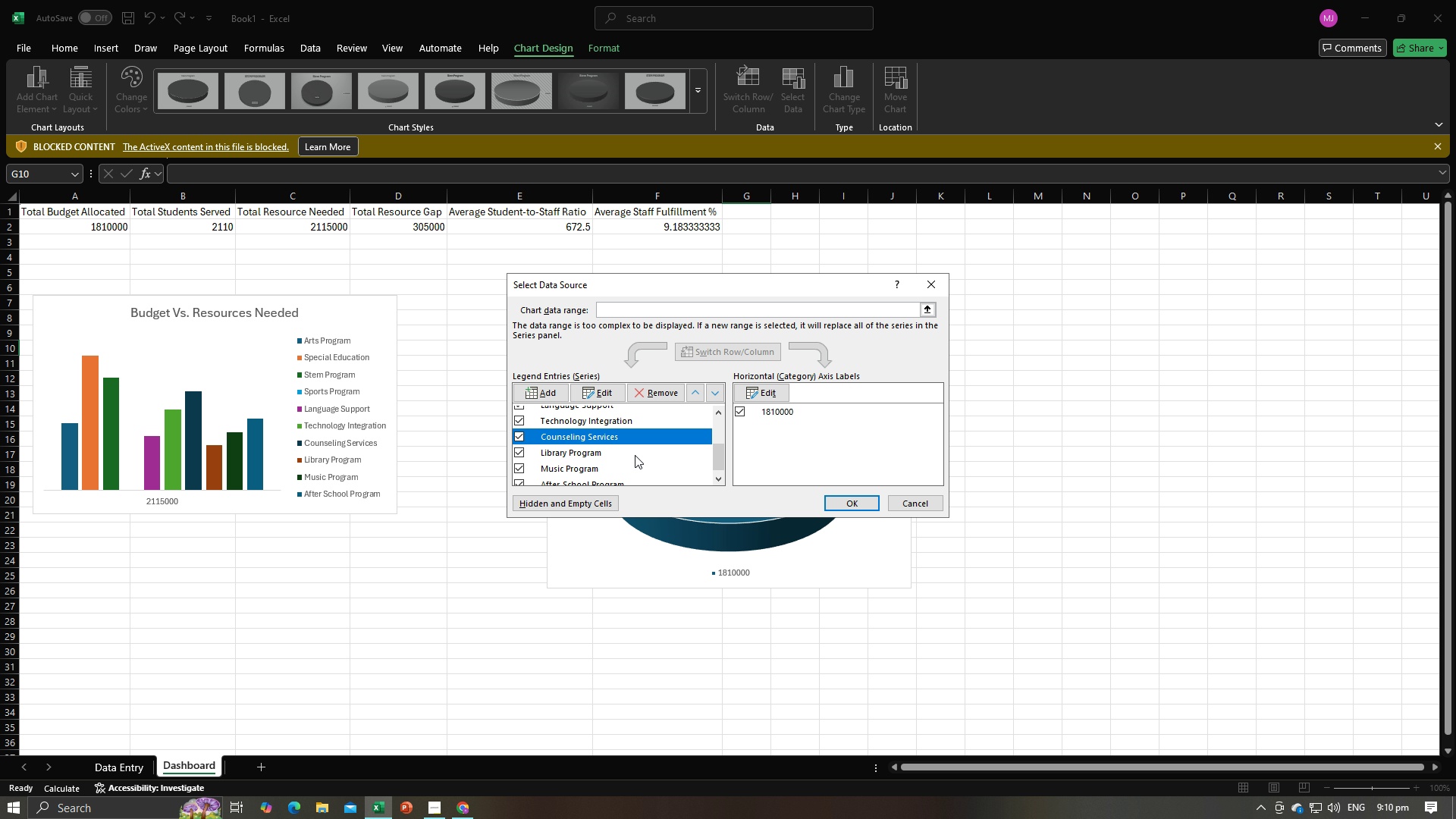 
left_click([635, 455])
 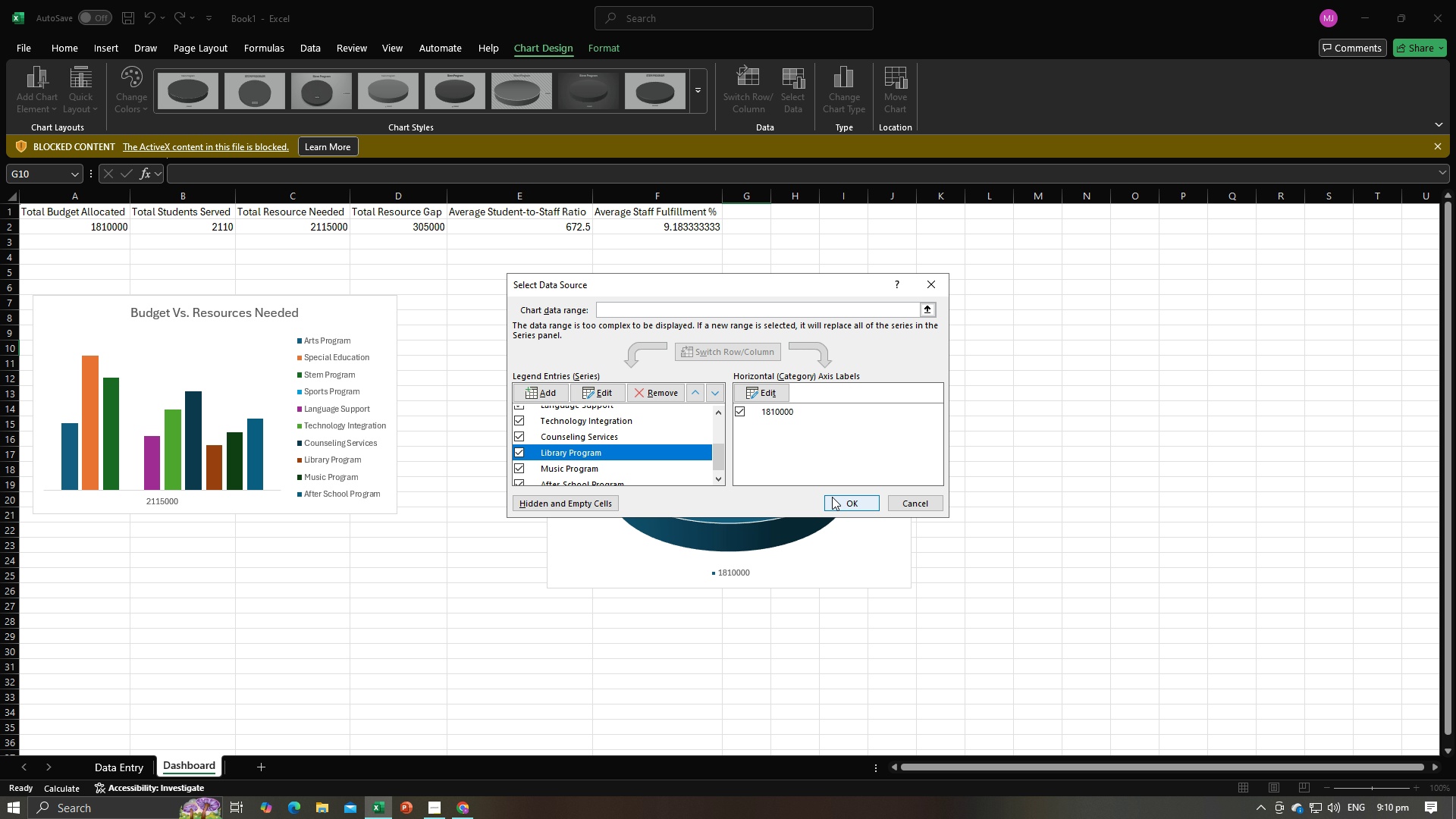 
left_click([832, 497])
 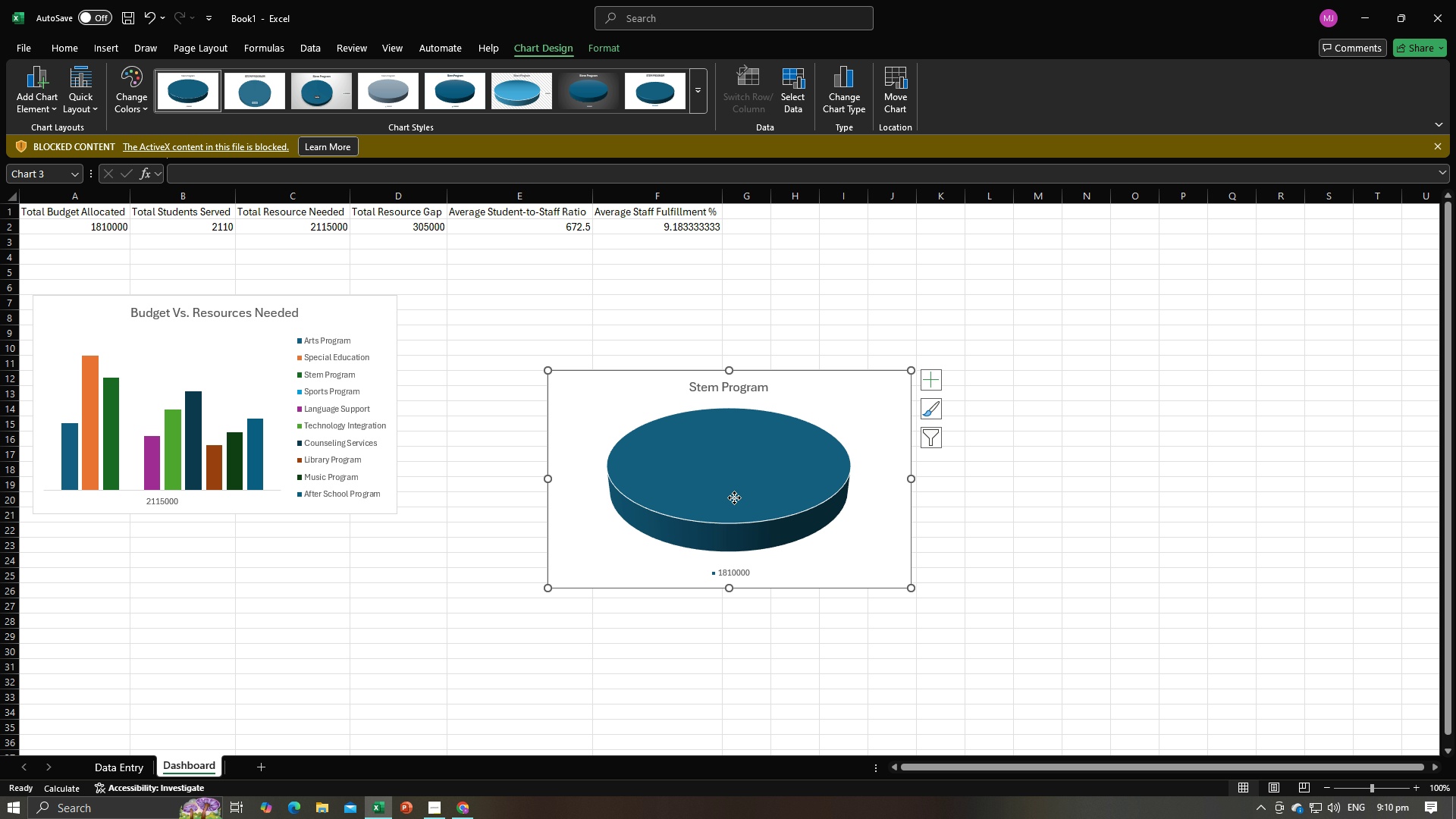 
double_click([734, 497])
 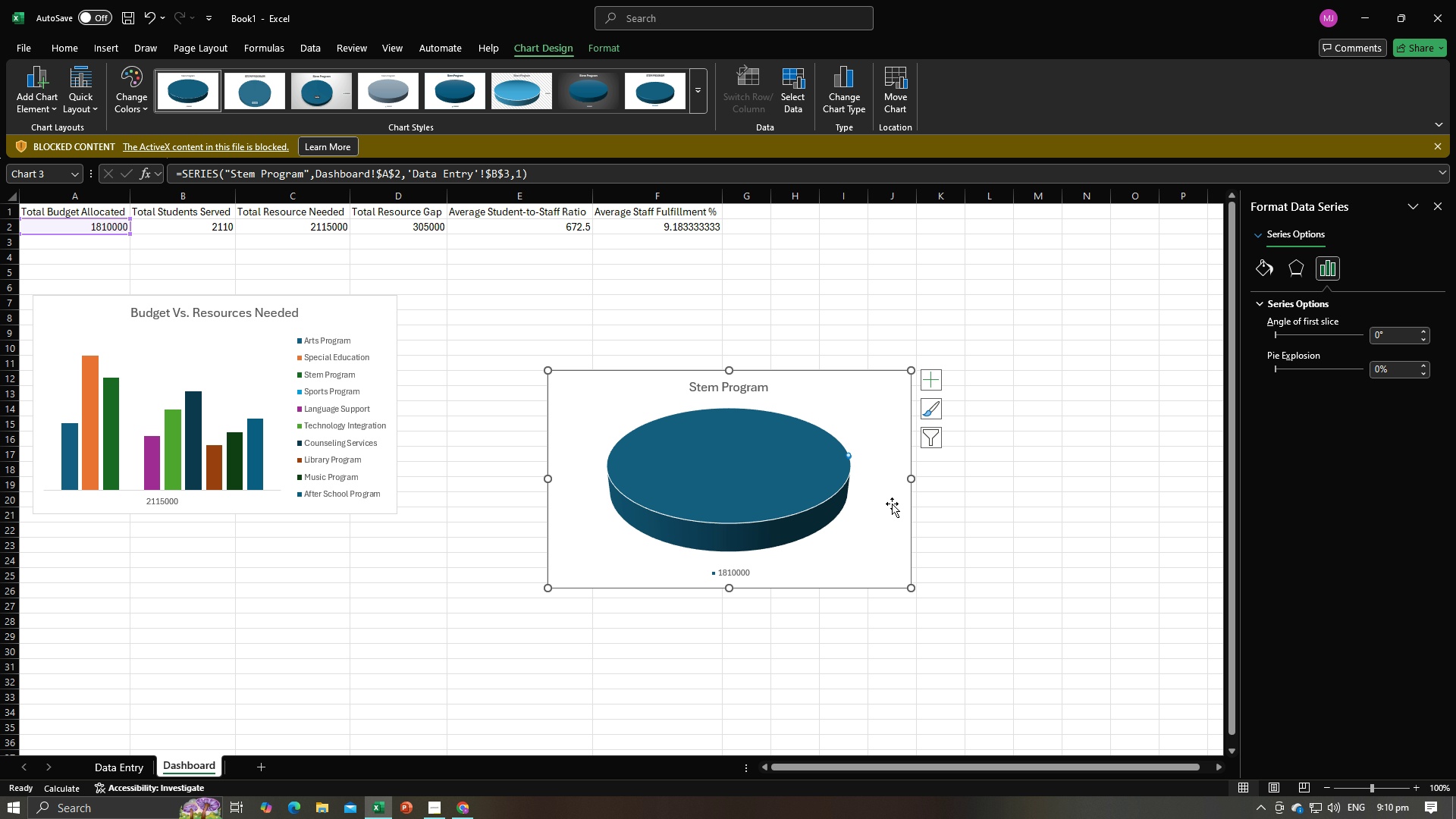 
double_click([993, 524])
 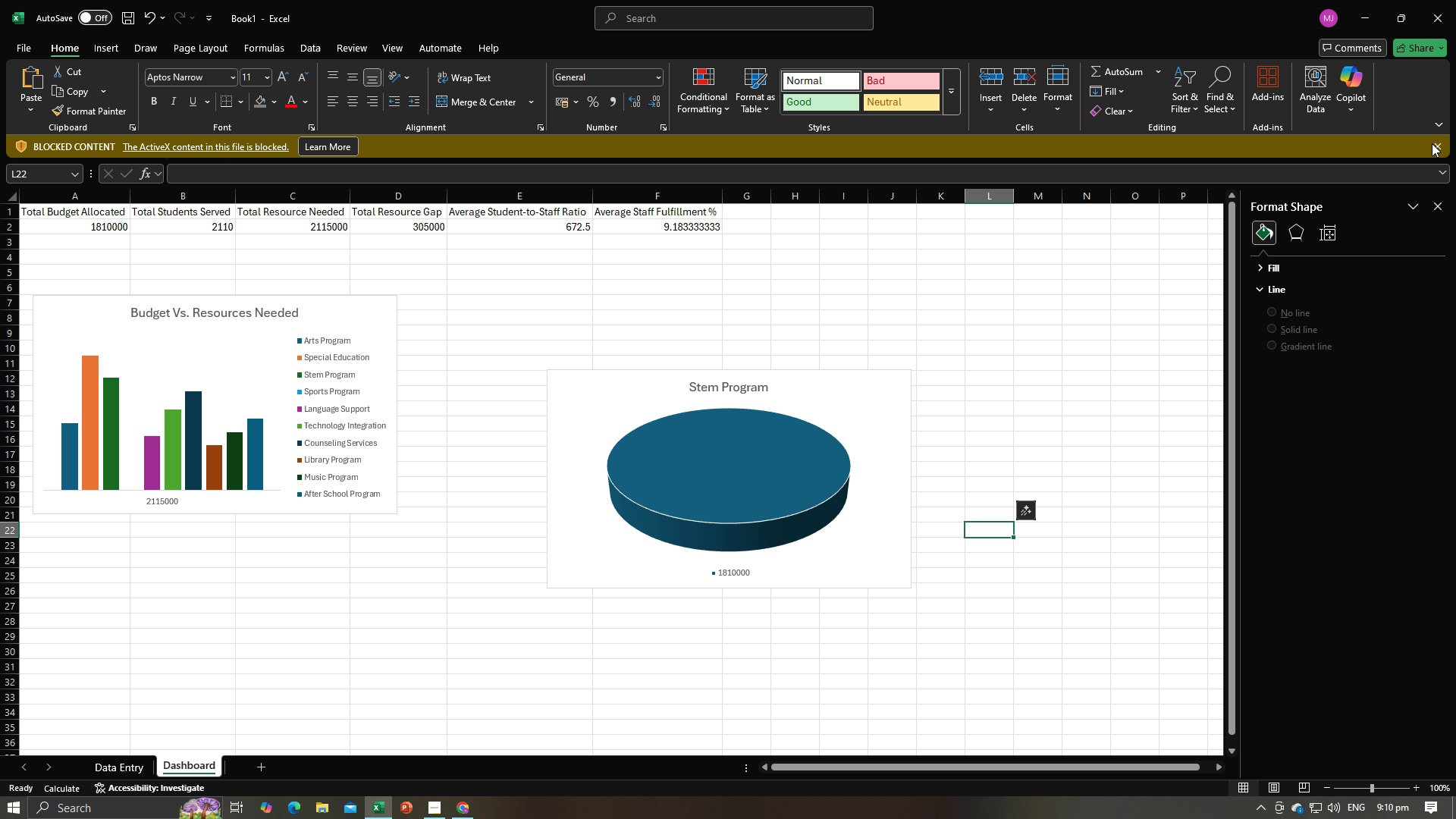 
left_click([1432, 143])
 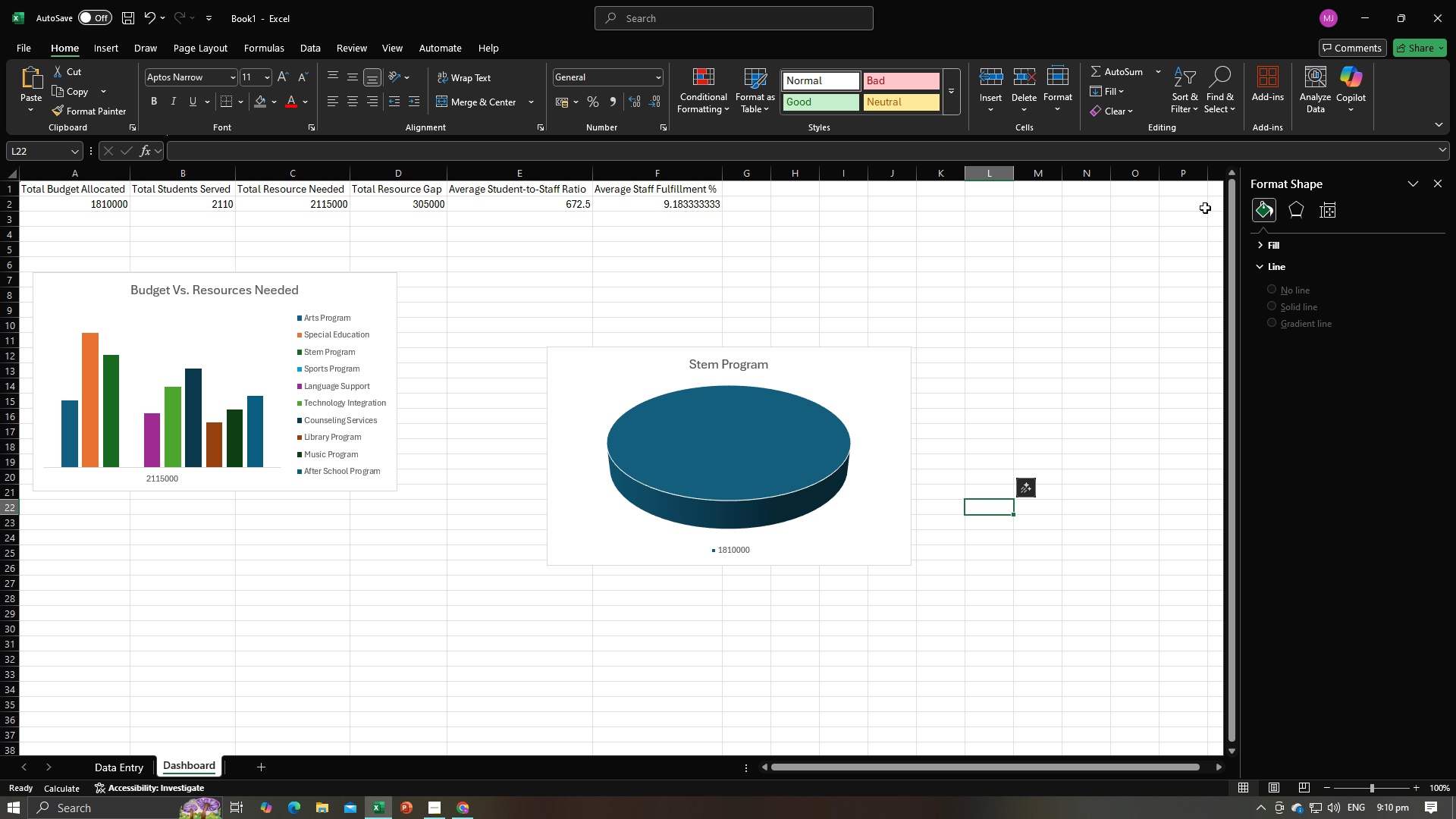 
wait(16.81)
 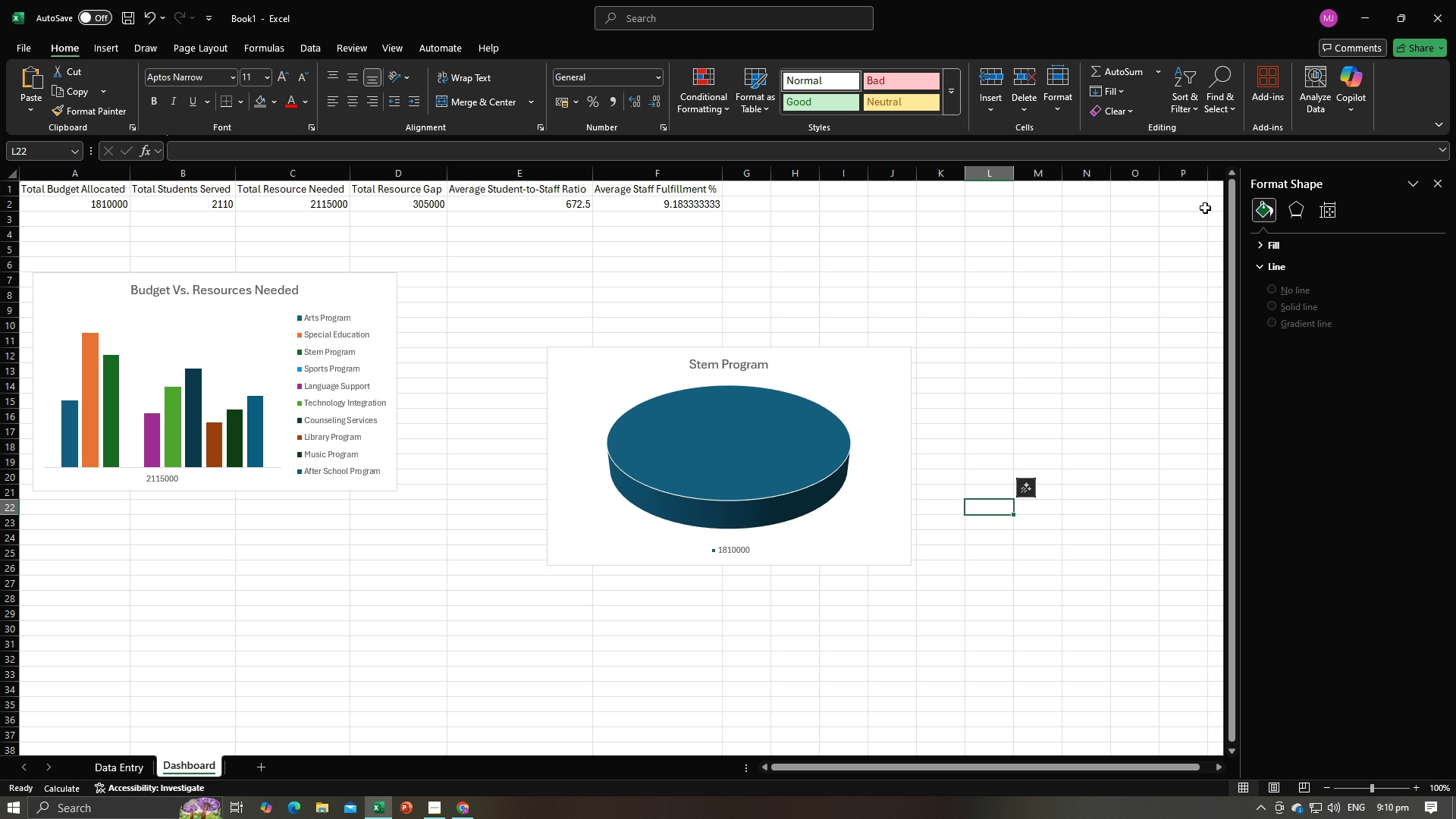 
left_click([758, 457])
 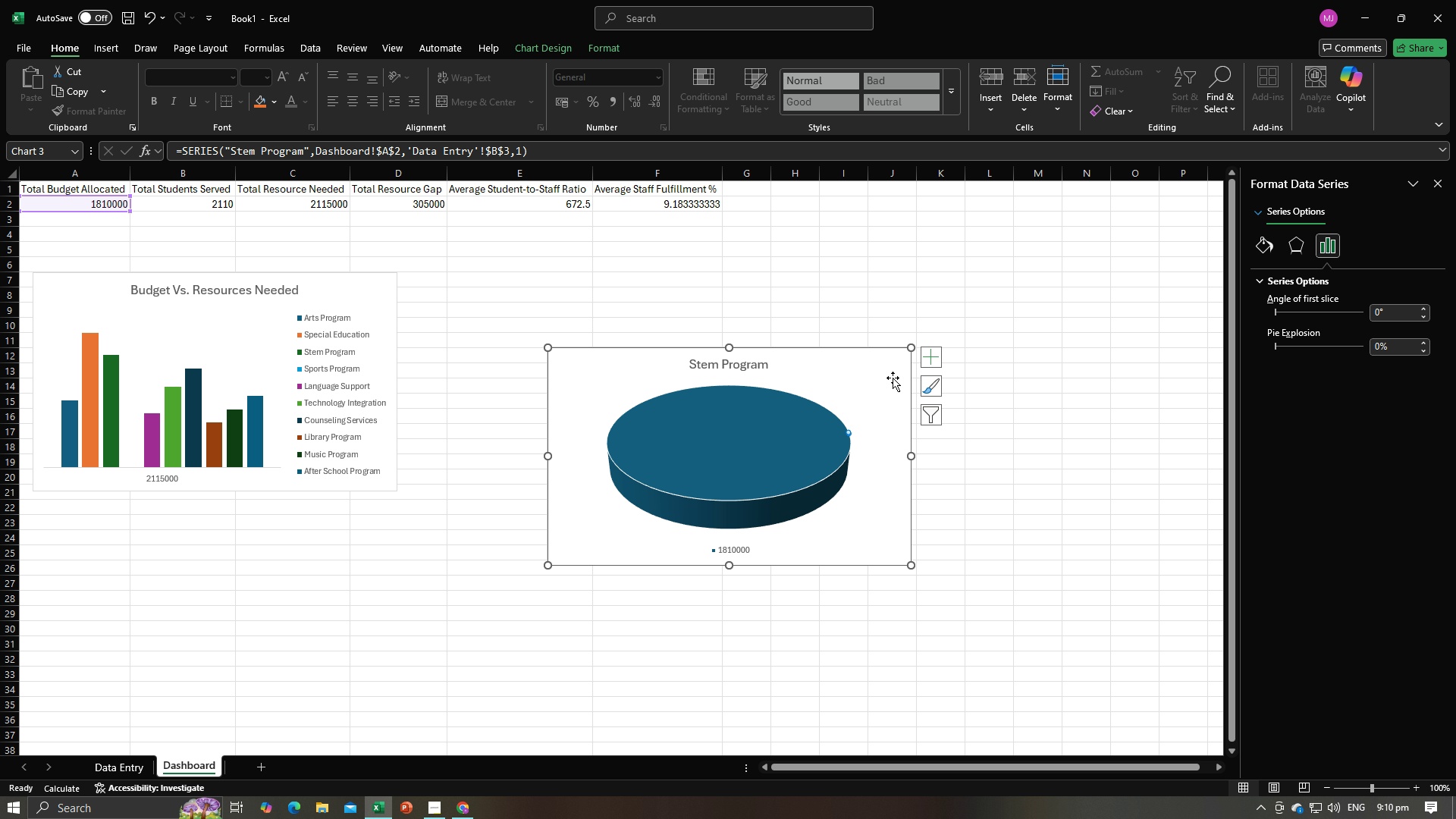 
double_click([792, 431])
 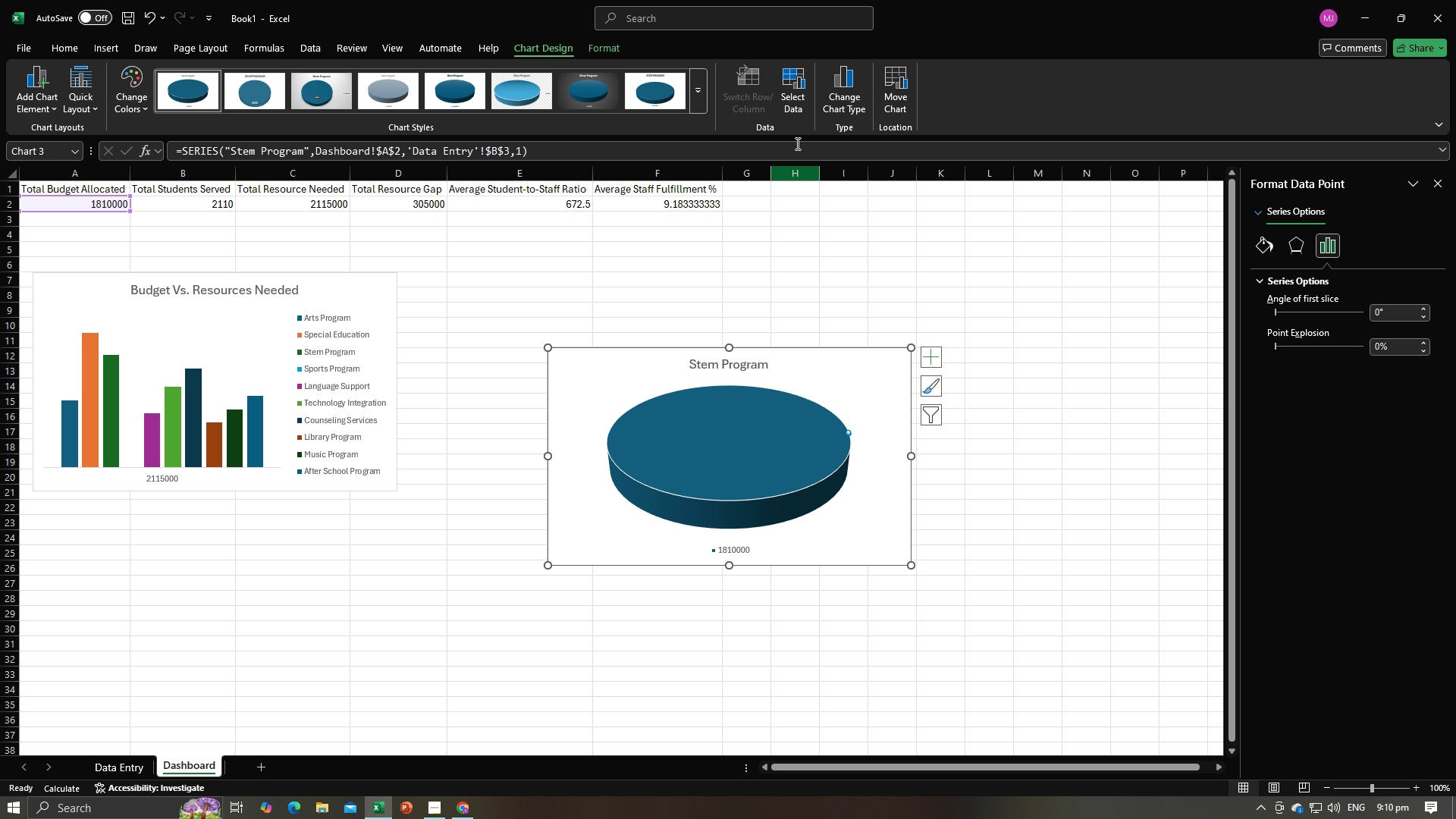 
left_click([788, 99])
 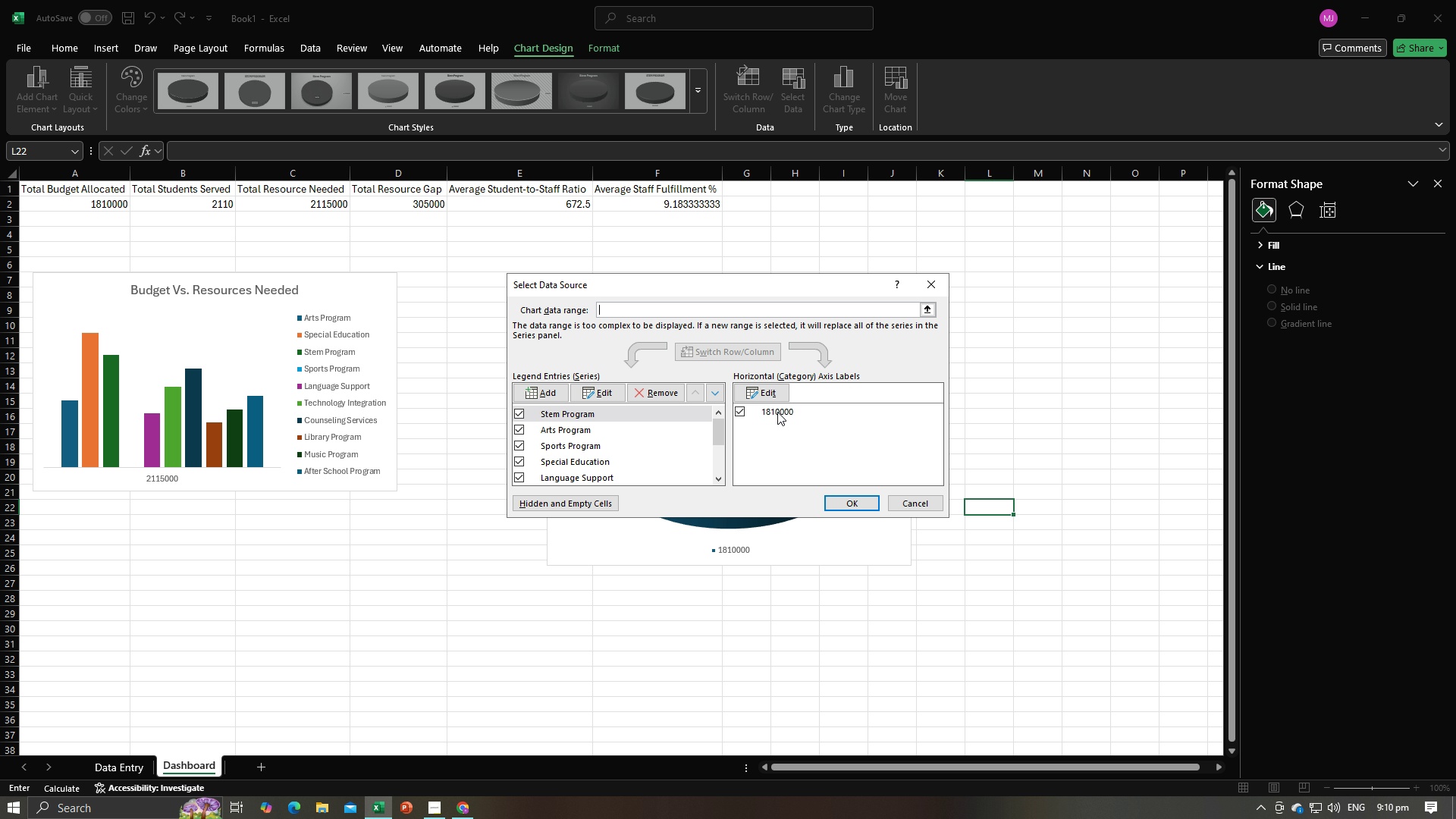 
left_click([775, 410])
 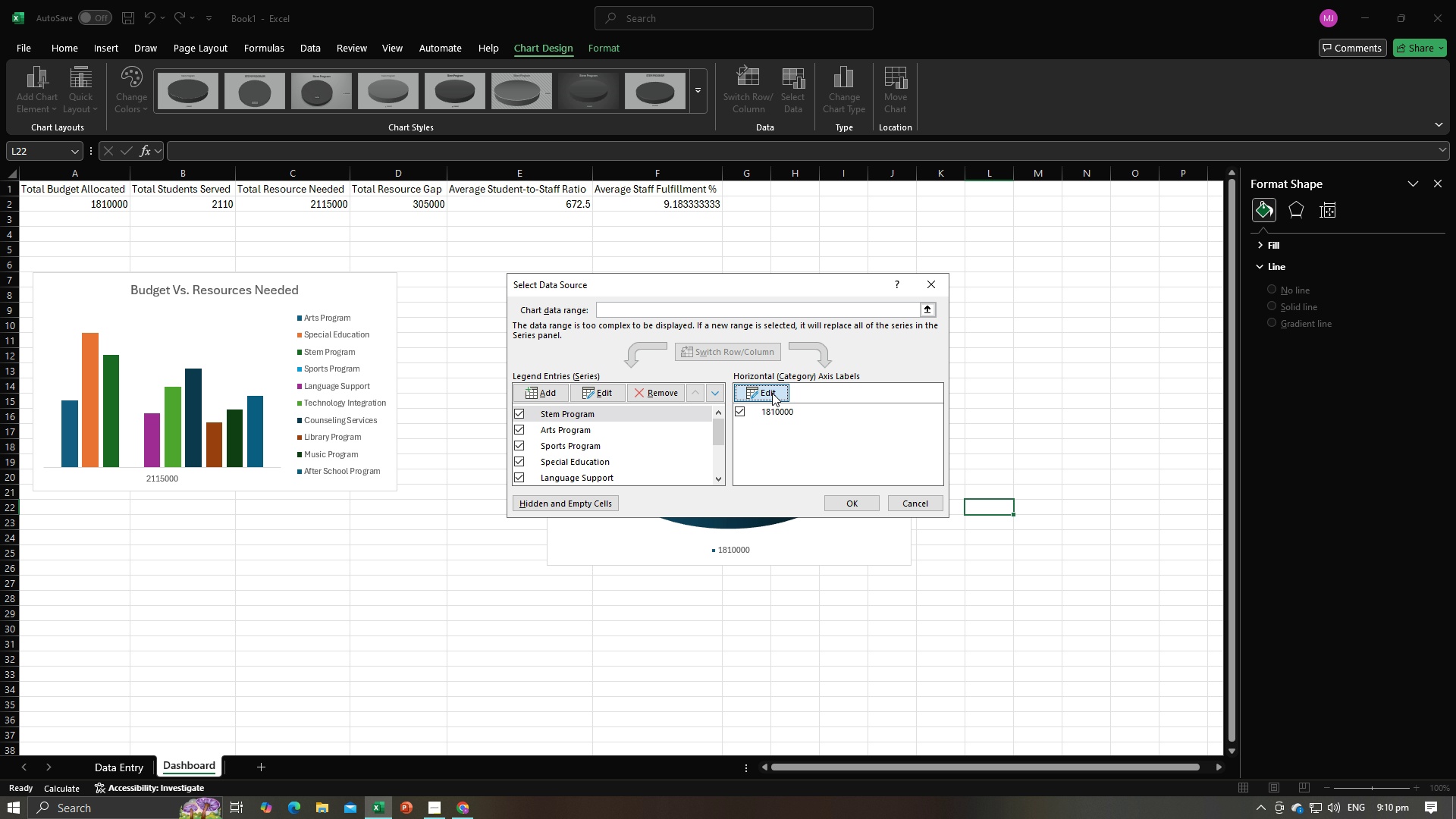 
left_click([772, 393])
 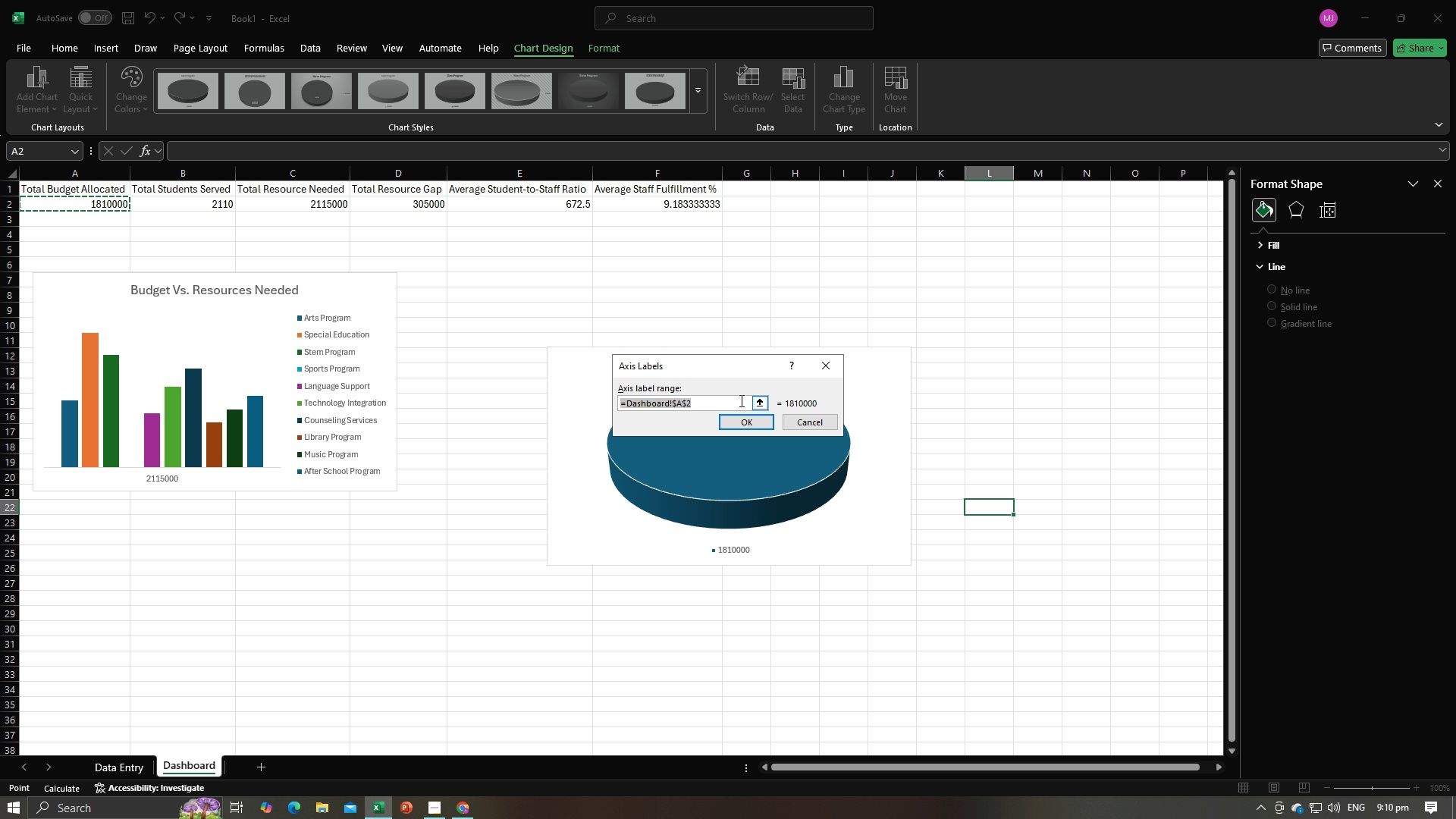 
key(Backspace)
 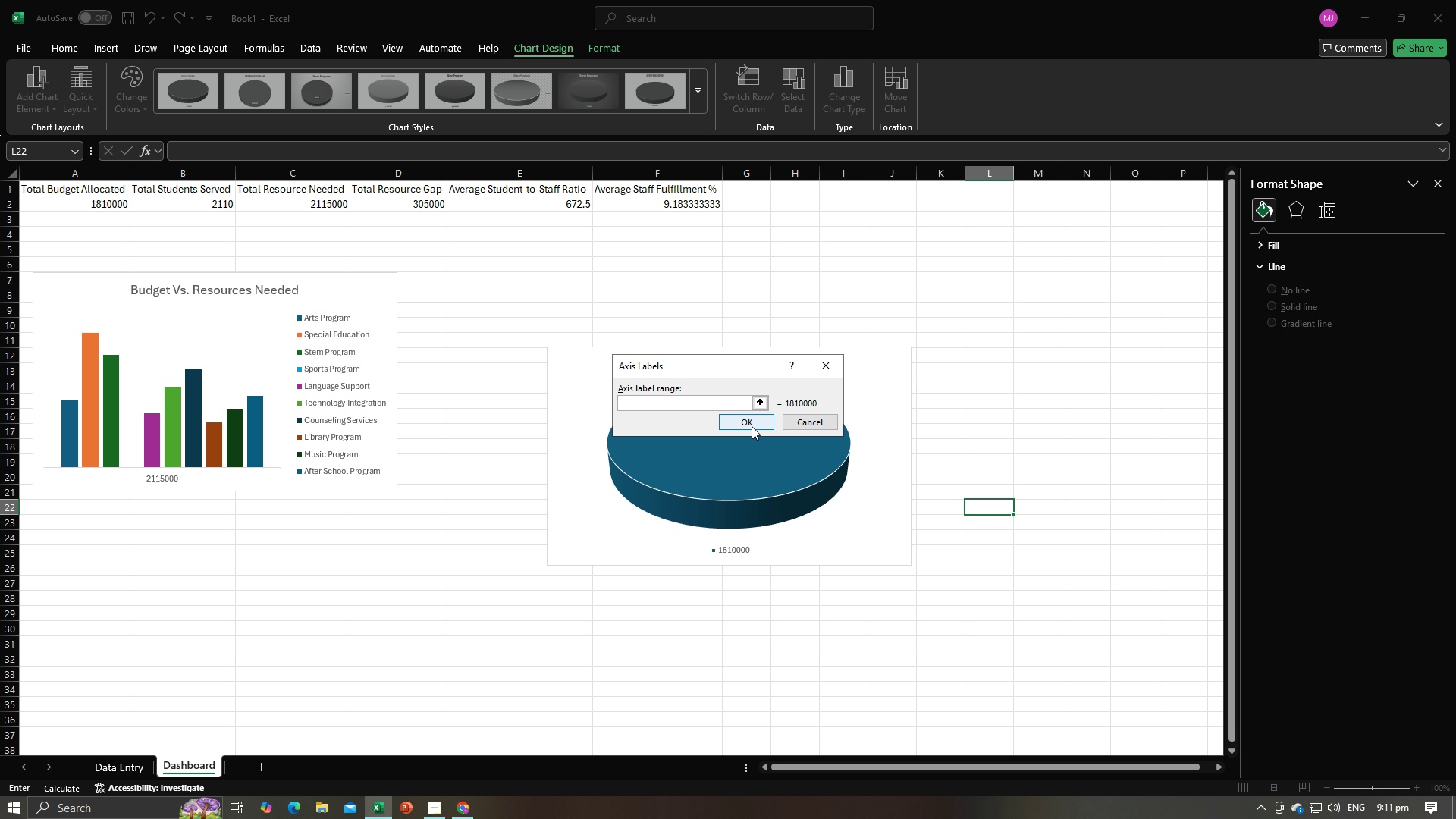 
left_click([752, 426])
 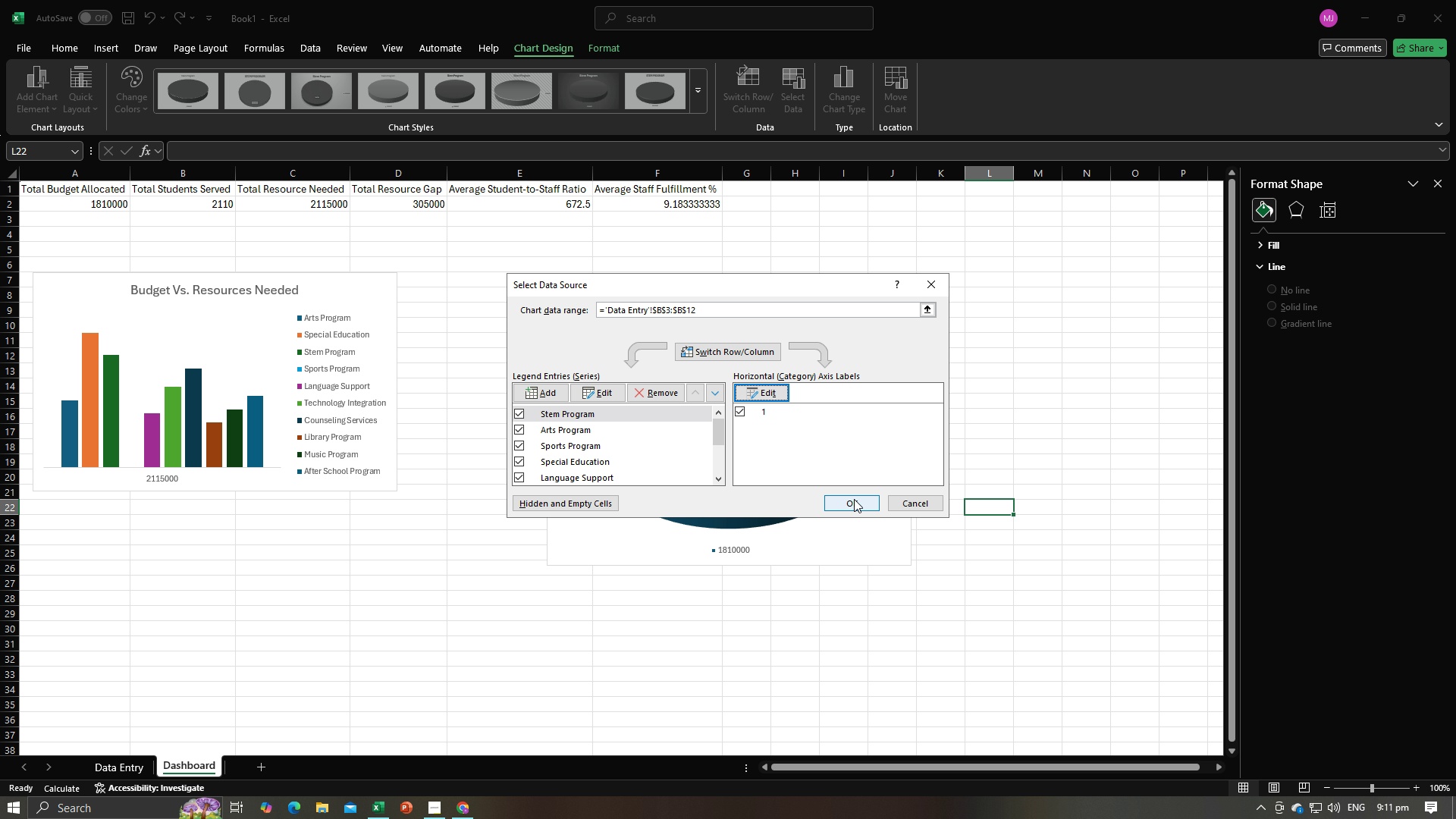 
left_click([854, 500])
 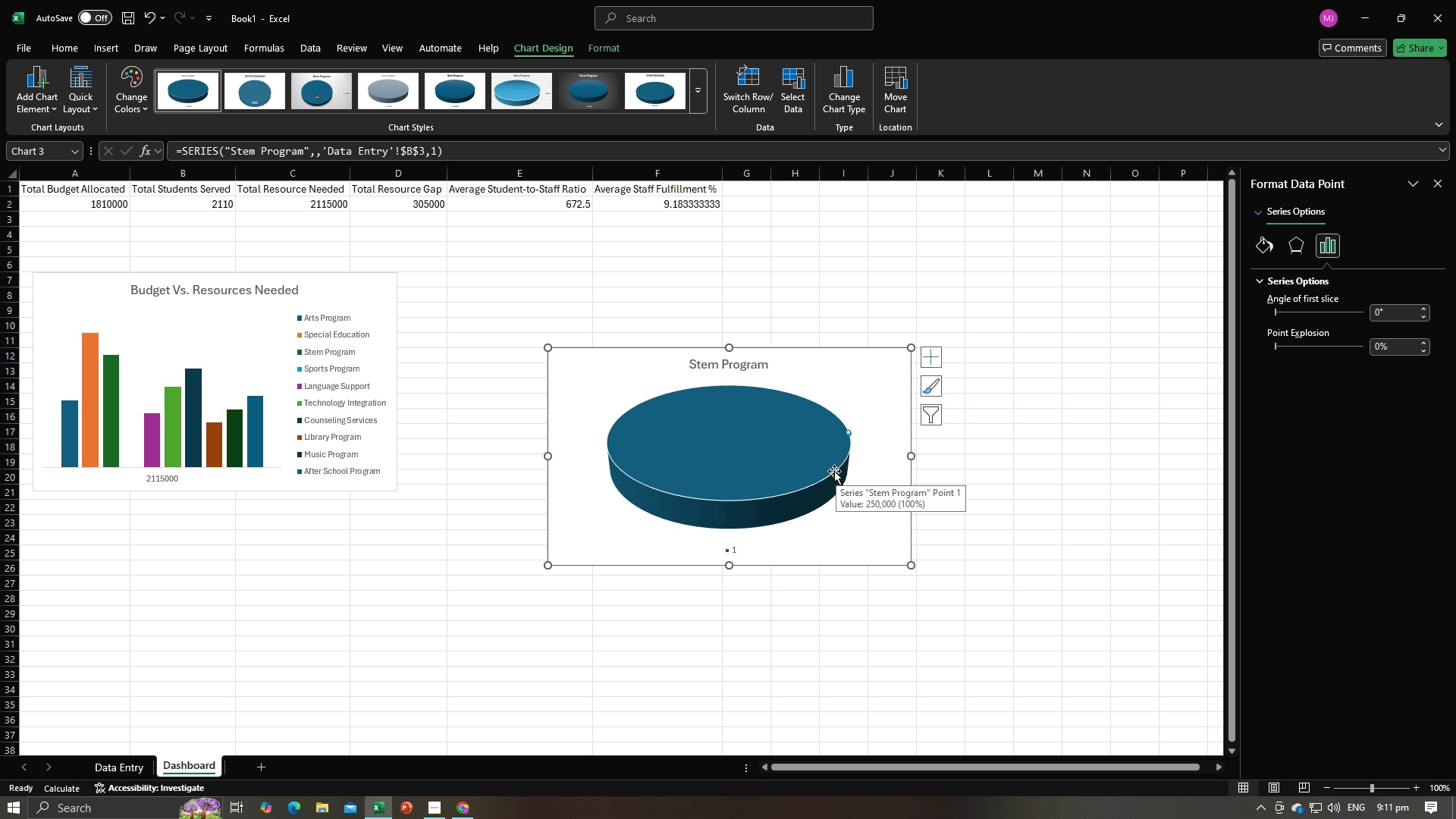 
wait(9.12)
 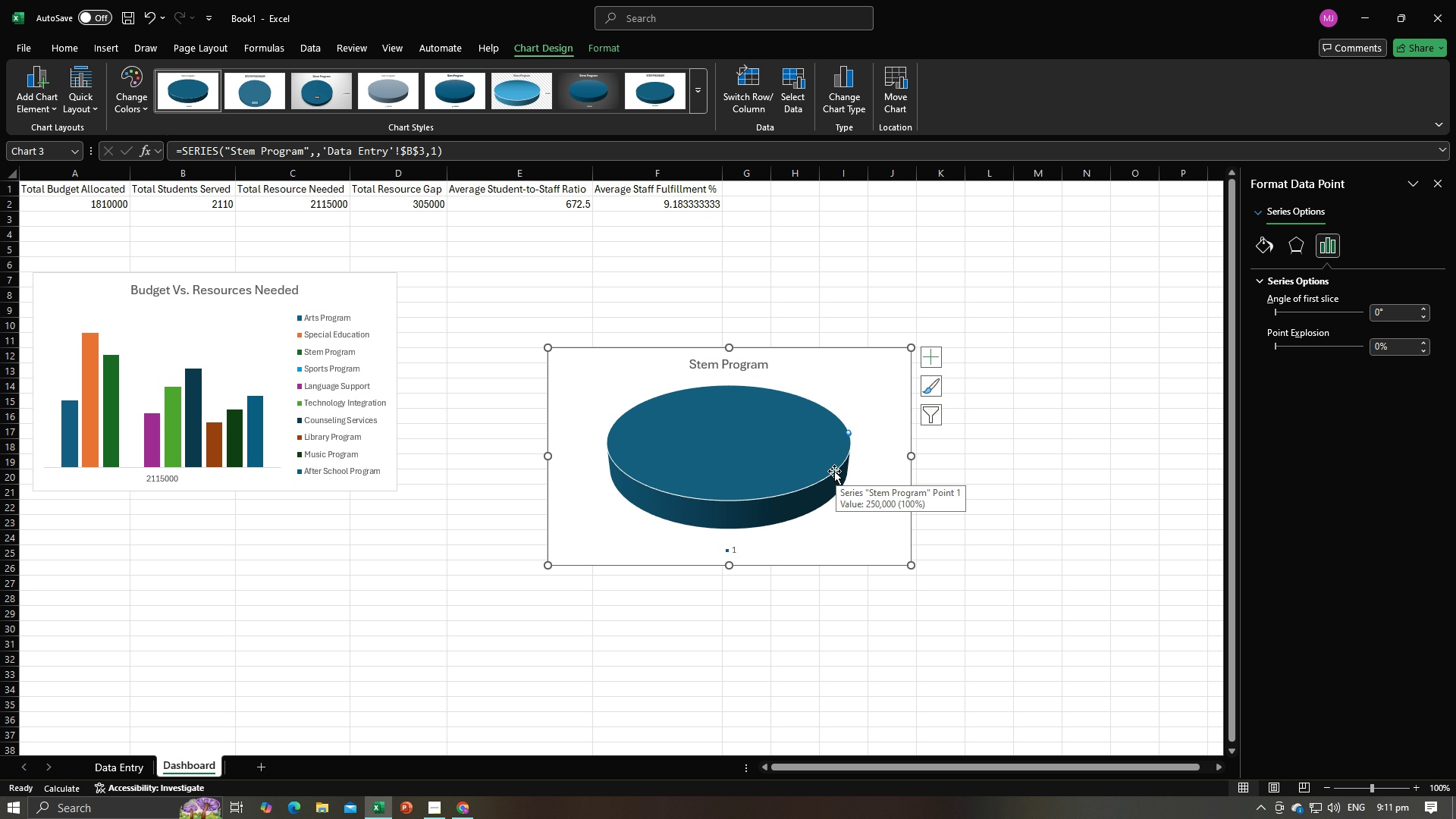 
left_click([698, 93])
 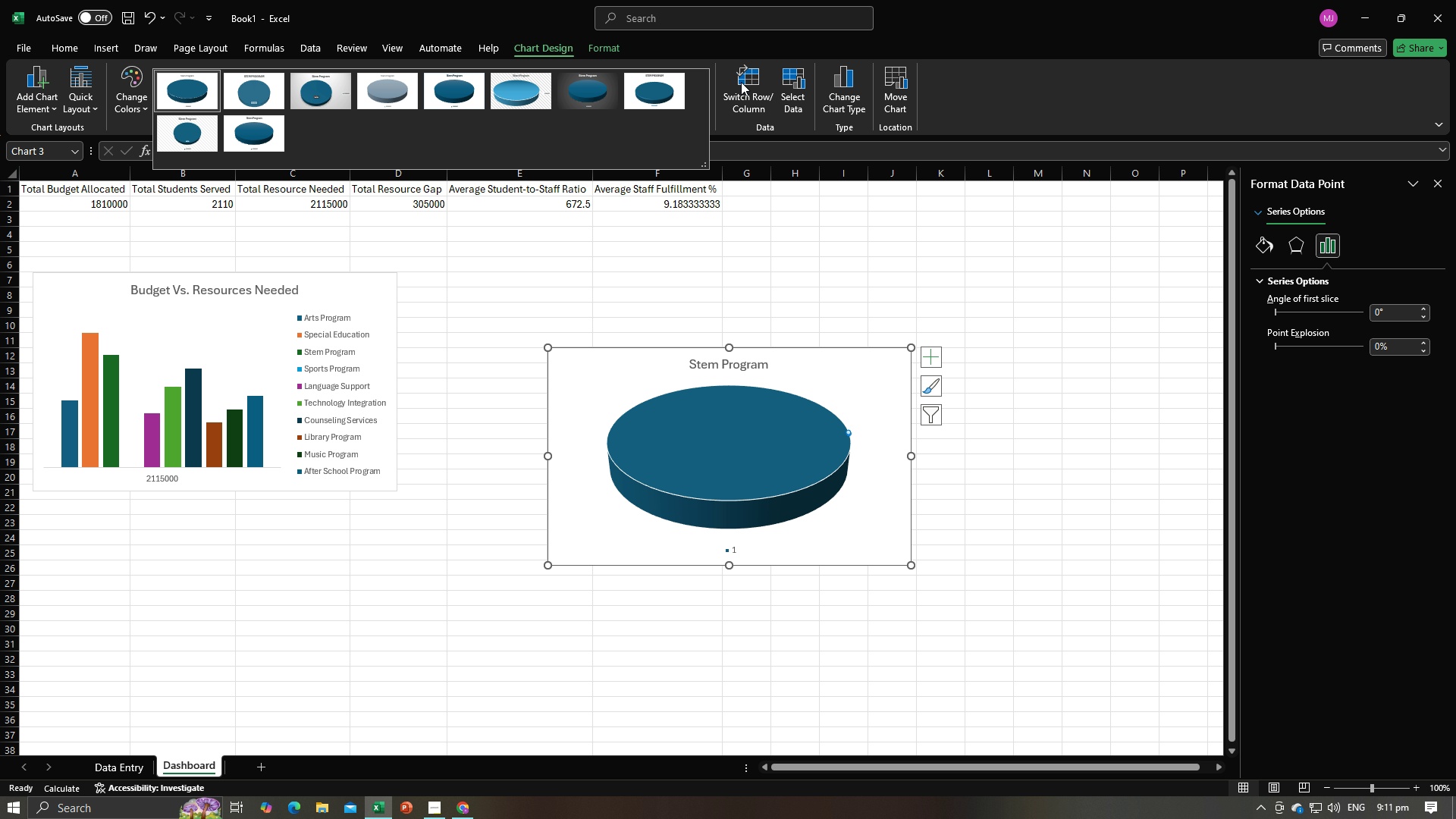 
left_click([745, 80])
 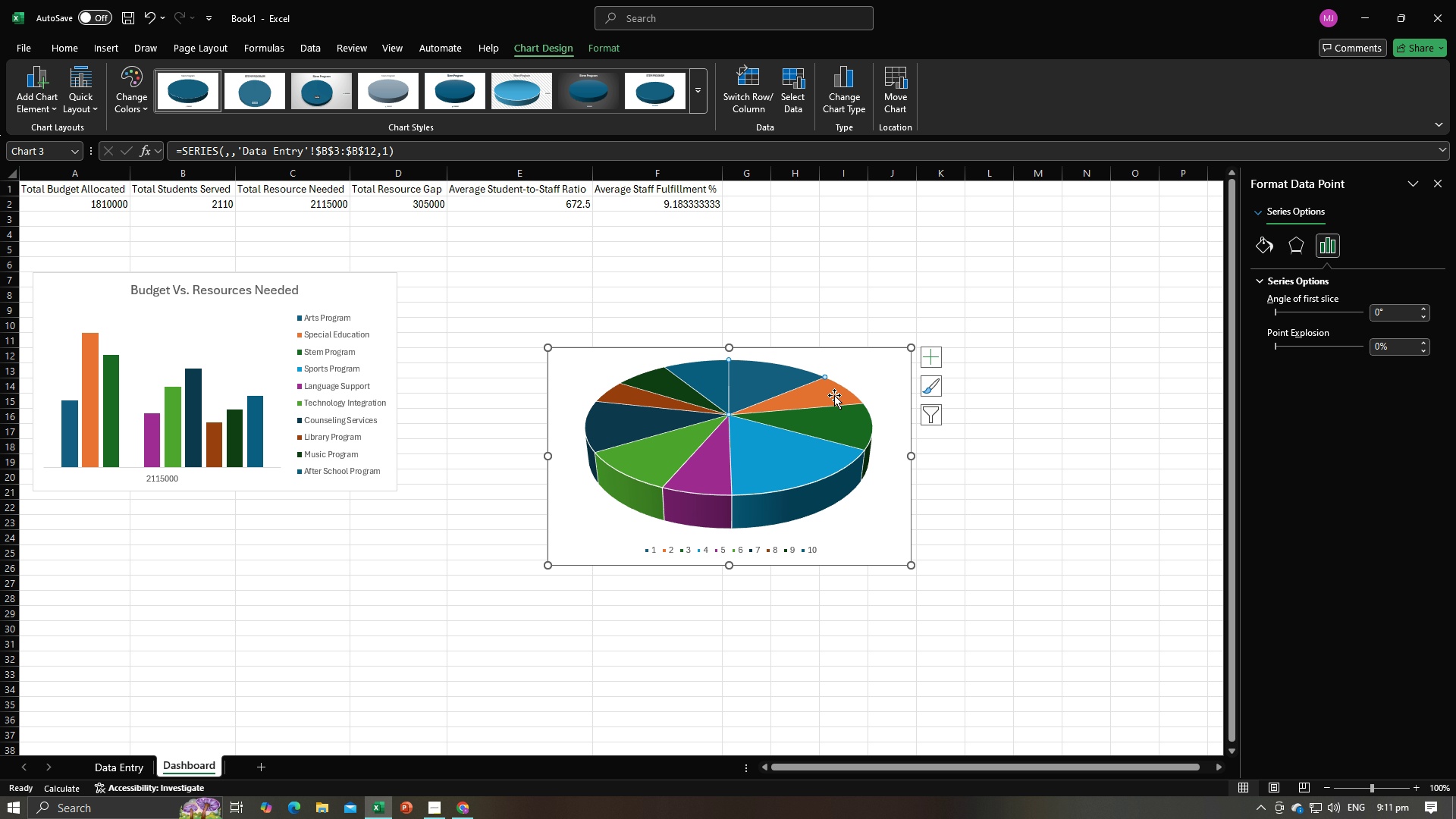 
wait(6.34)
 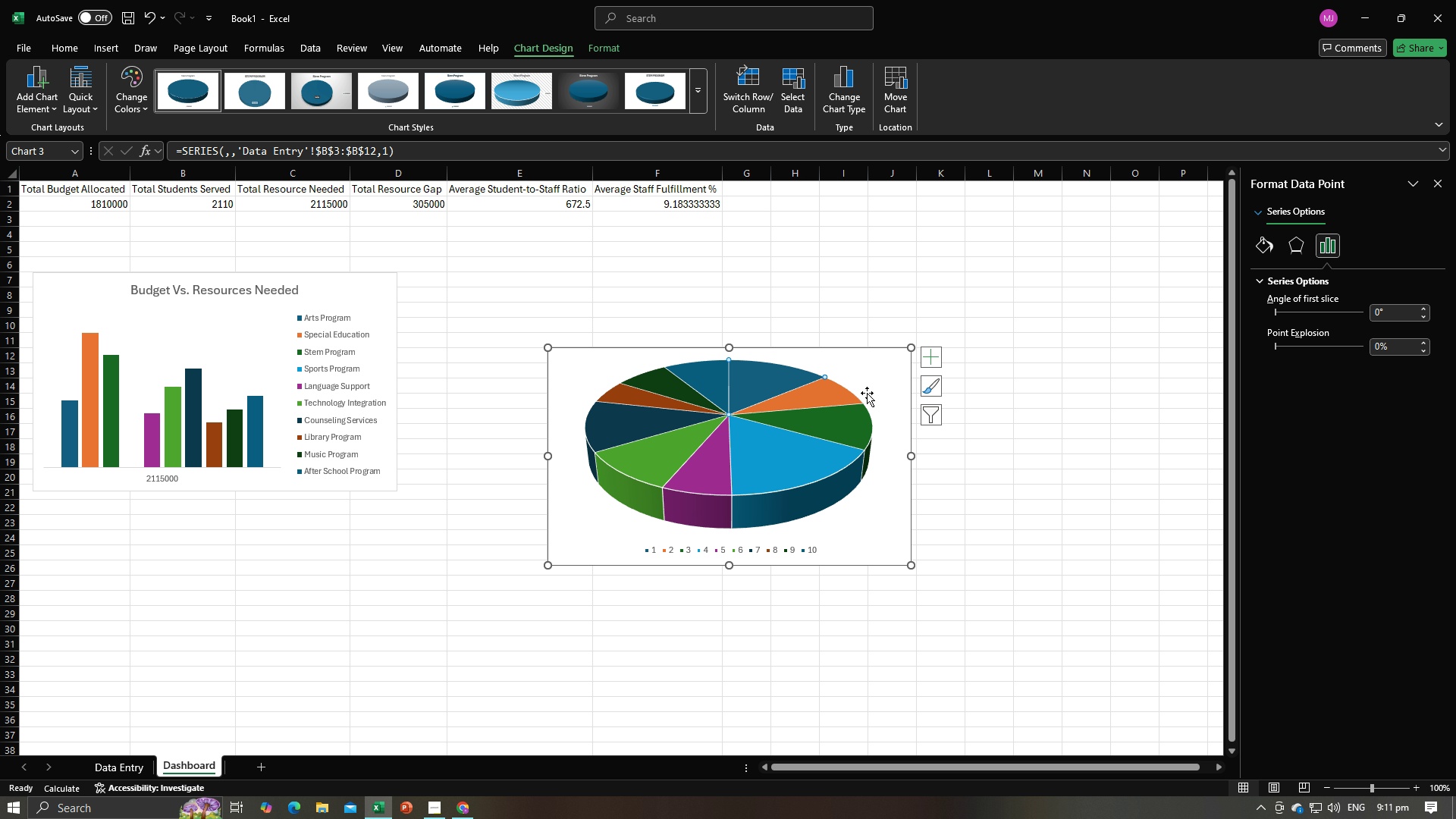 
left_click([802, 99])
 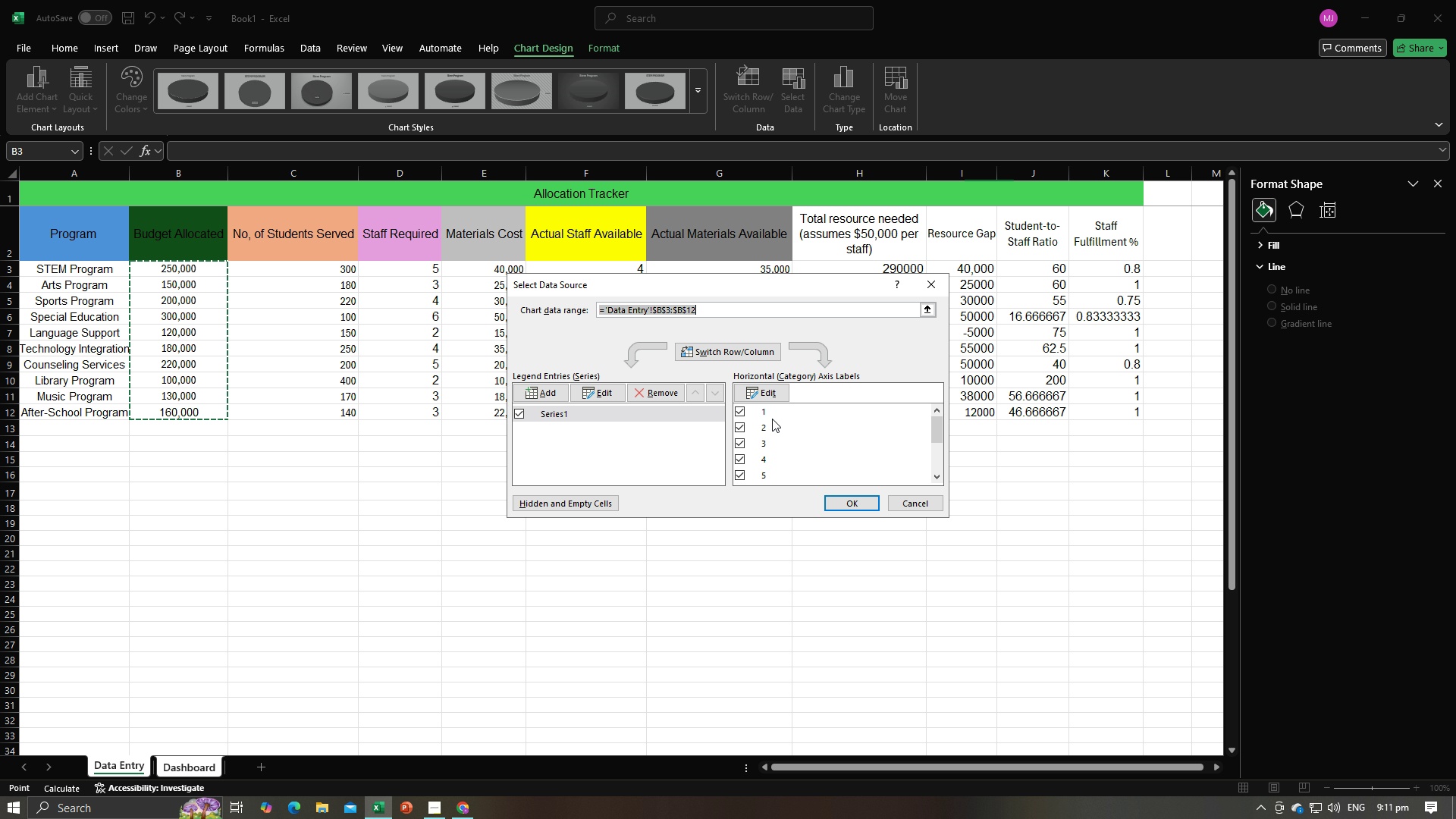 
wait(20.65)
 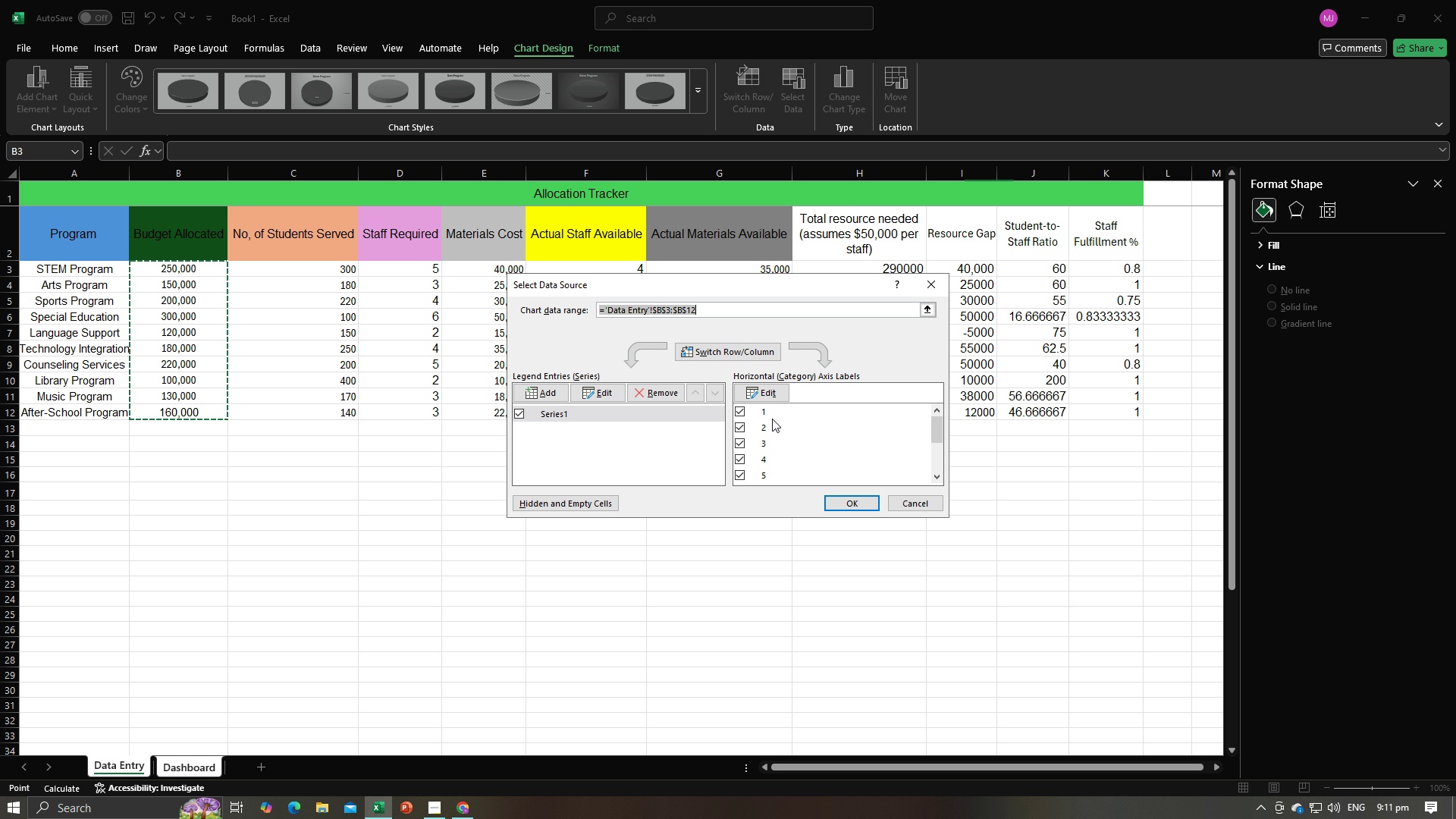 
double_click([554, 408])
 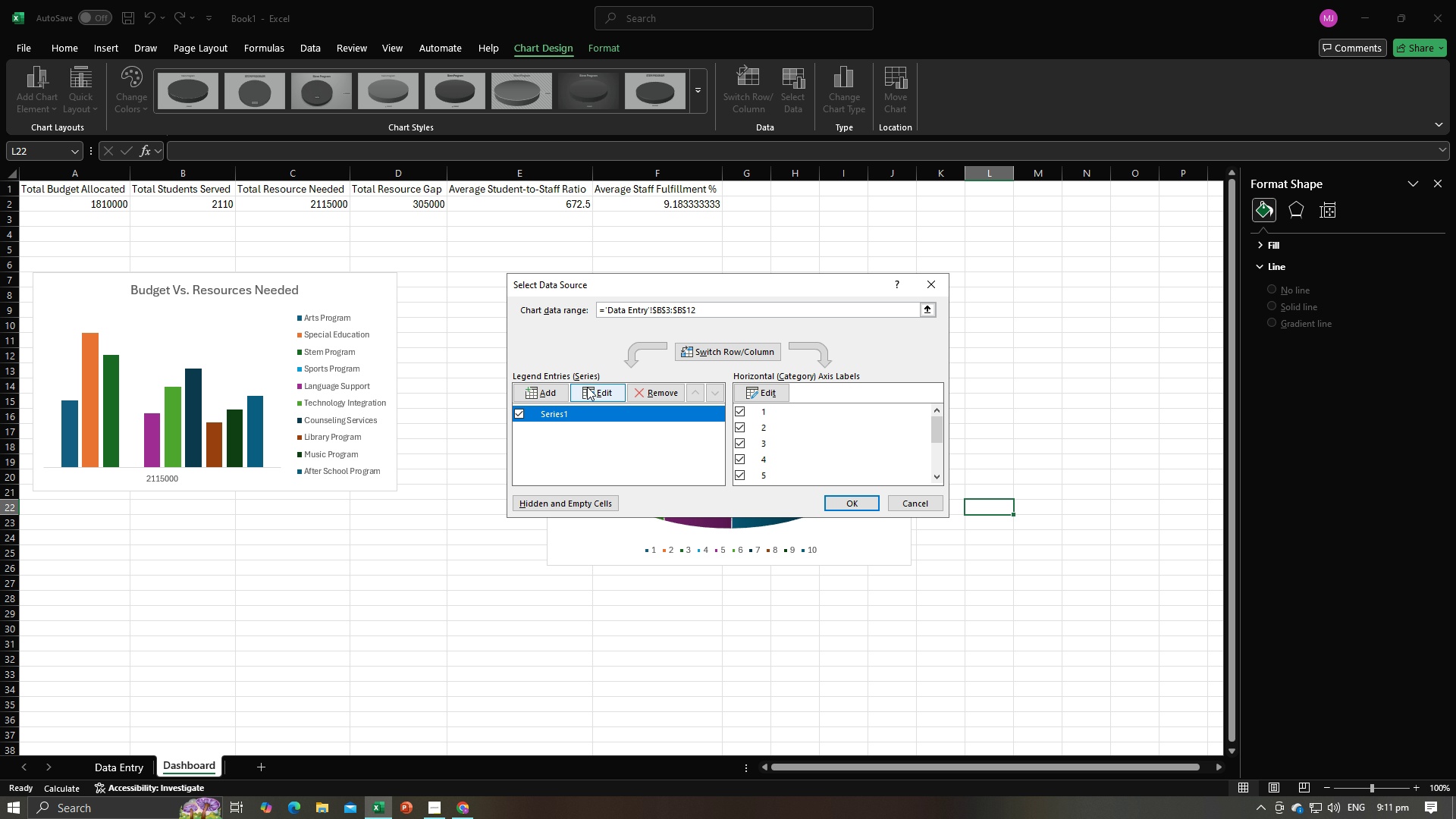 
left_click([588, 387])
 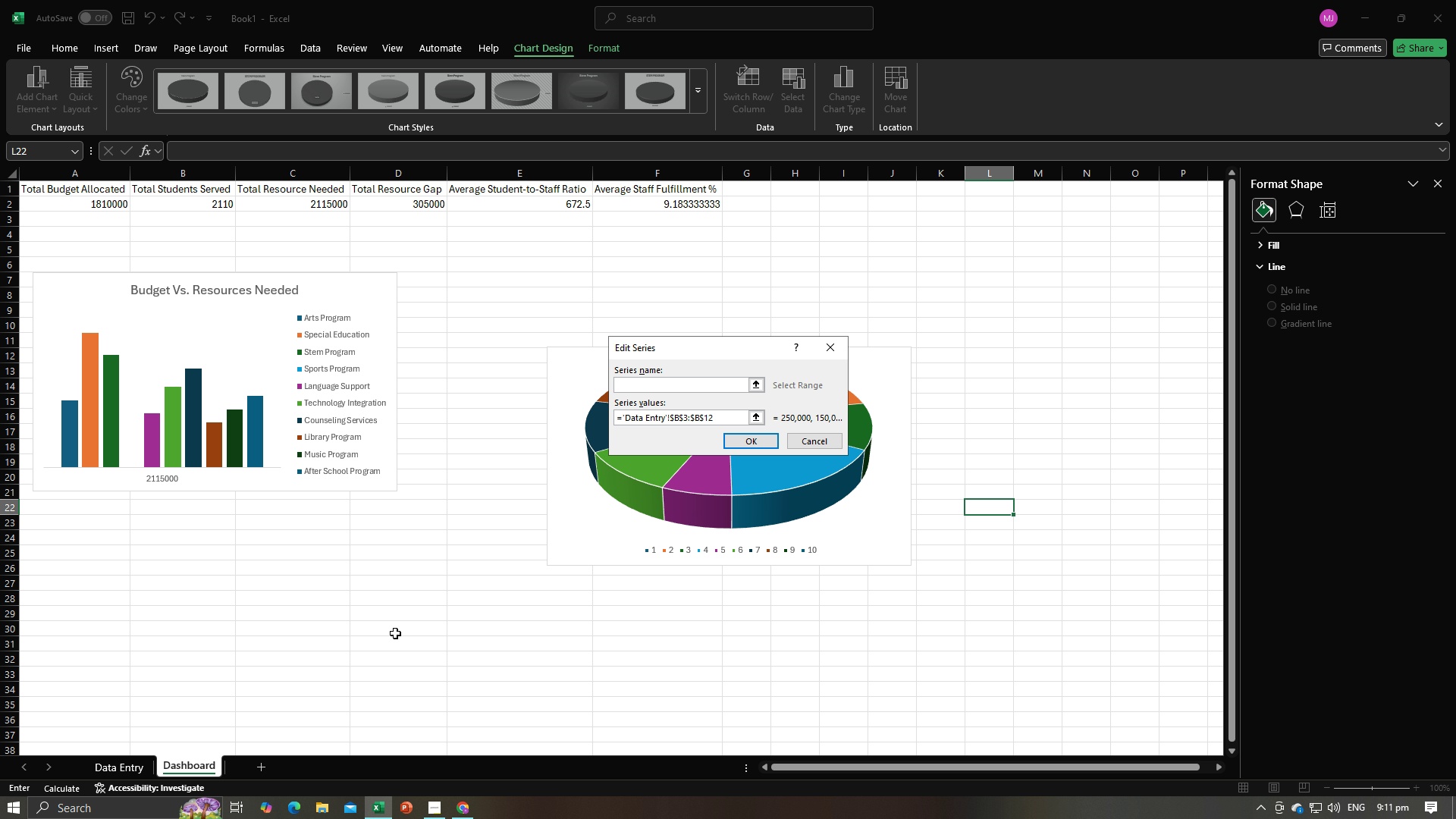 
wait(6.58)
 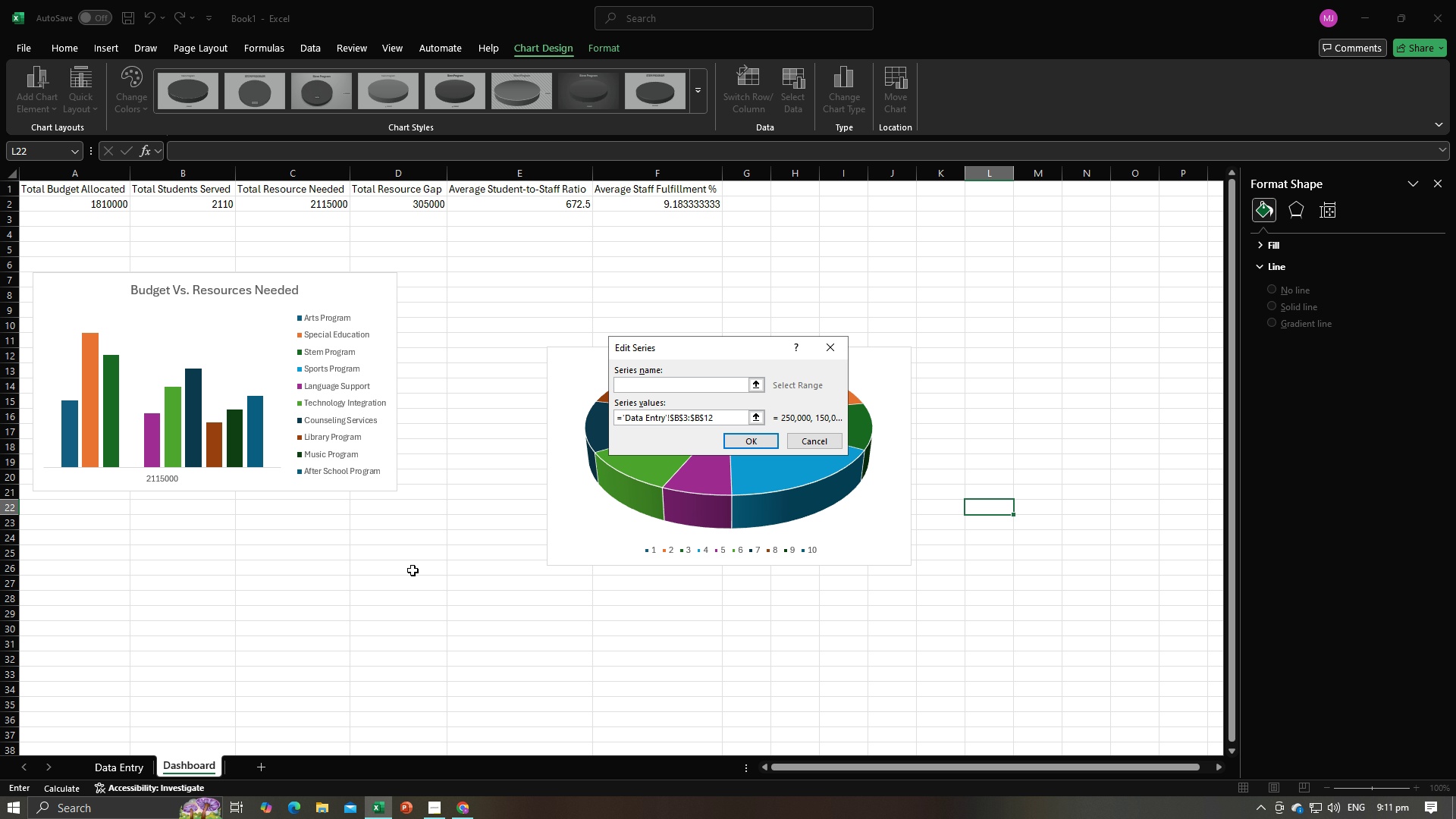 
type(Stem Program)
 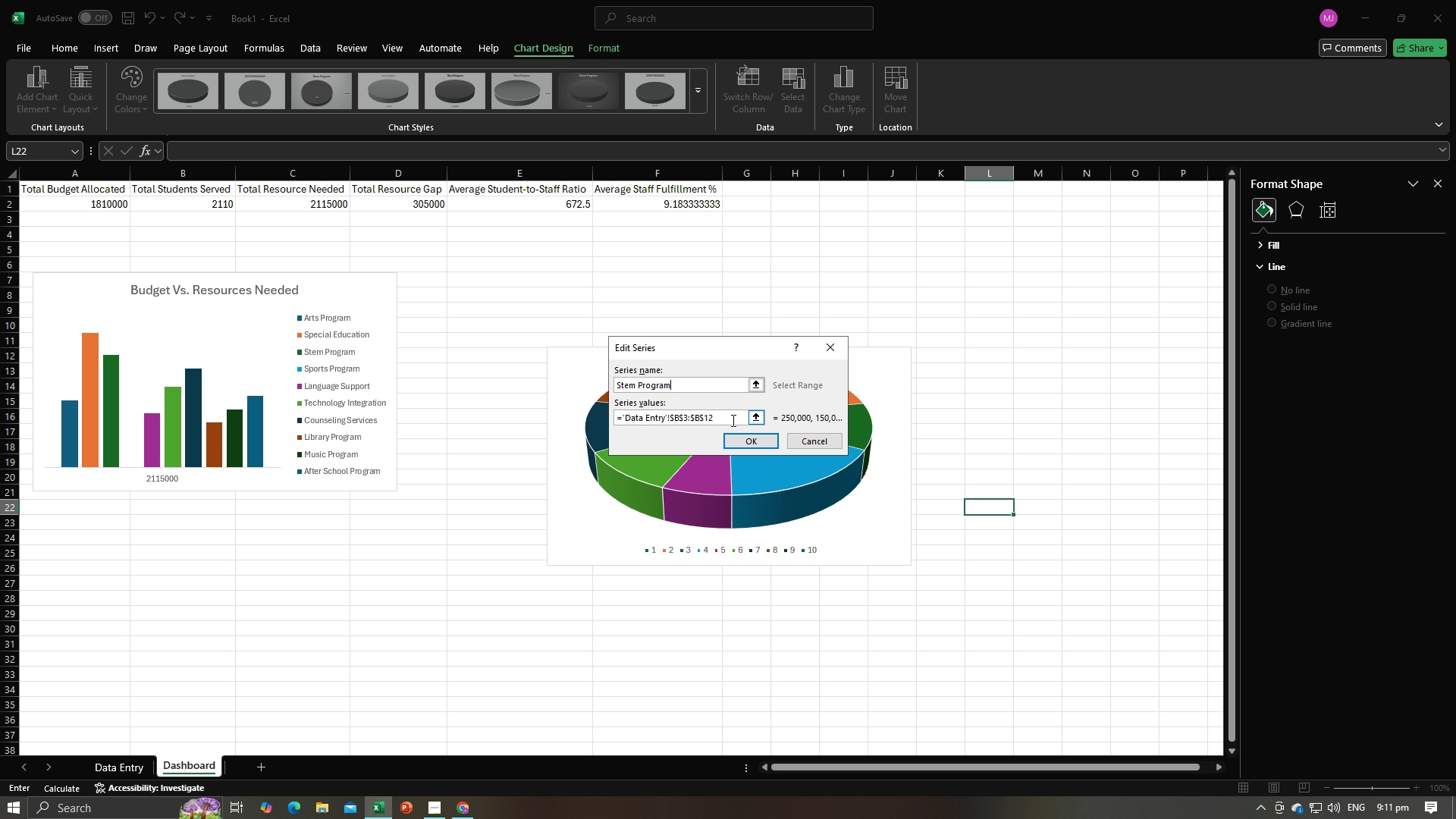 
left_click_drag(start_coordinate=[731, 421], to_coordinate=[616, 406])
 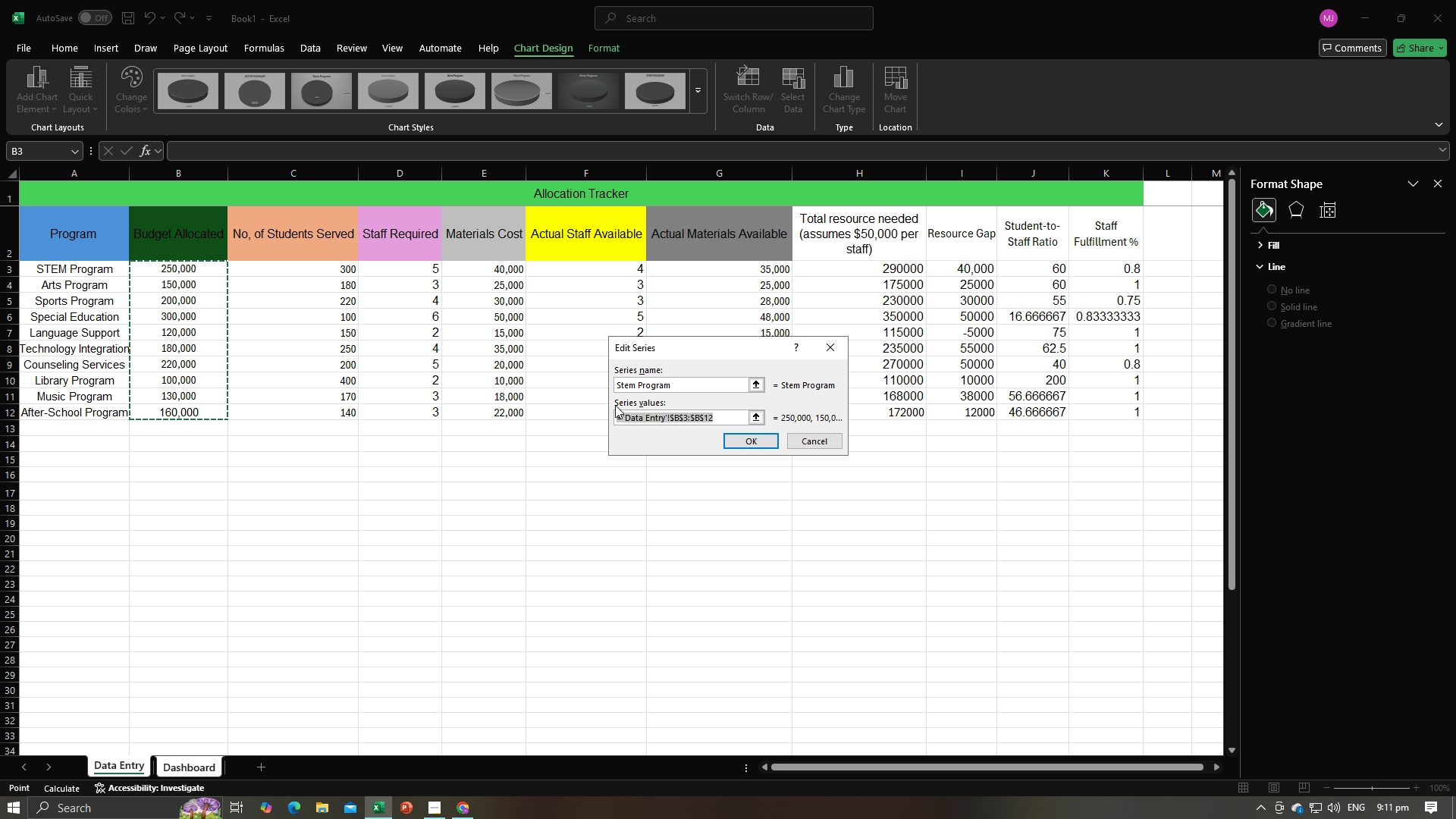 
key(Backspace)
 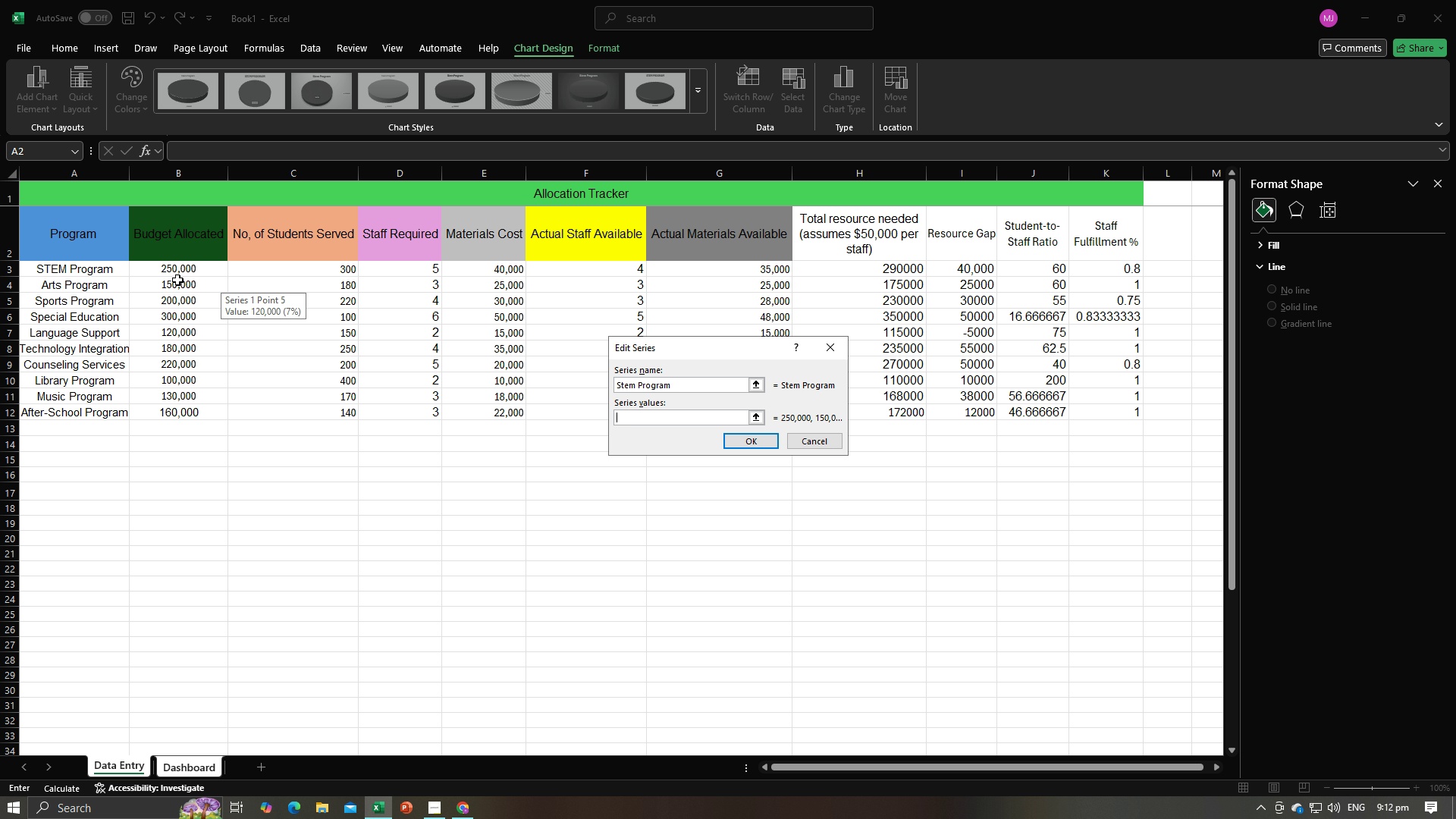 
left_click([176, 271])
 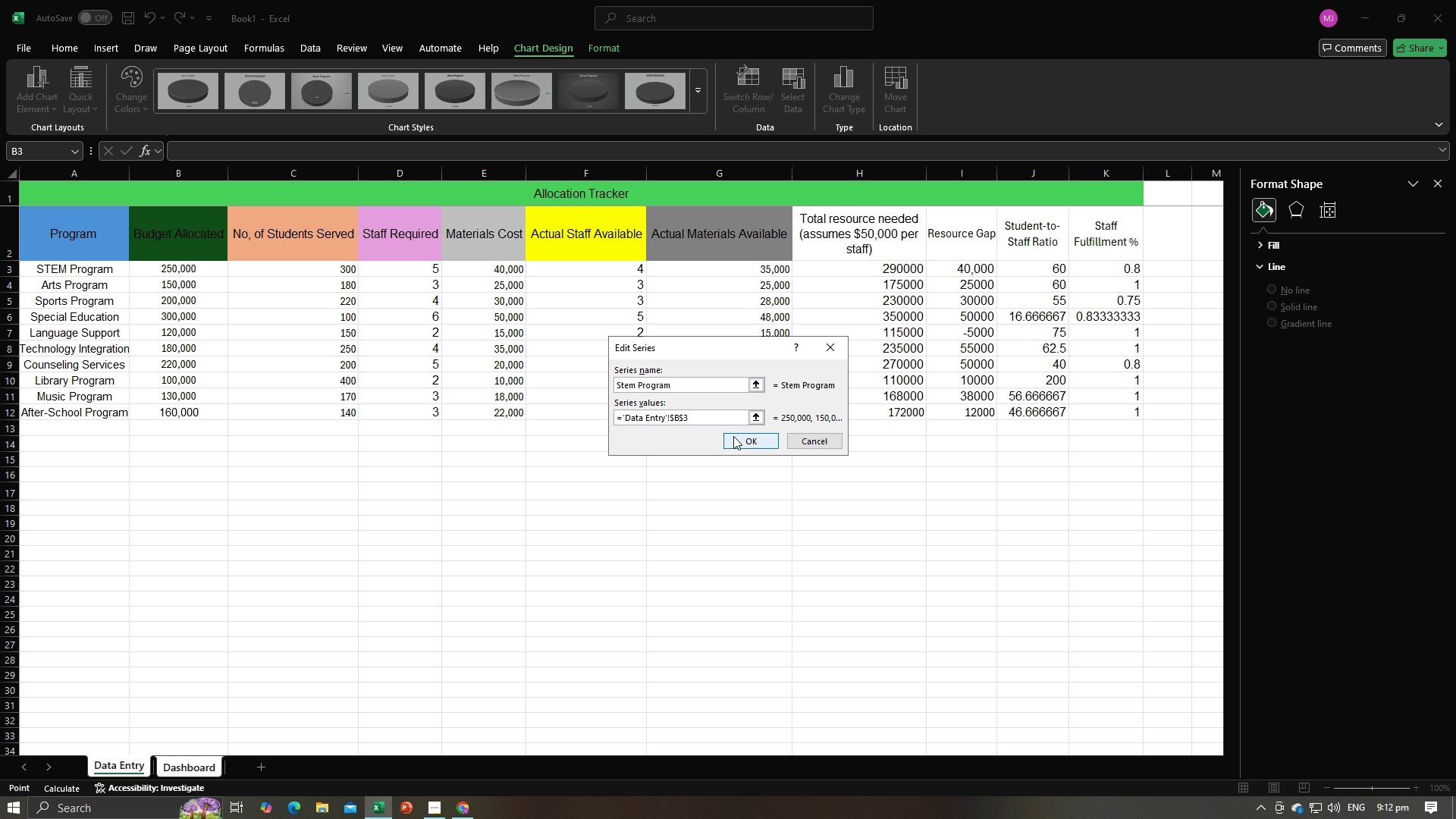 
left_click([733, 436])
 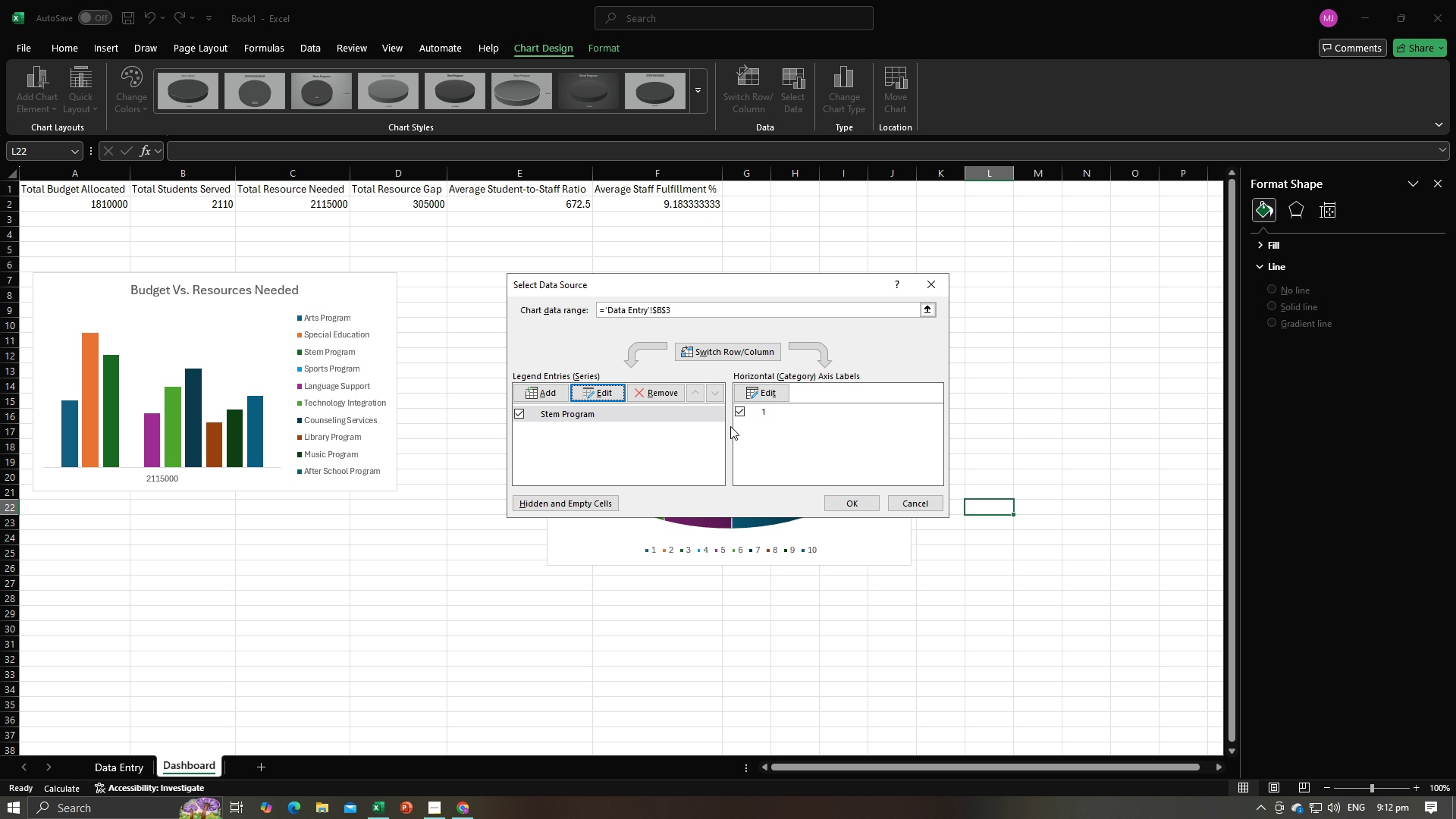 
left_click([758, 390])
 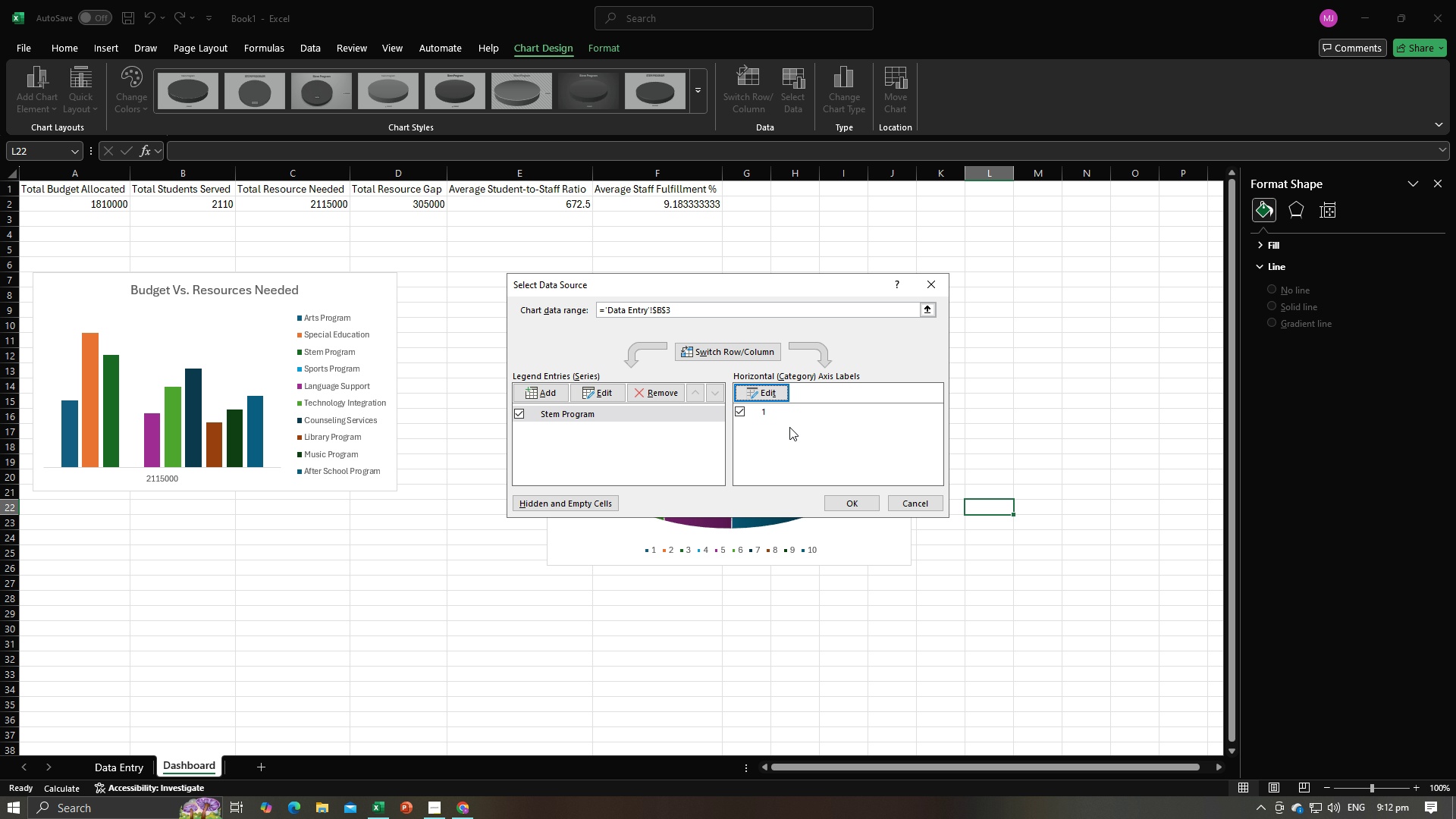 
wait(7.36)
 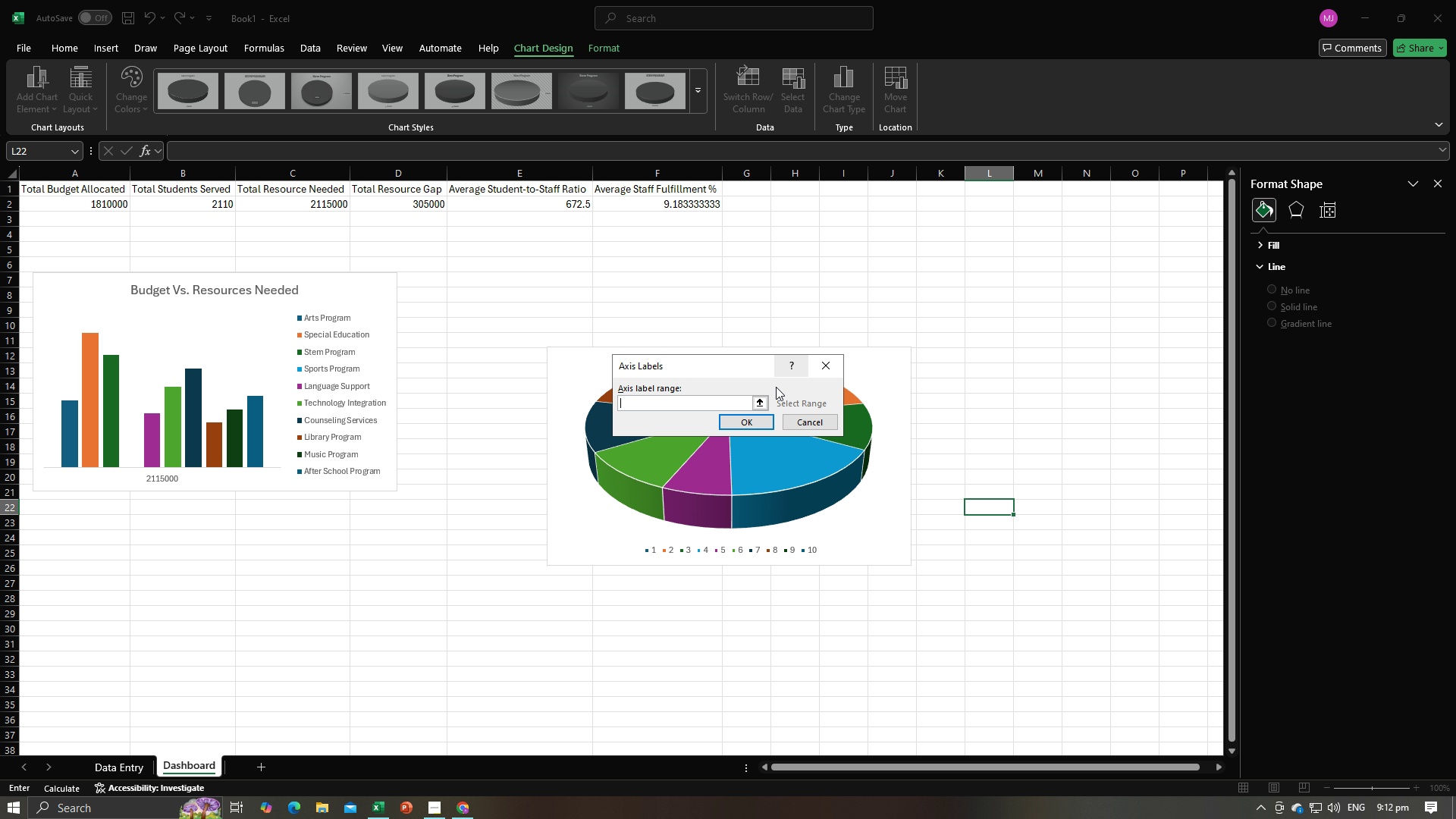 
left_click([545, 395])
 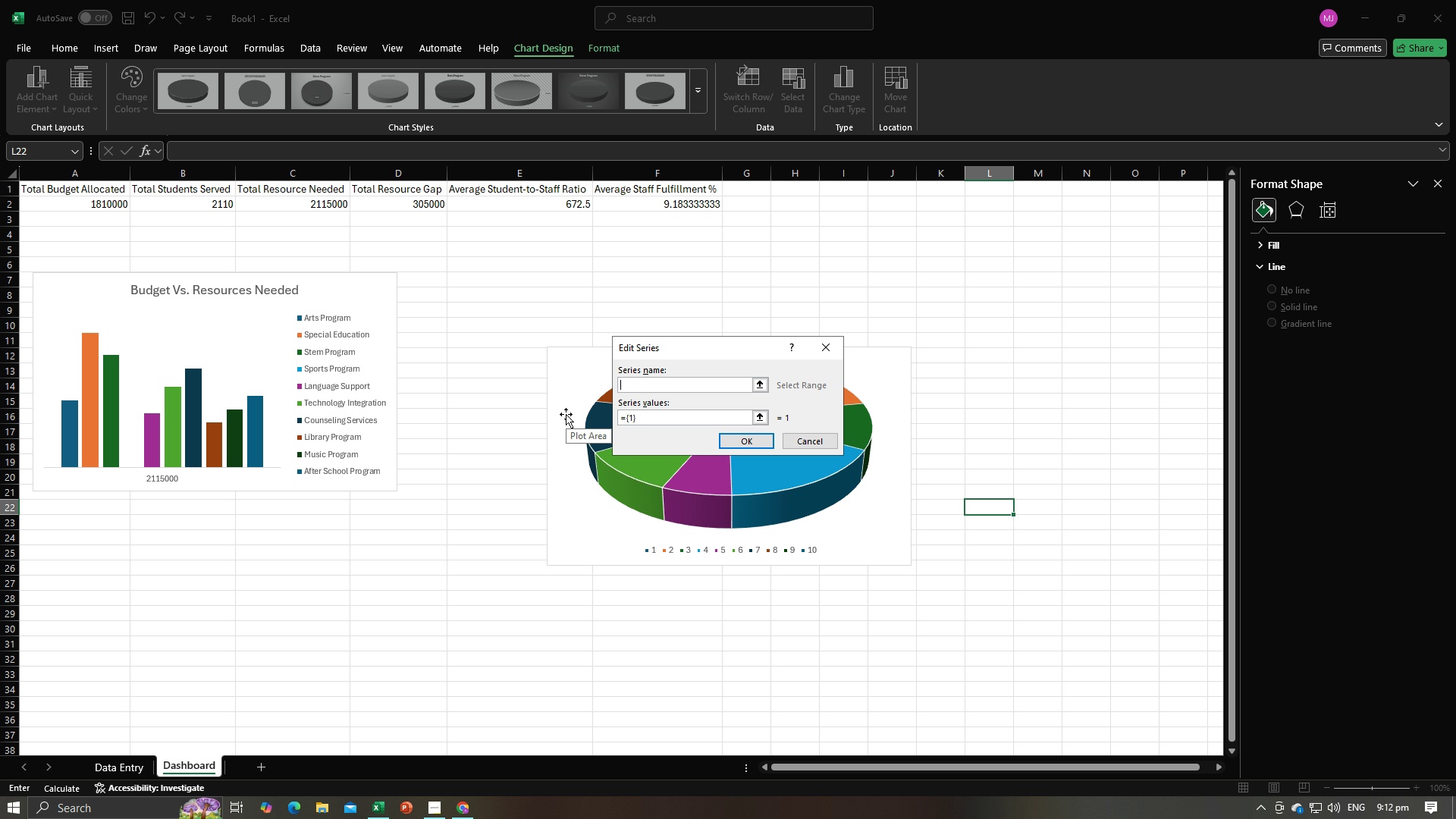 
type(Arts Program)
key(Backspace)
 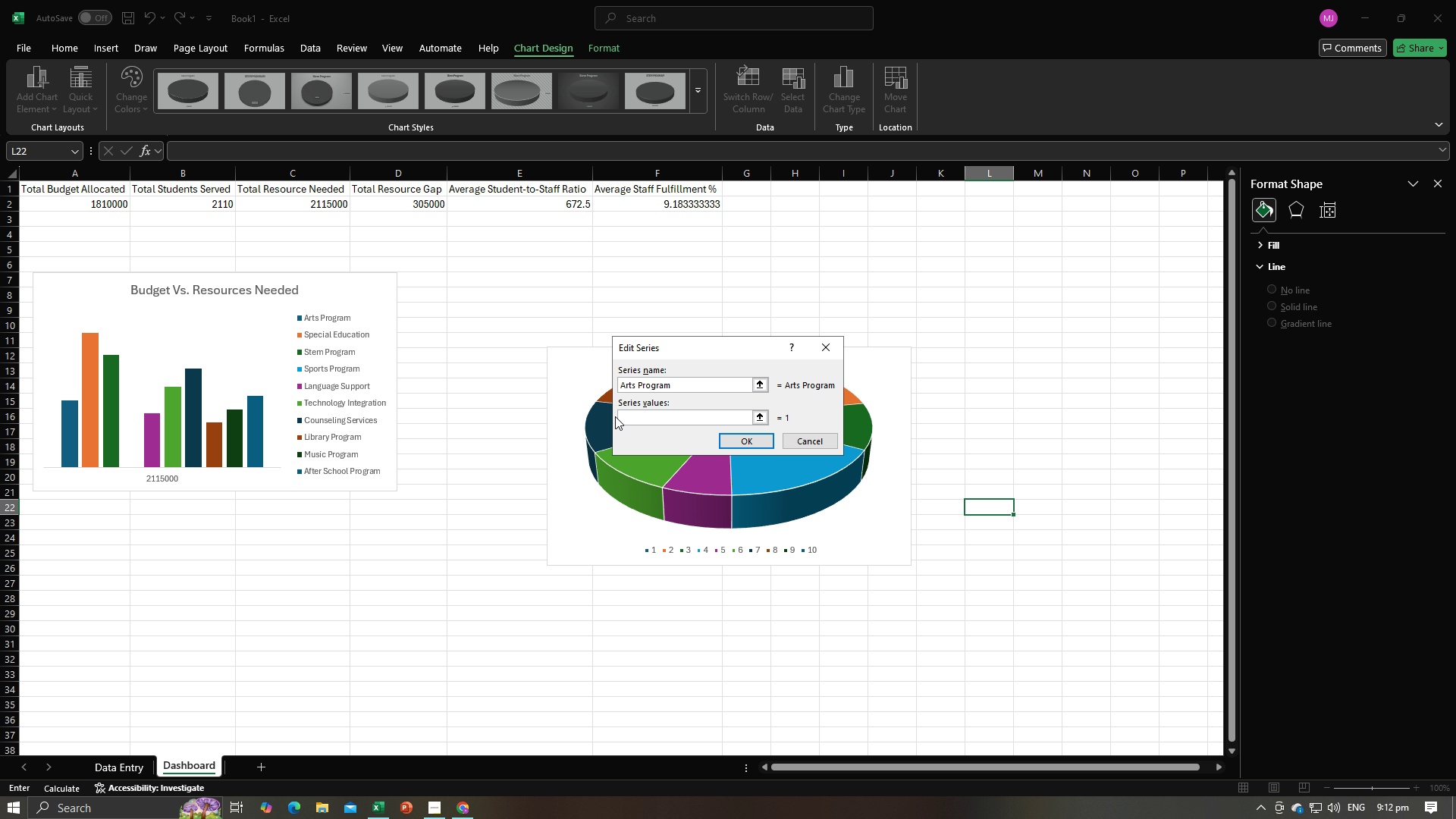 
 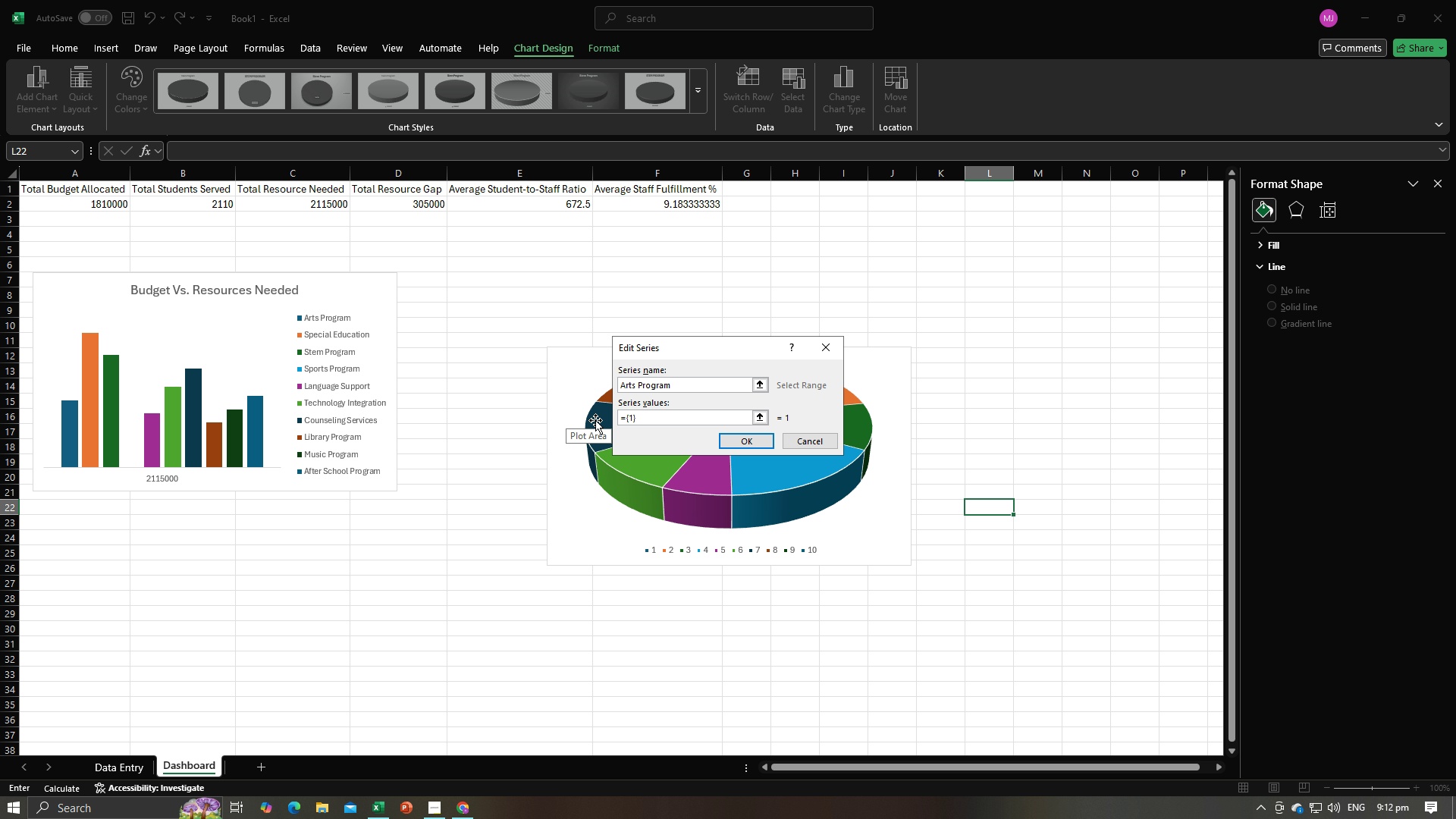 
left_click_drag(start_coordinate=[661, 416], to_coordinate=[615, 416])
 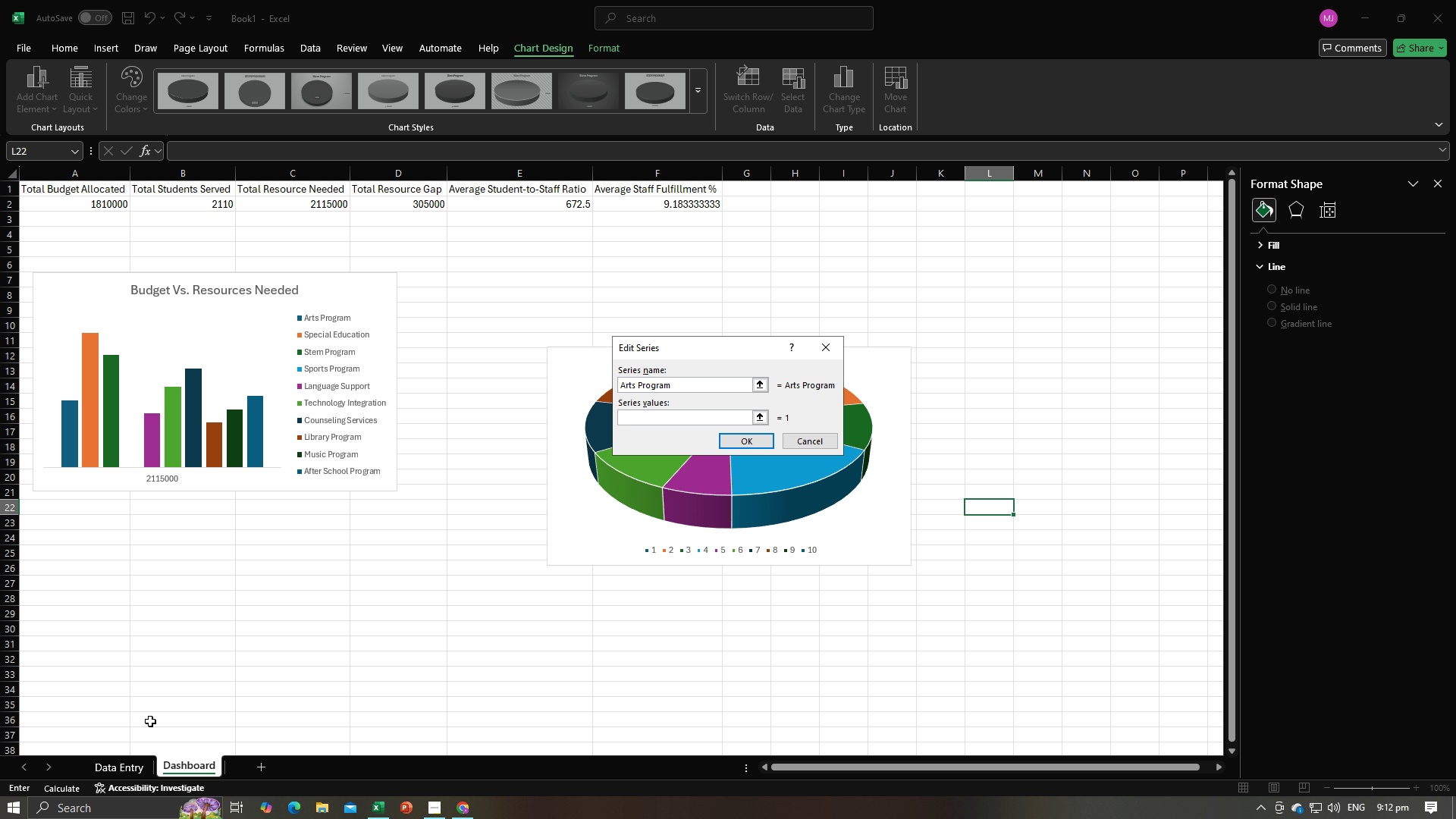 
left_click([134, 764])
 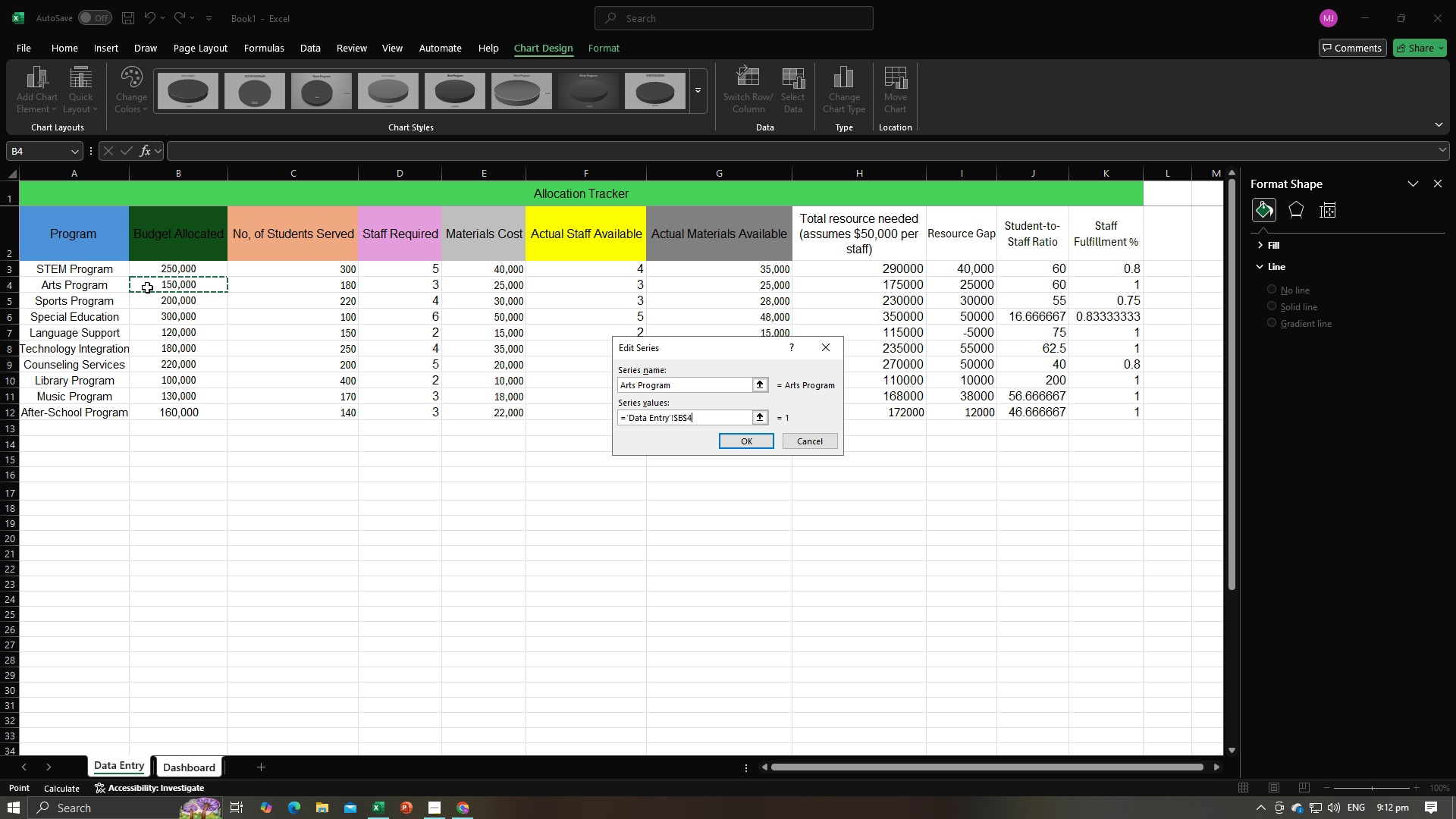 
left_click([147, 287])
 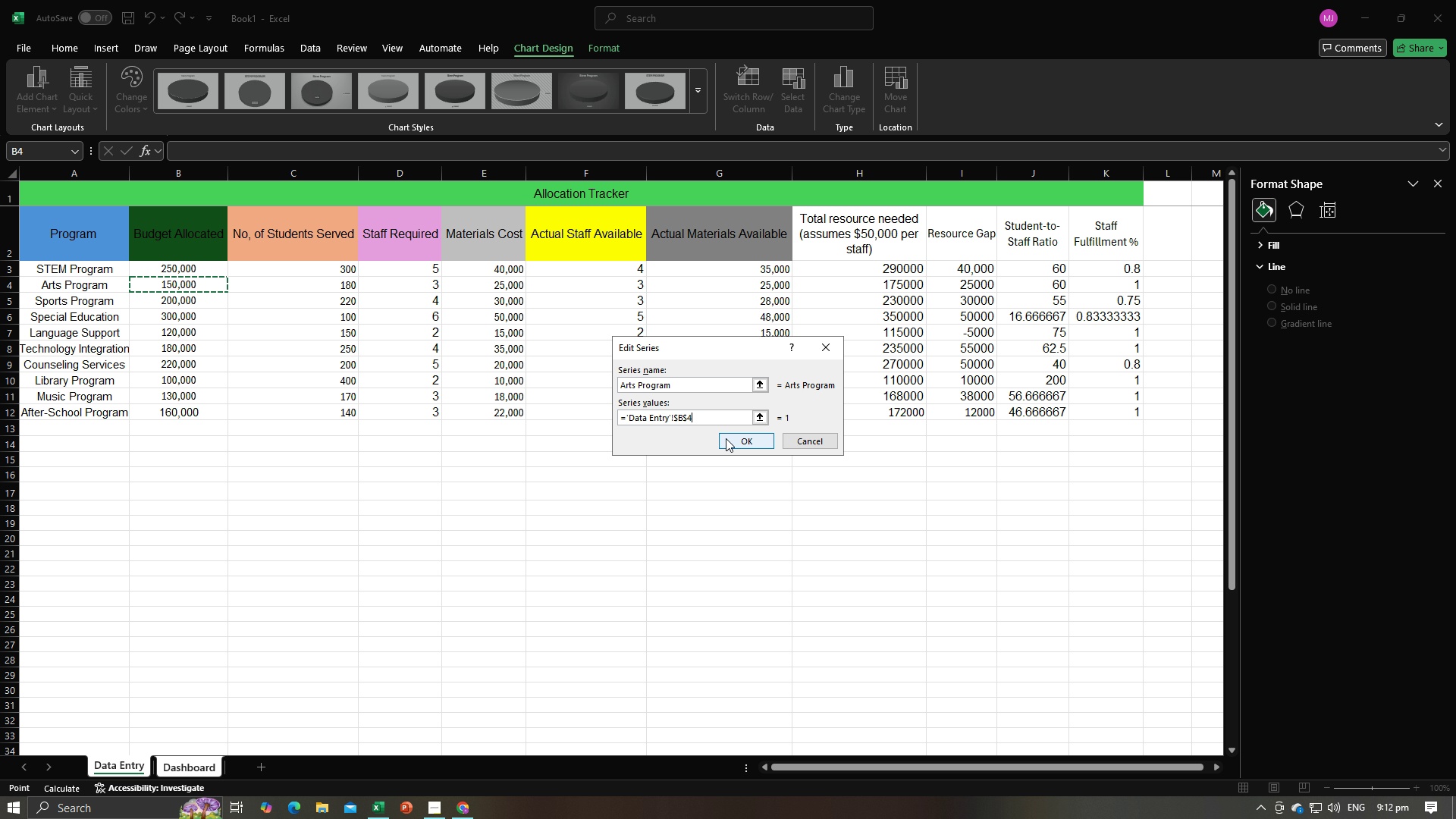 
left_click([726, 438])
 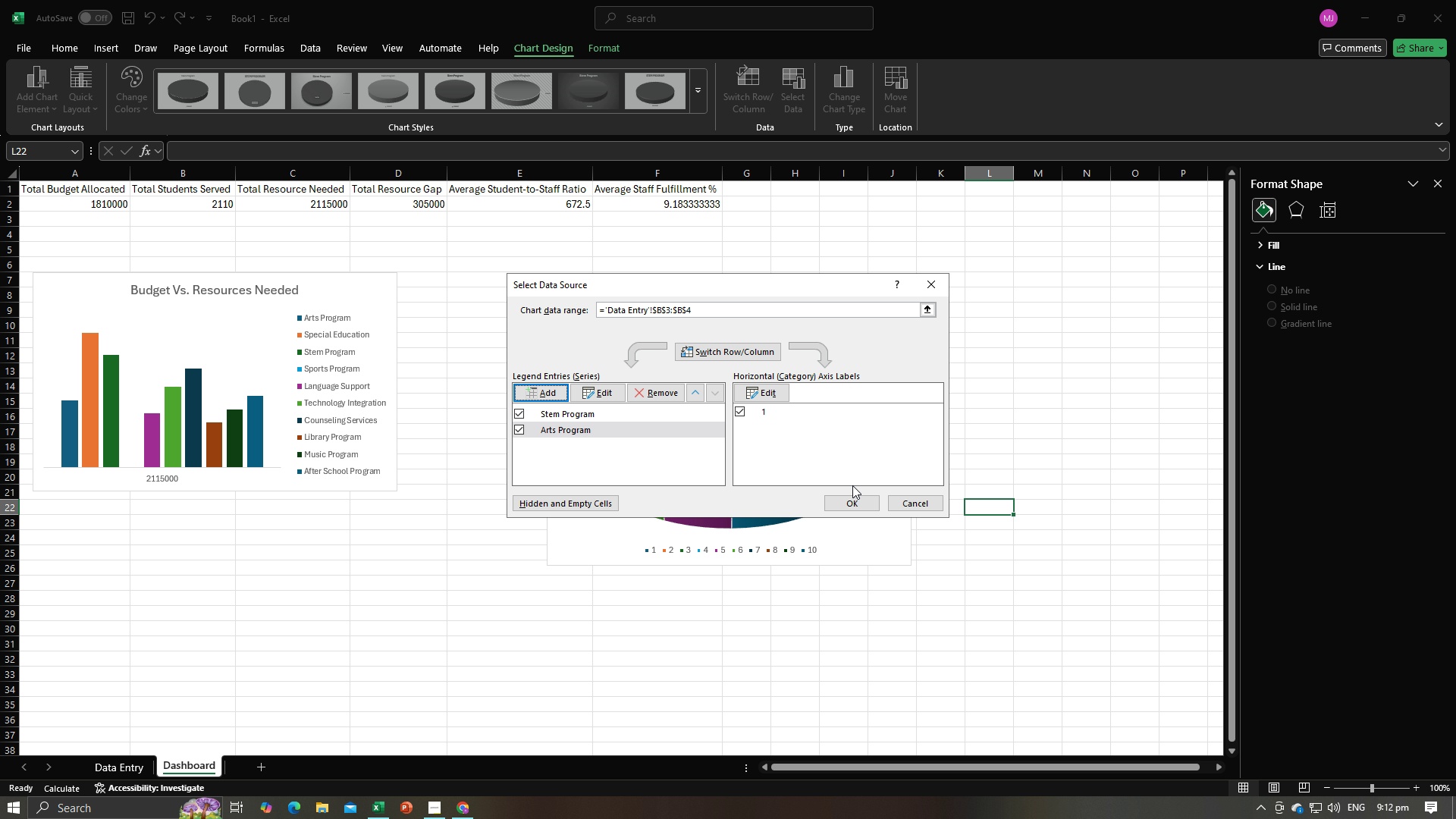 
left_click([865, 501])
 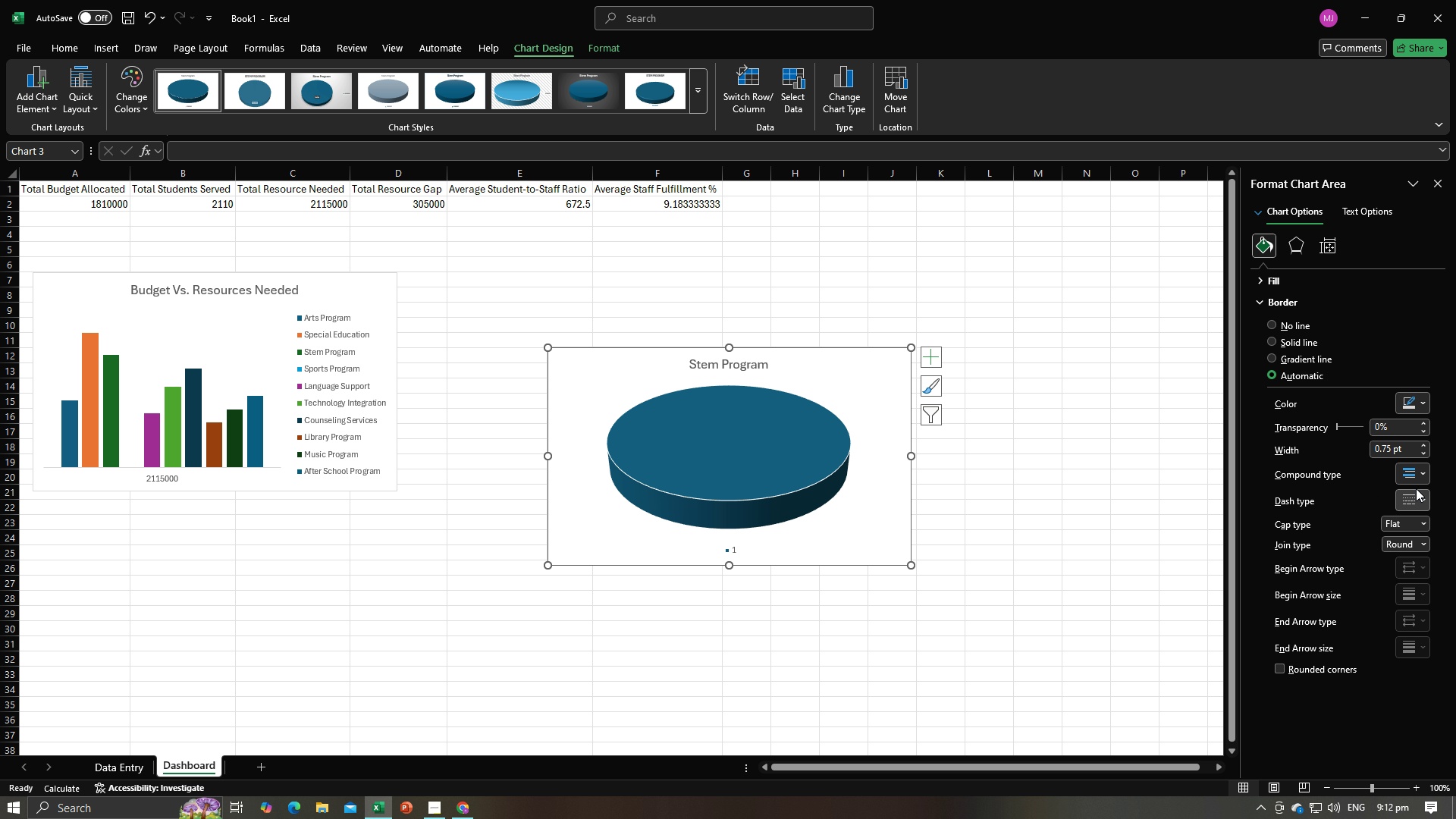 
left_click([1423, 479])
 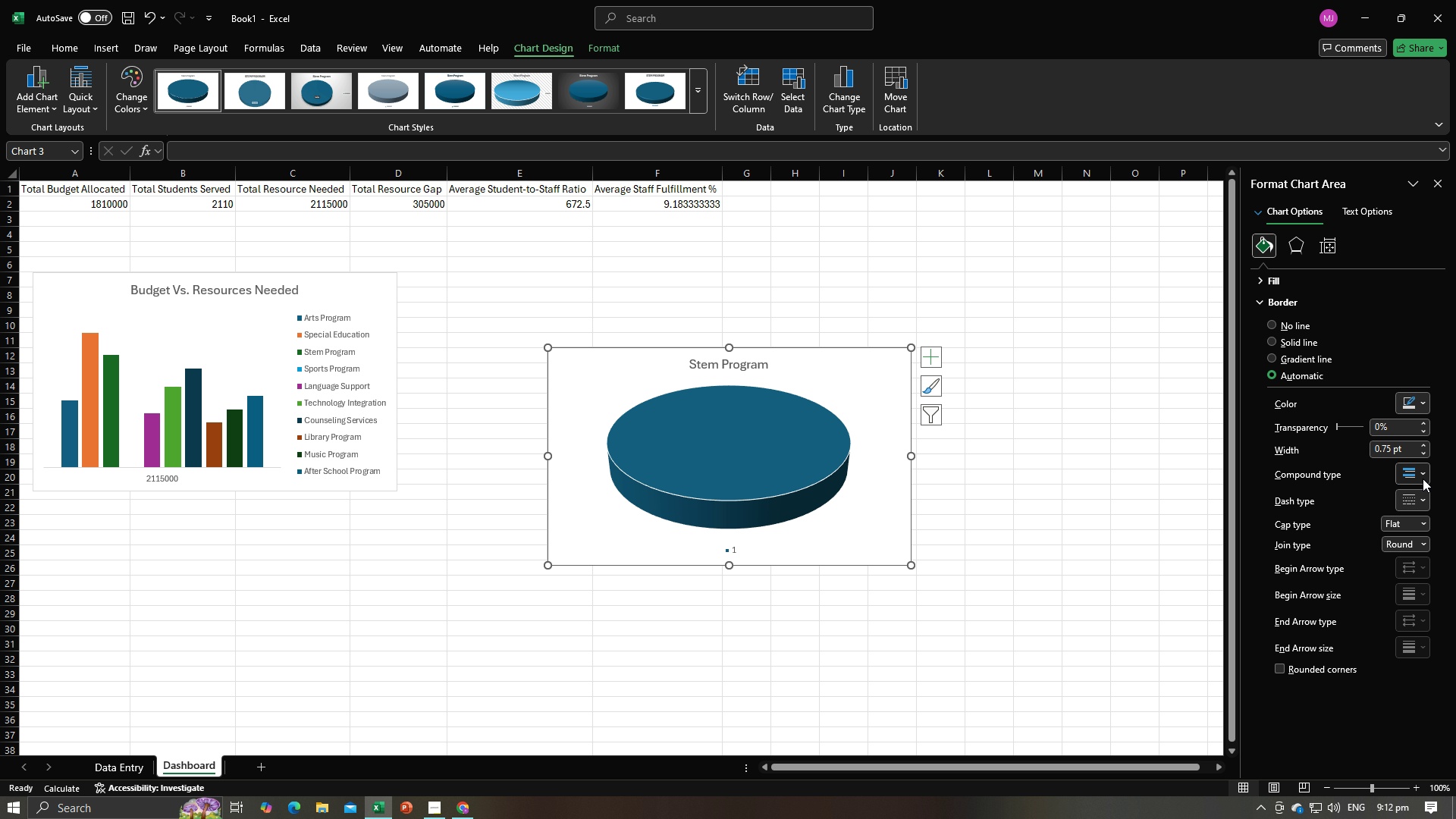 
left_click([1423, 479])
 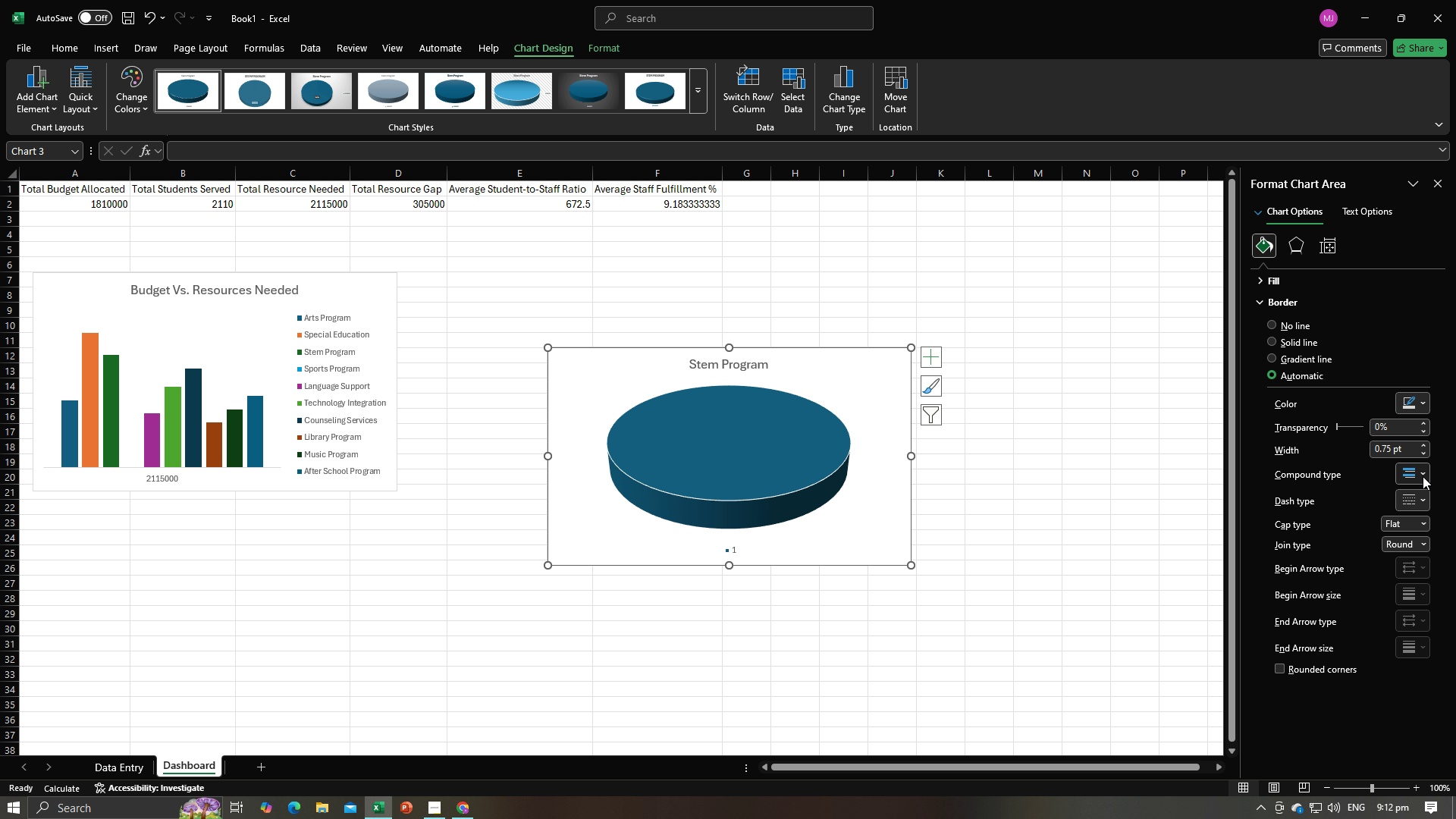 
double_click([1423, 476])
 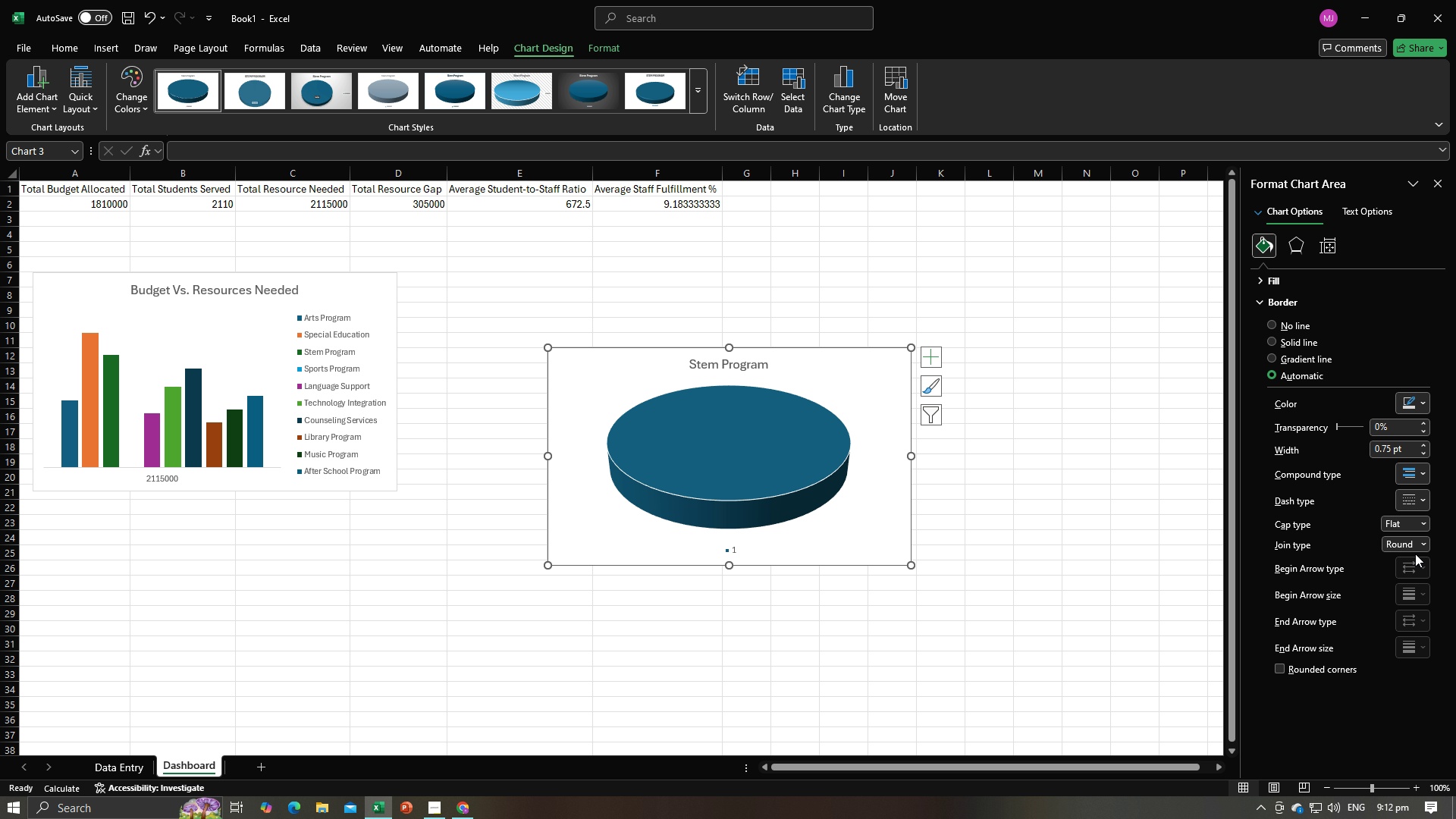 
left_click([1414, 547])
 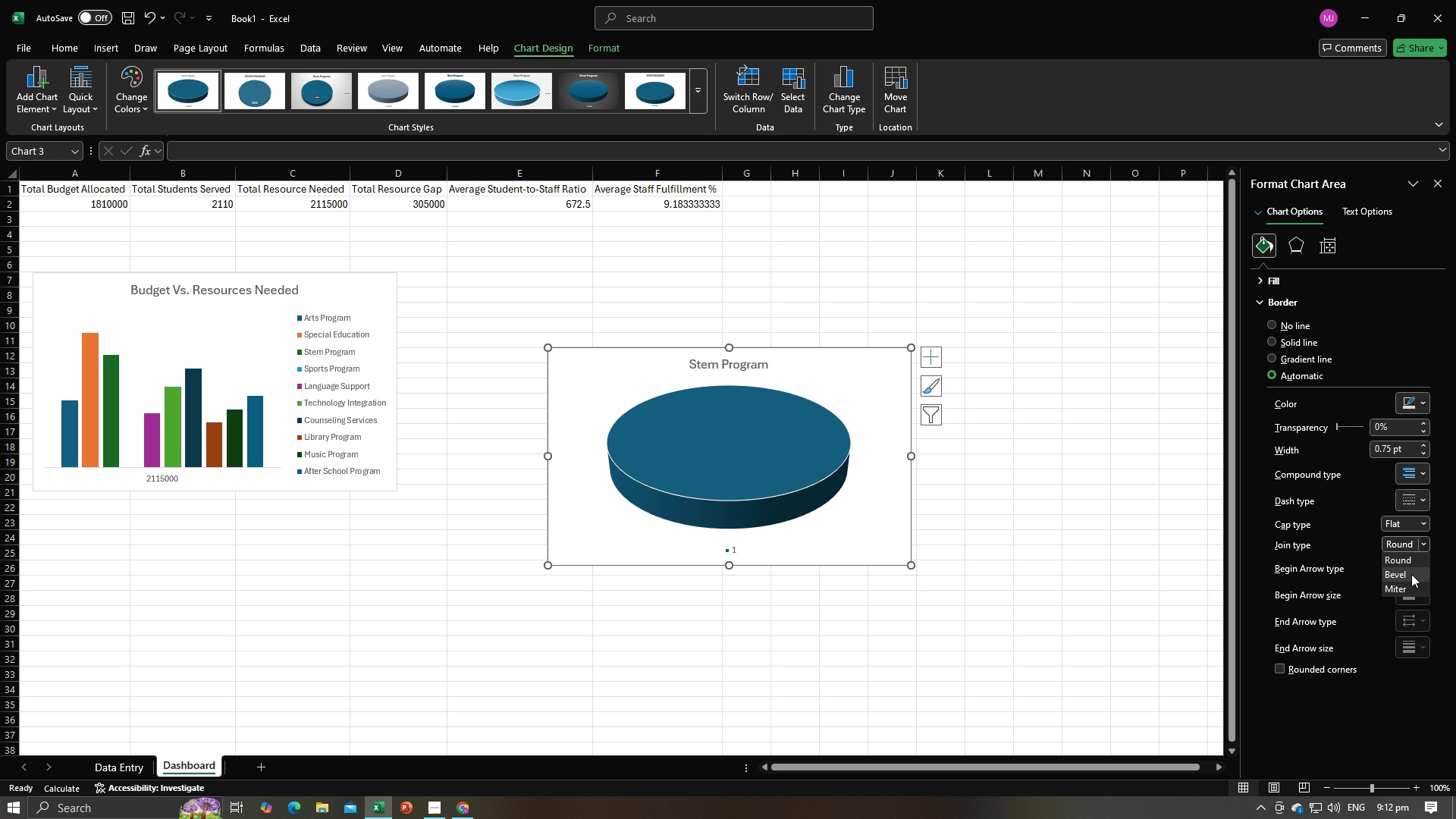 
left_click([1411, 574])
 